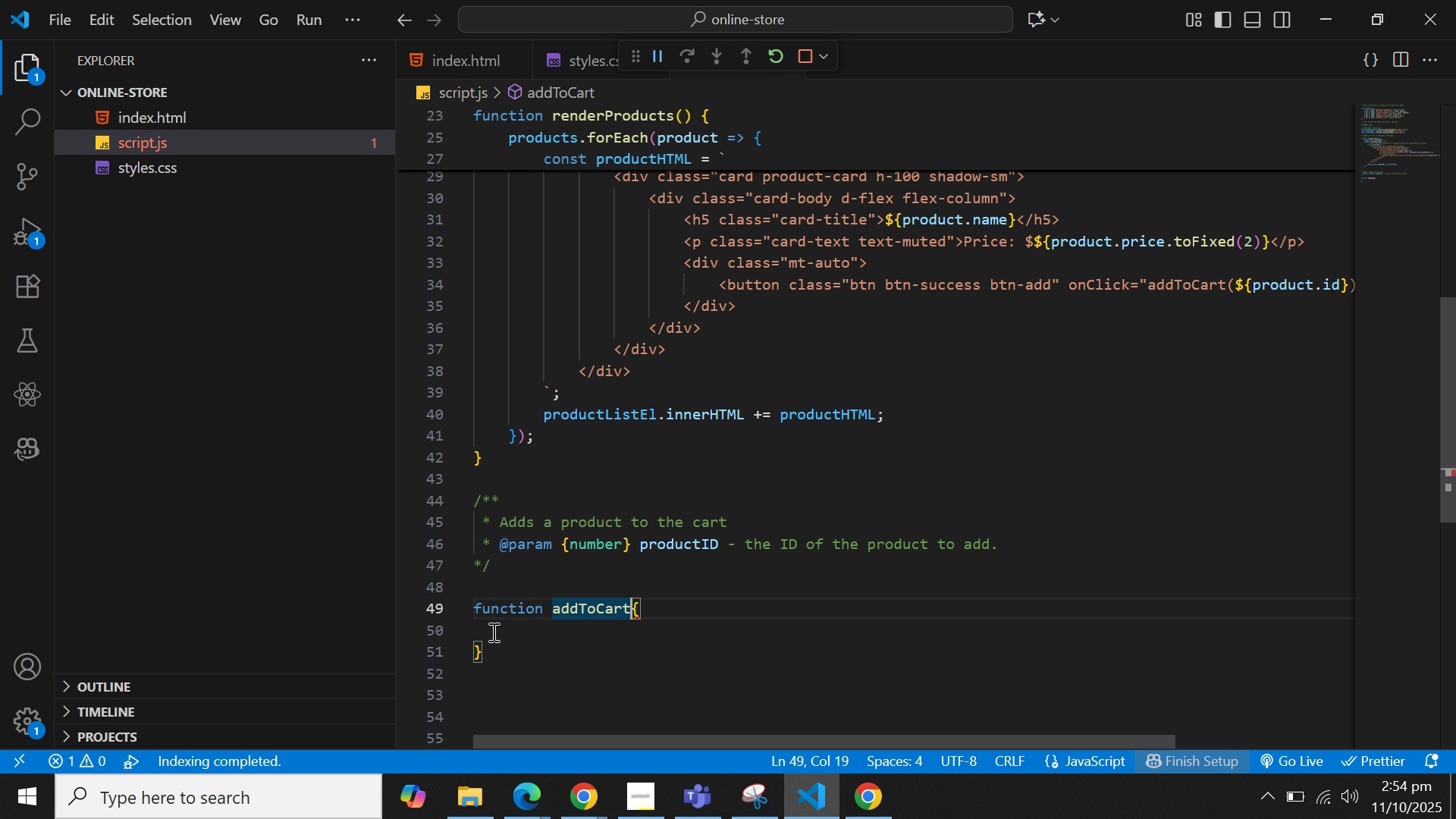 
type((product)
 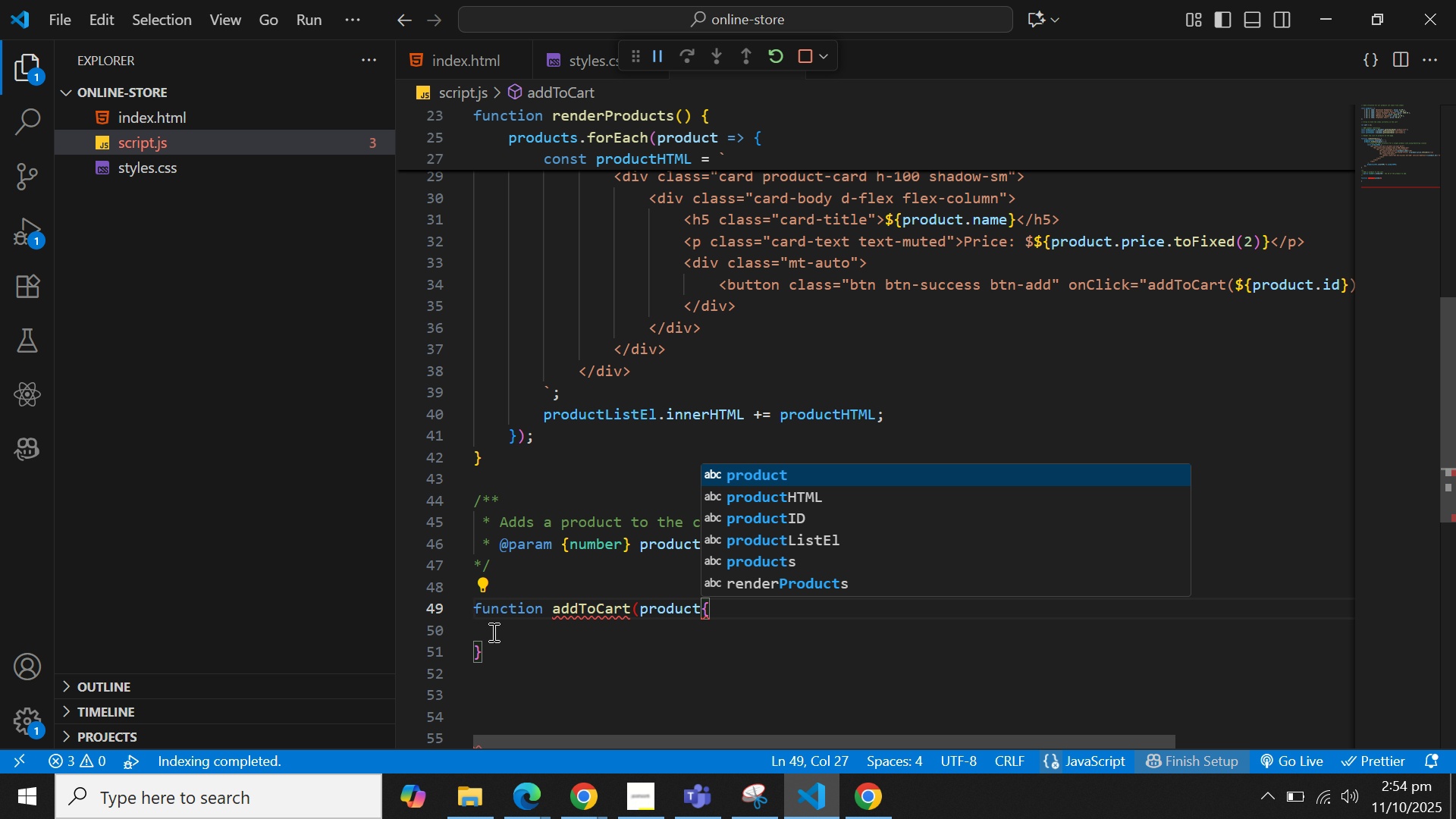 
key(ArrowDown)
 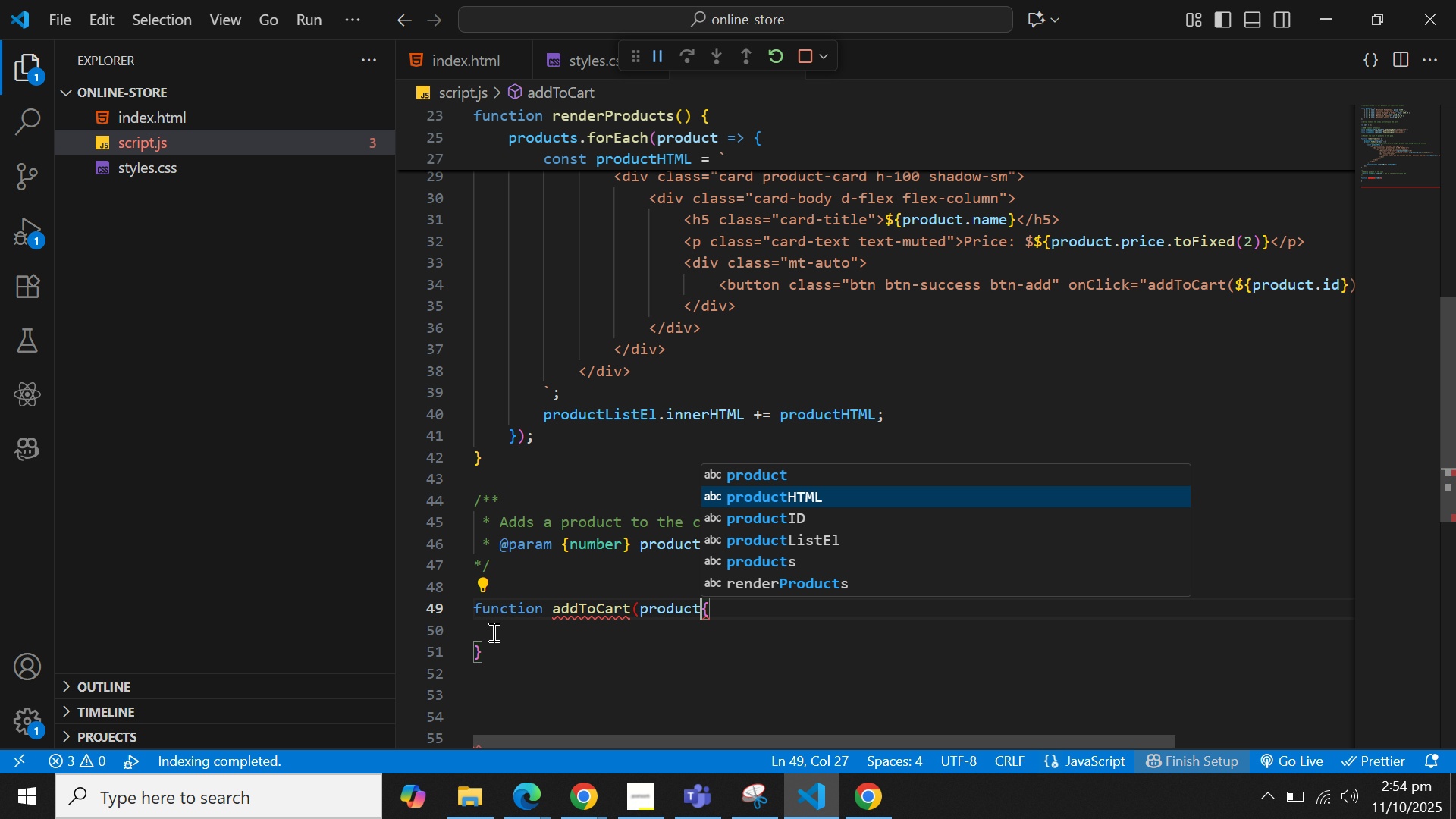 
key(ArrowDown)
 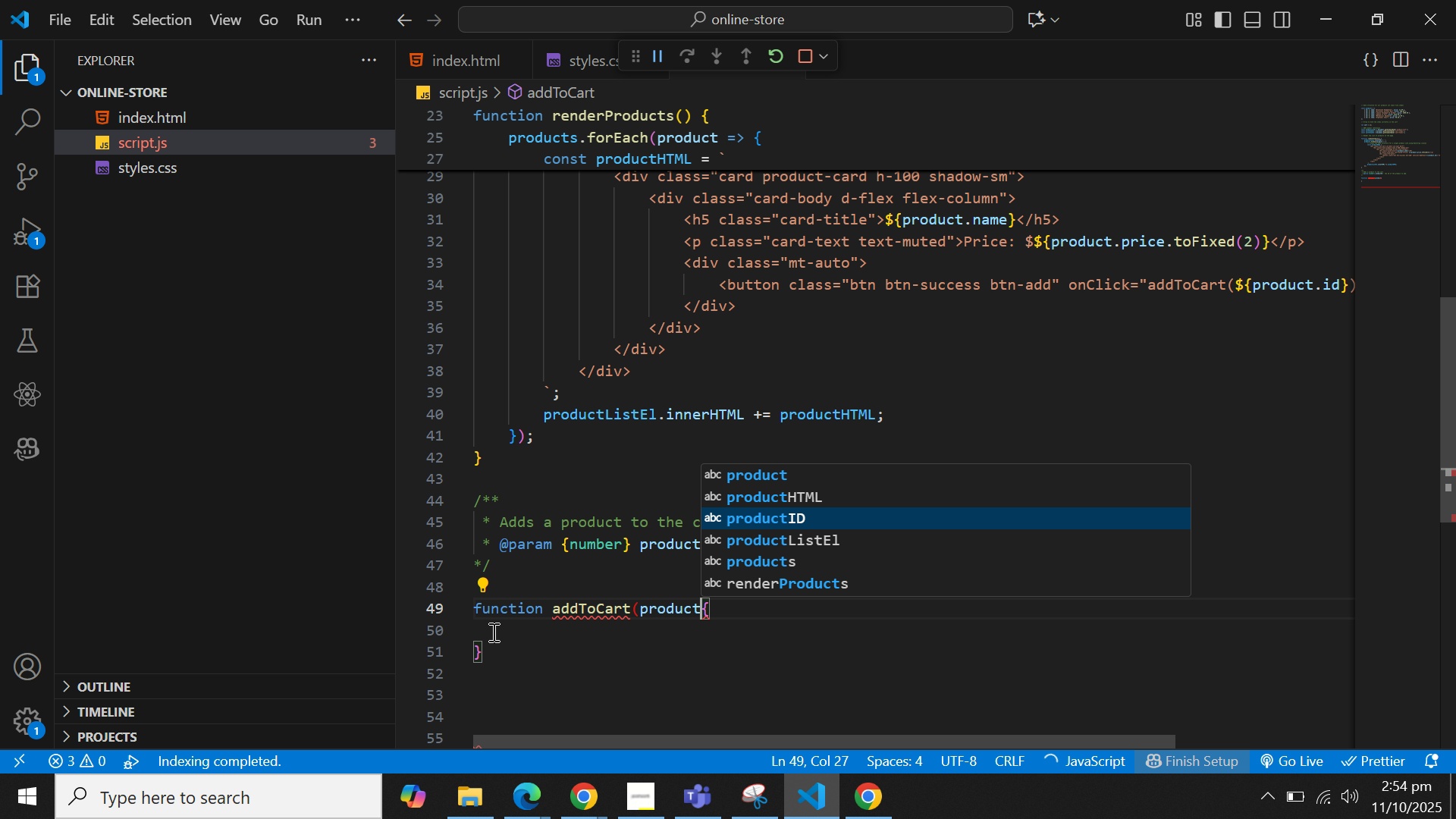 
key(Enter)
 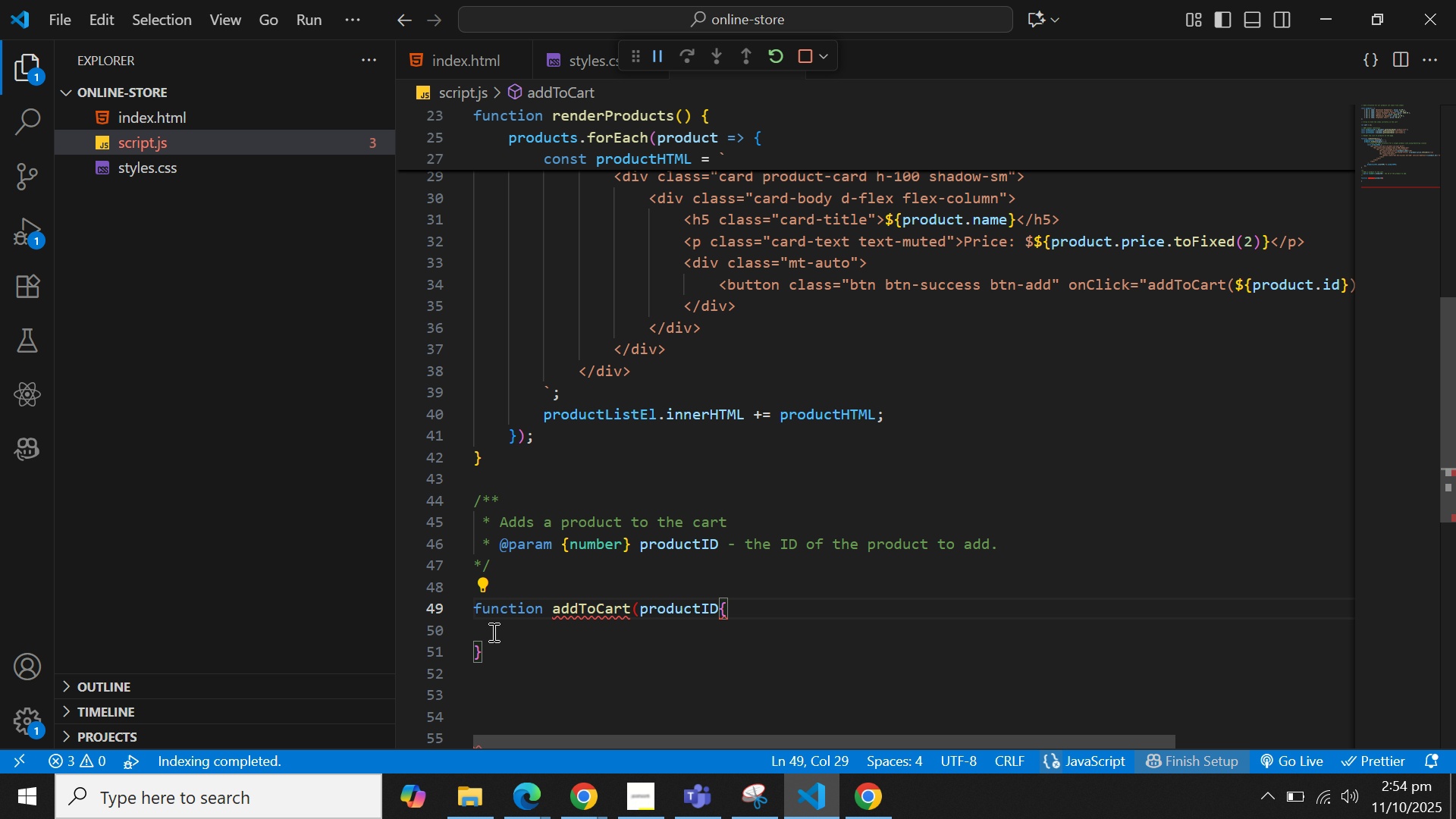 
key(Shift+0)
 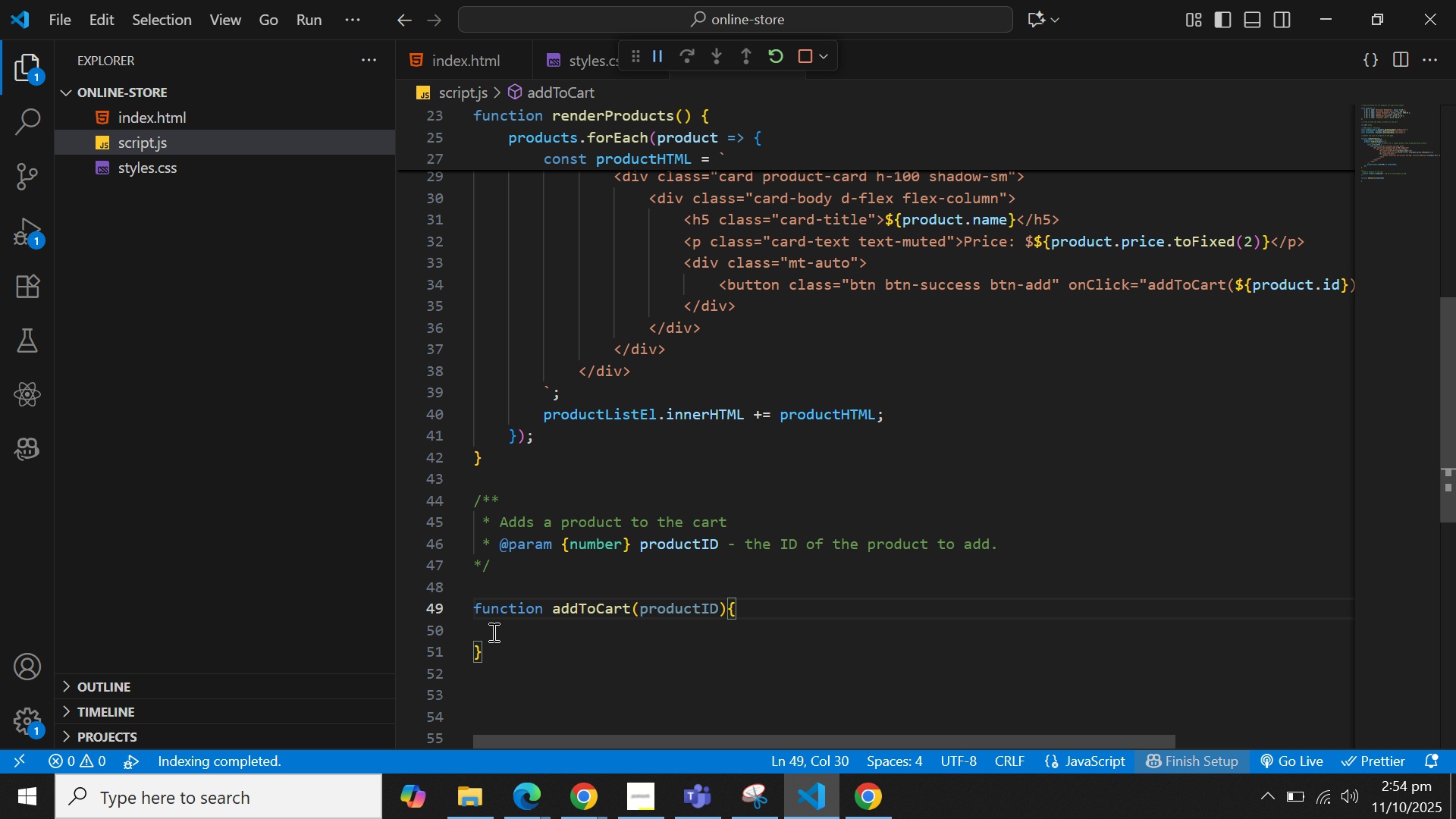 
key(ArrowDown)
 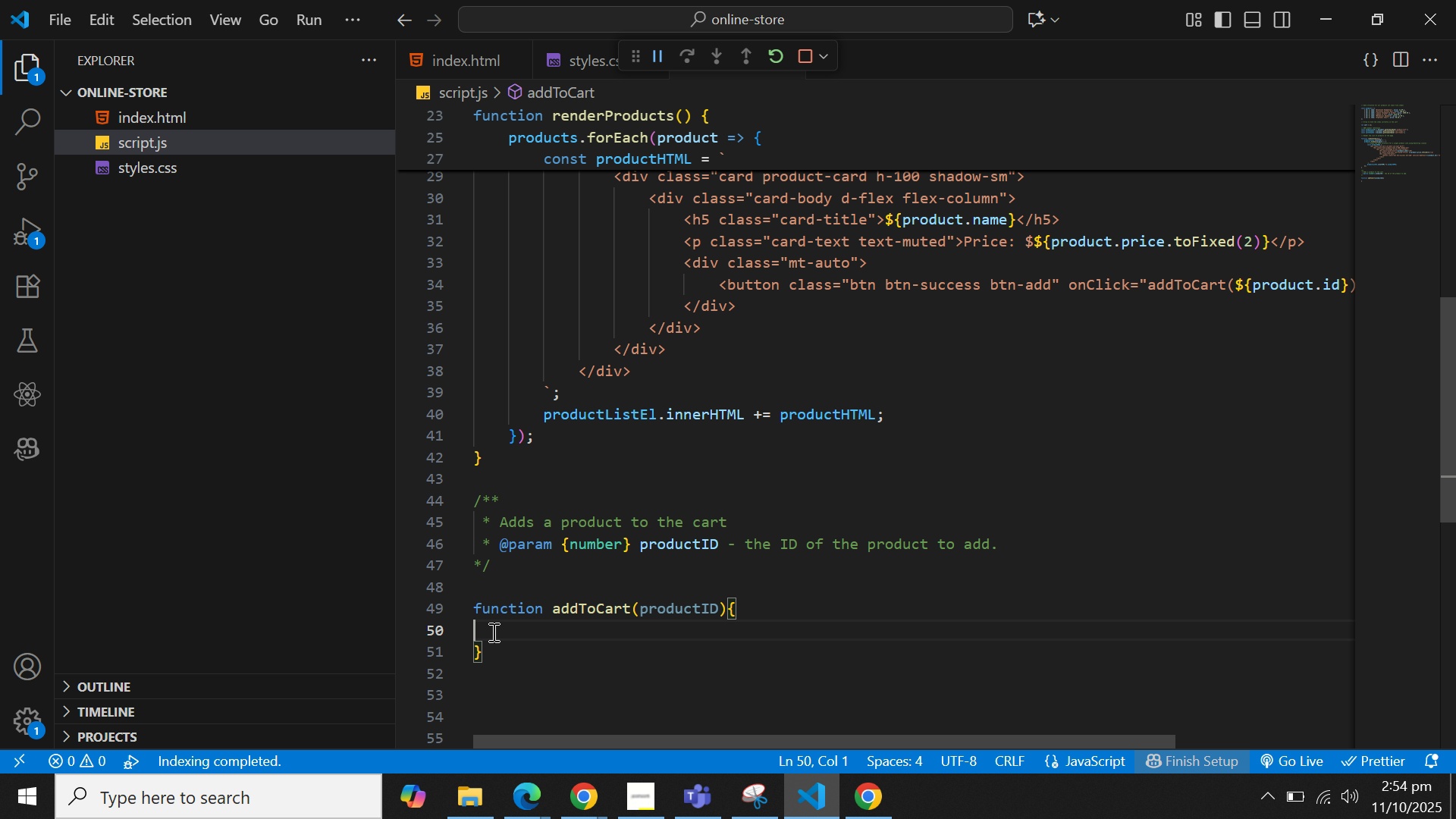 
key(CapsLock)
 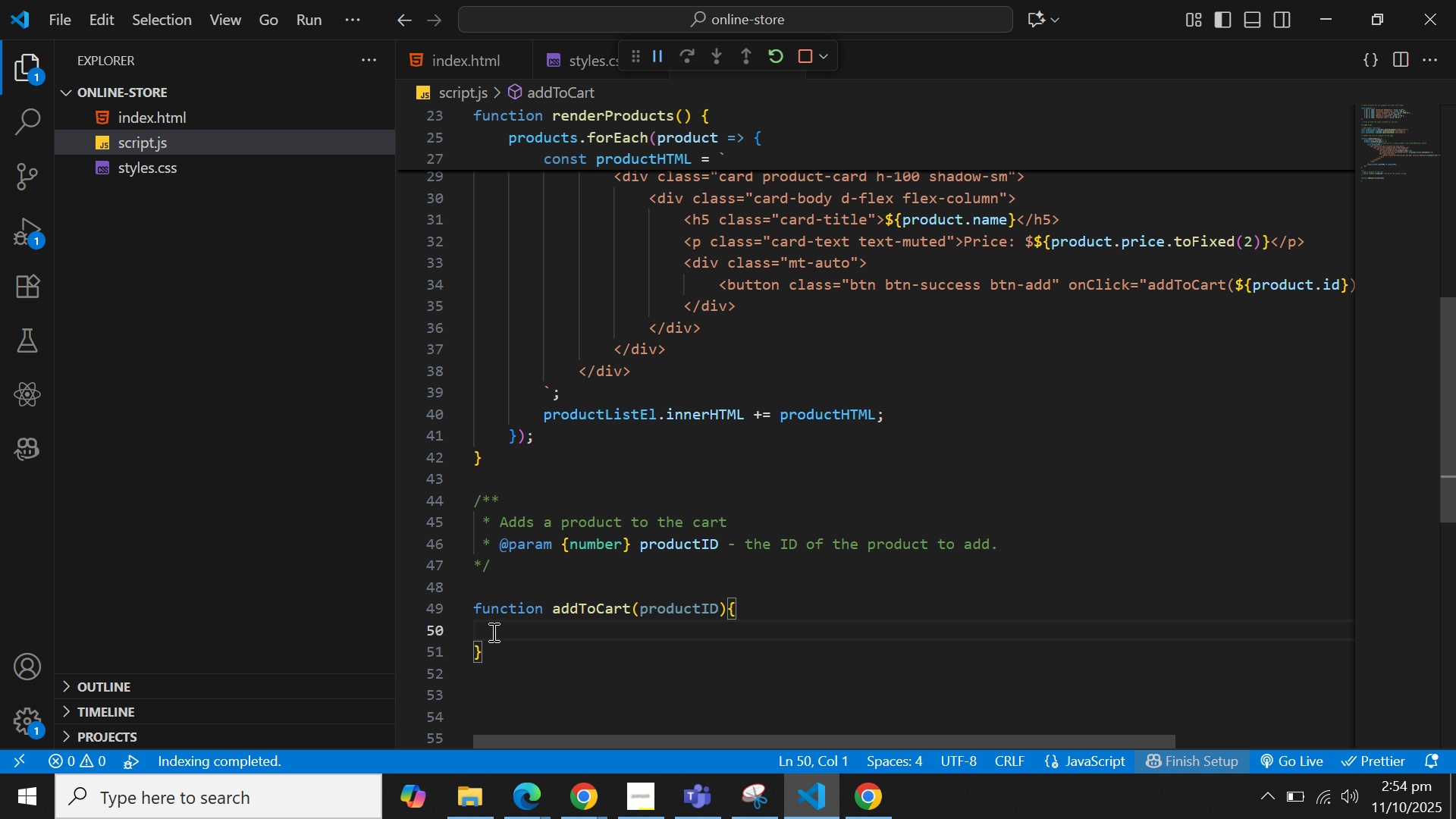 
key(CapsLock)
 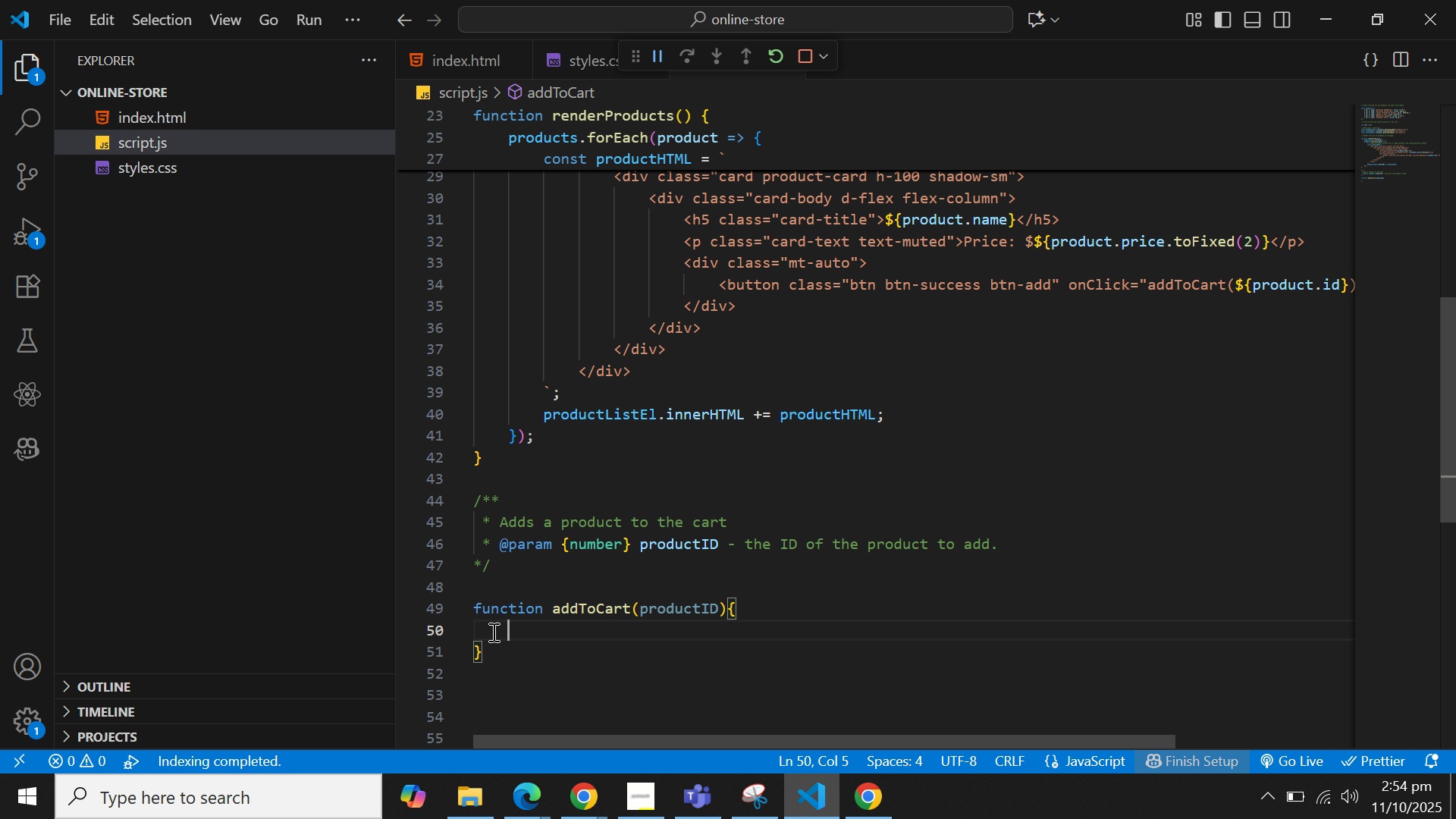 
key(Tab)
 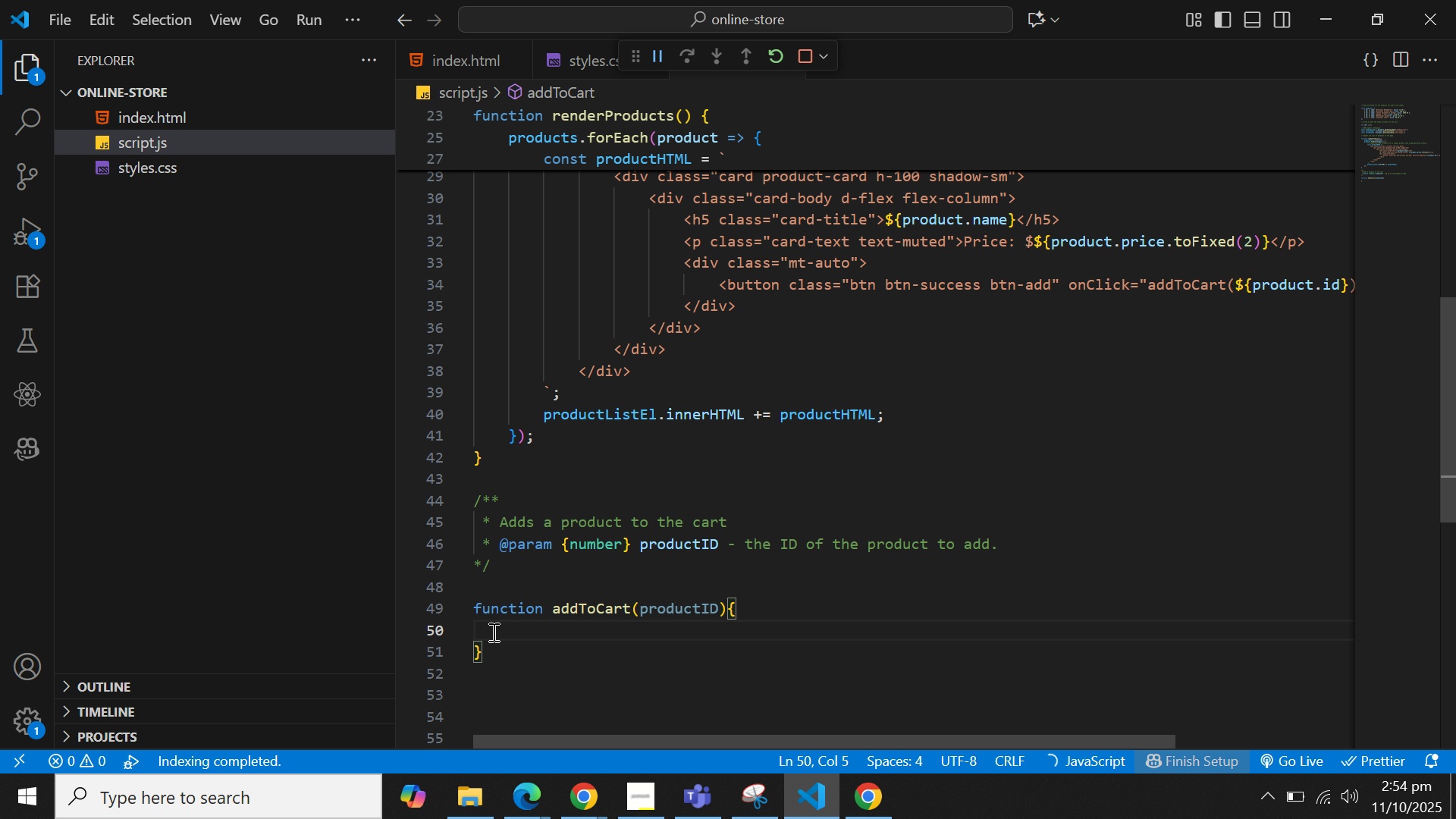 
key(Control+V)
 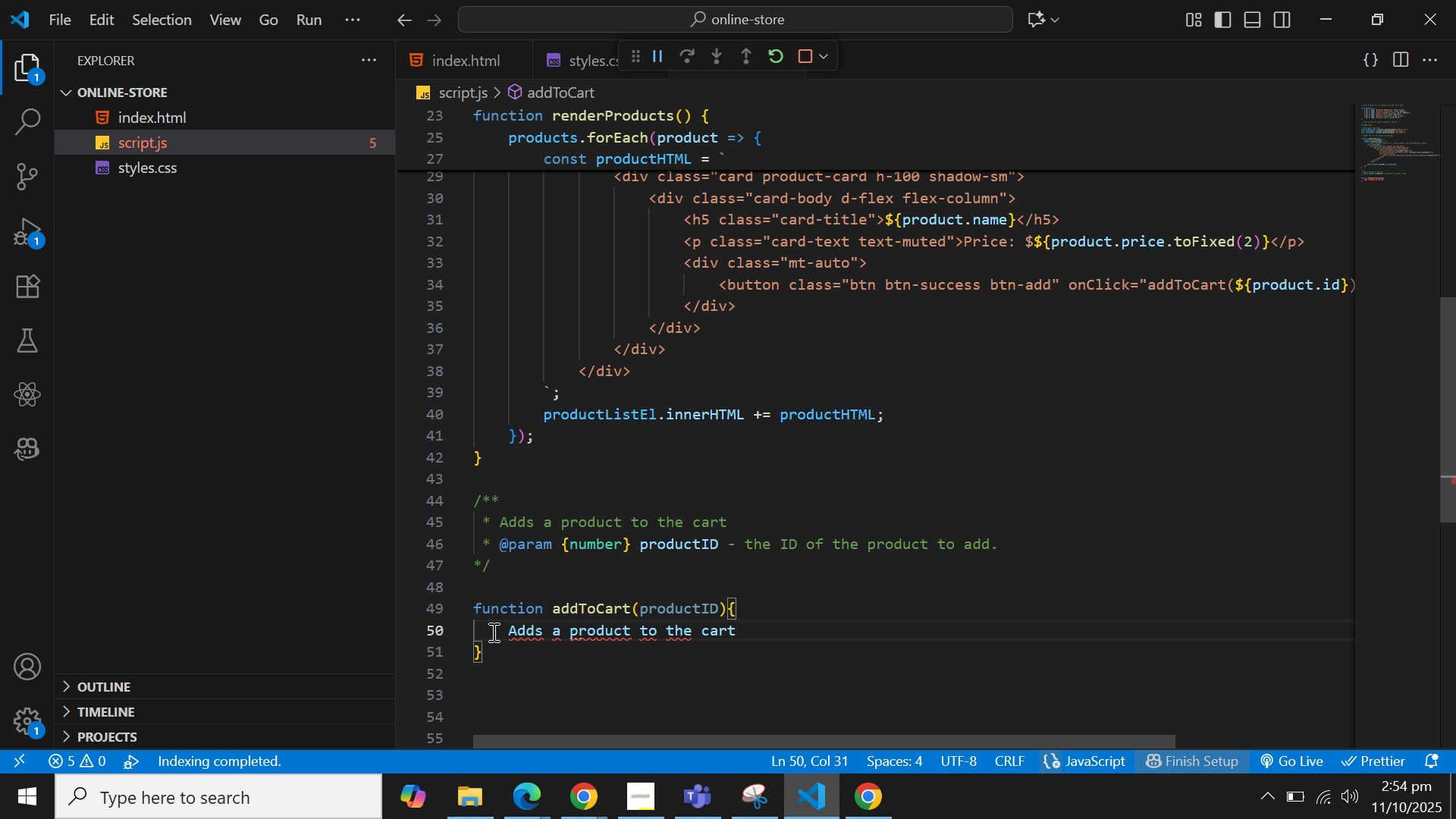 
hold_key(key=ArrowLeft, duration=1.14)
 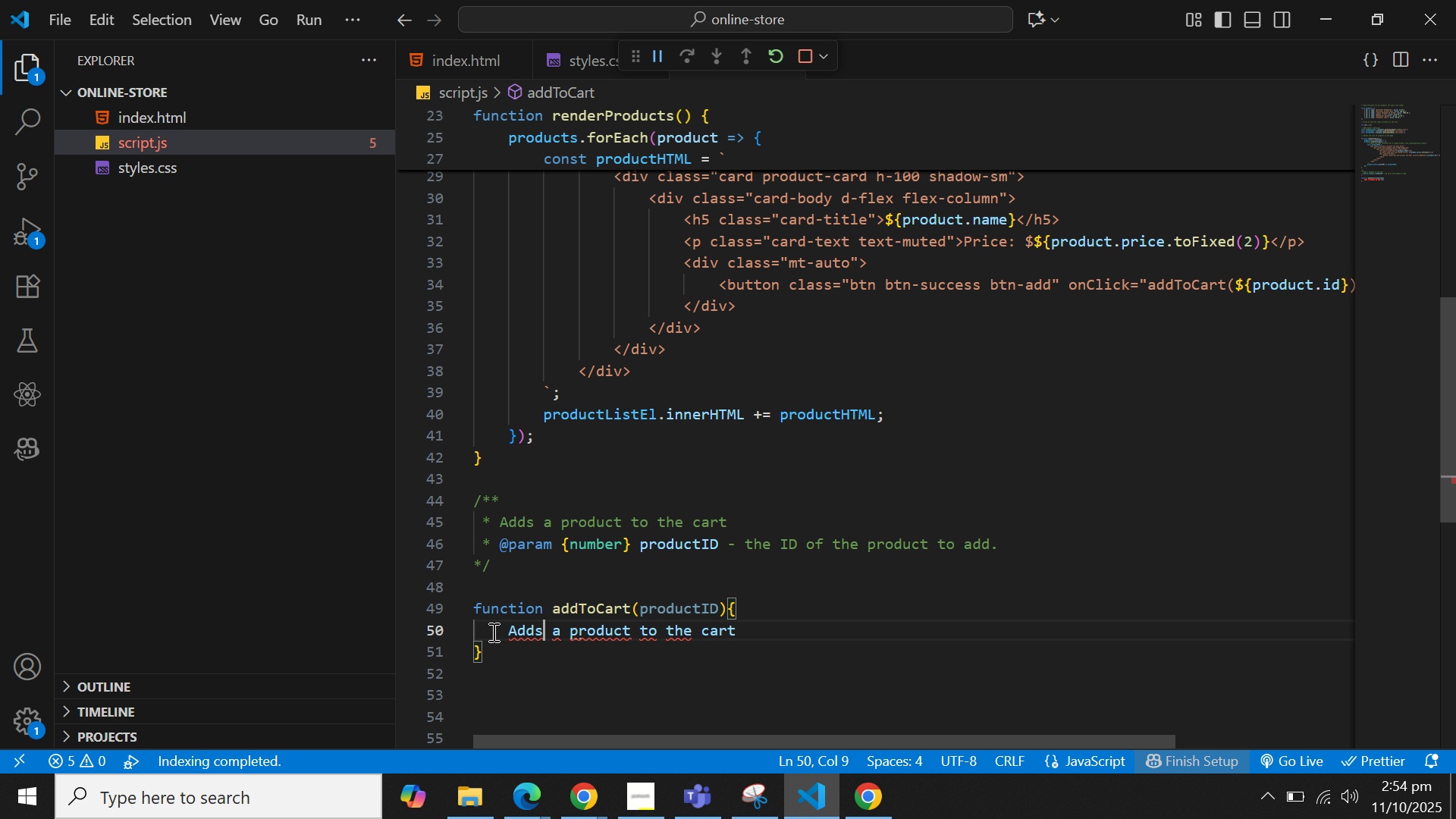 
key(ArrowLeft)
 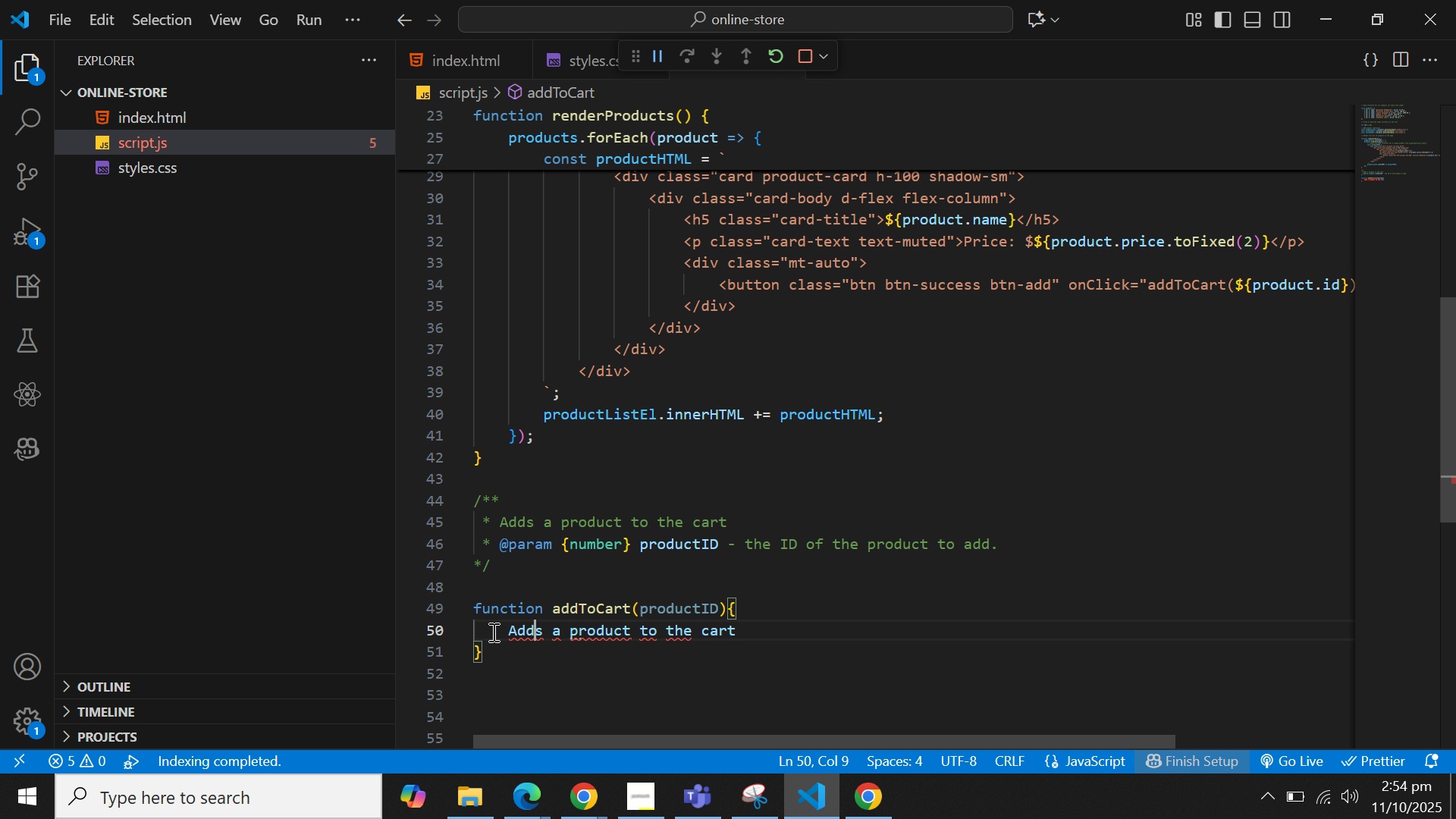 
key(ArrowLeft)
 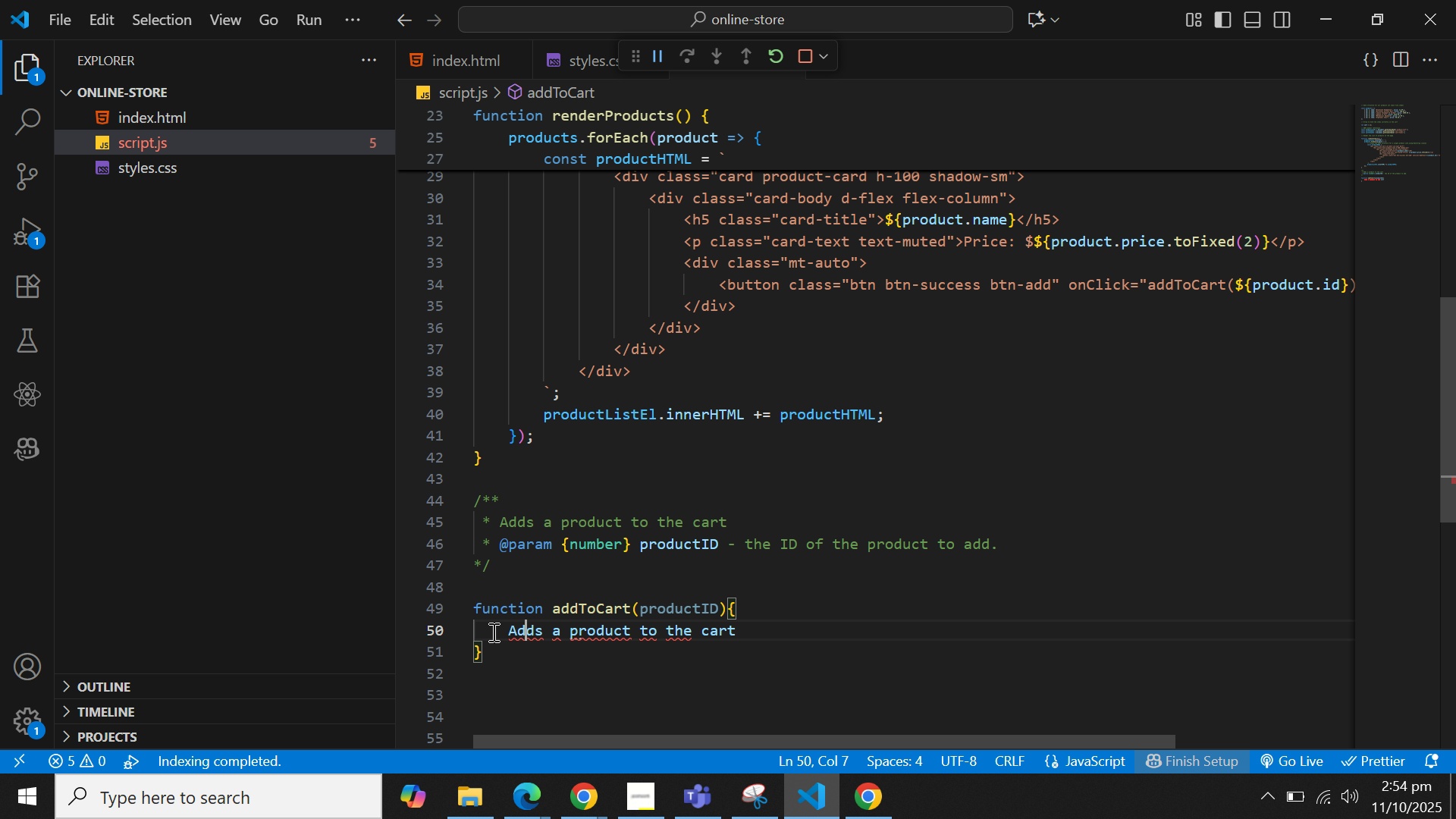 
key(ArrowLeft)
 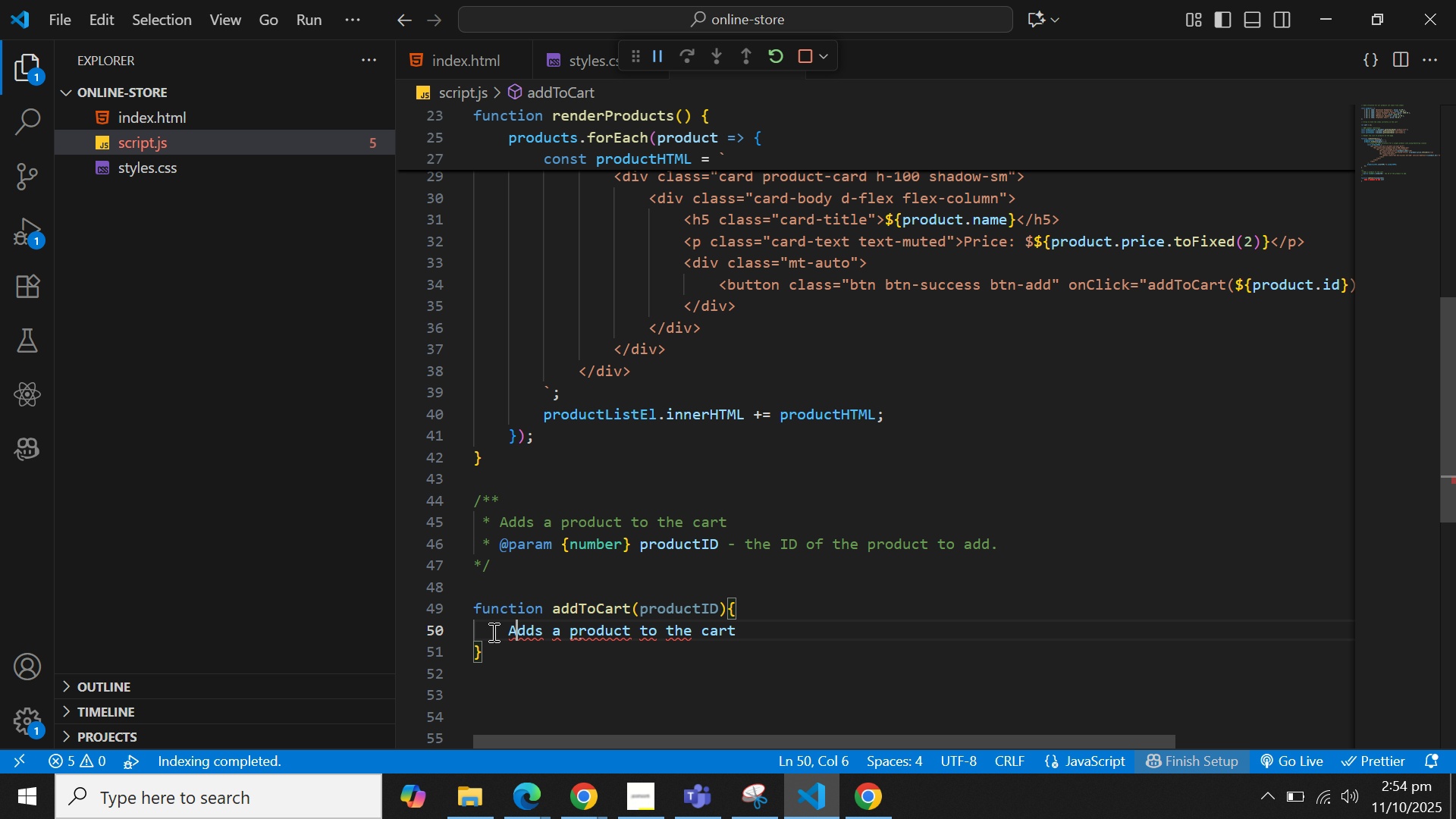 
key(ArrowLeft)
 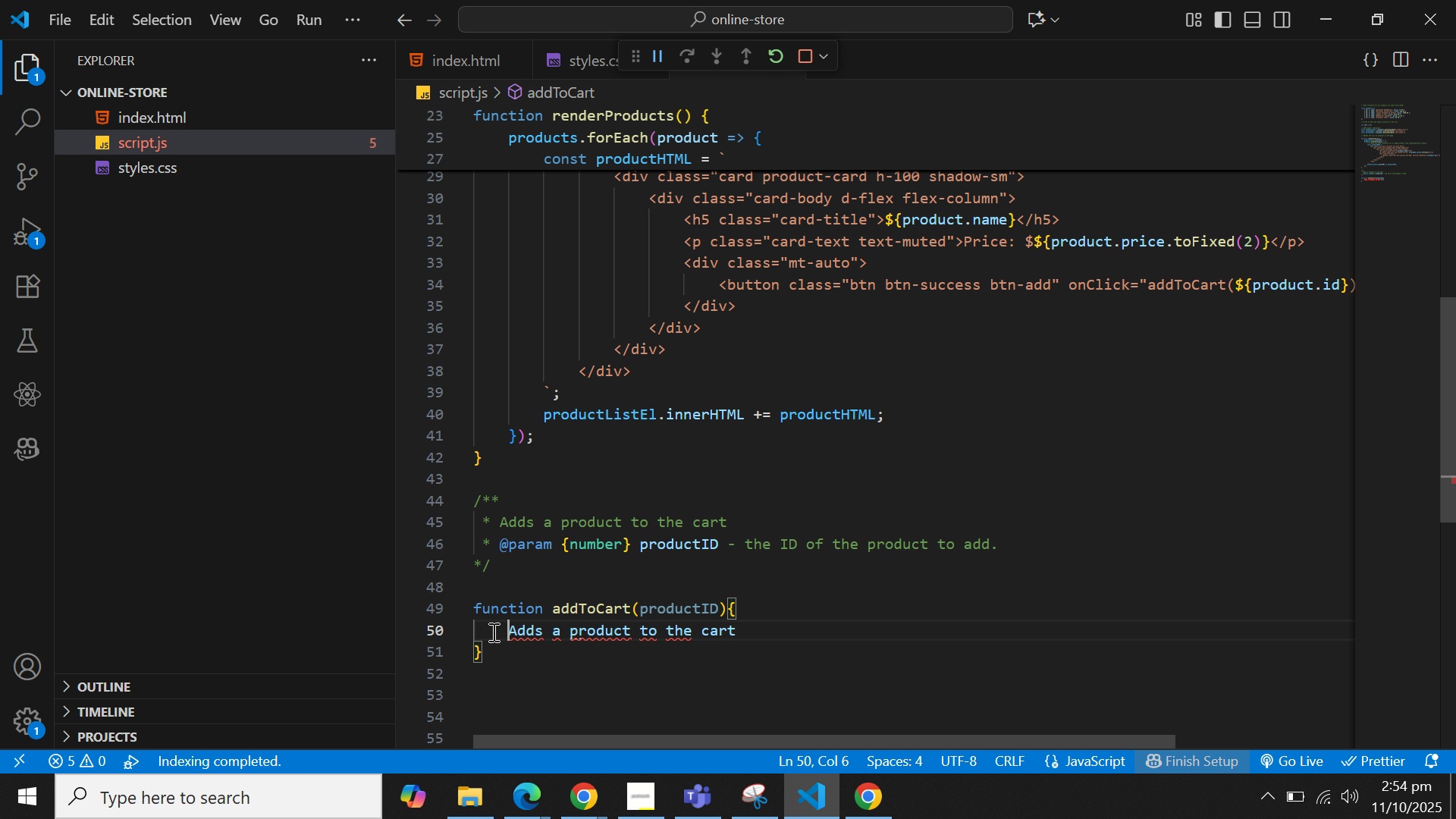 
key(ArrowLeft)
 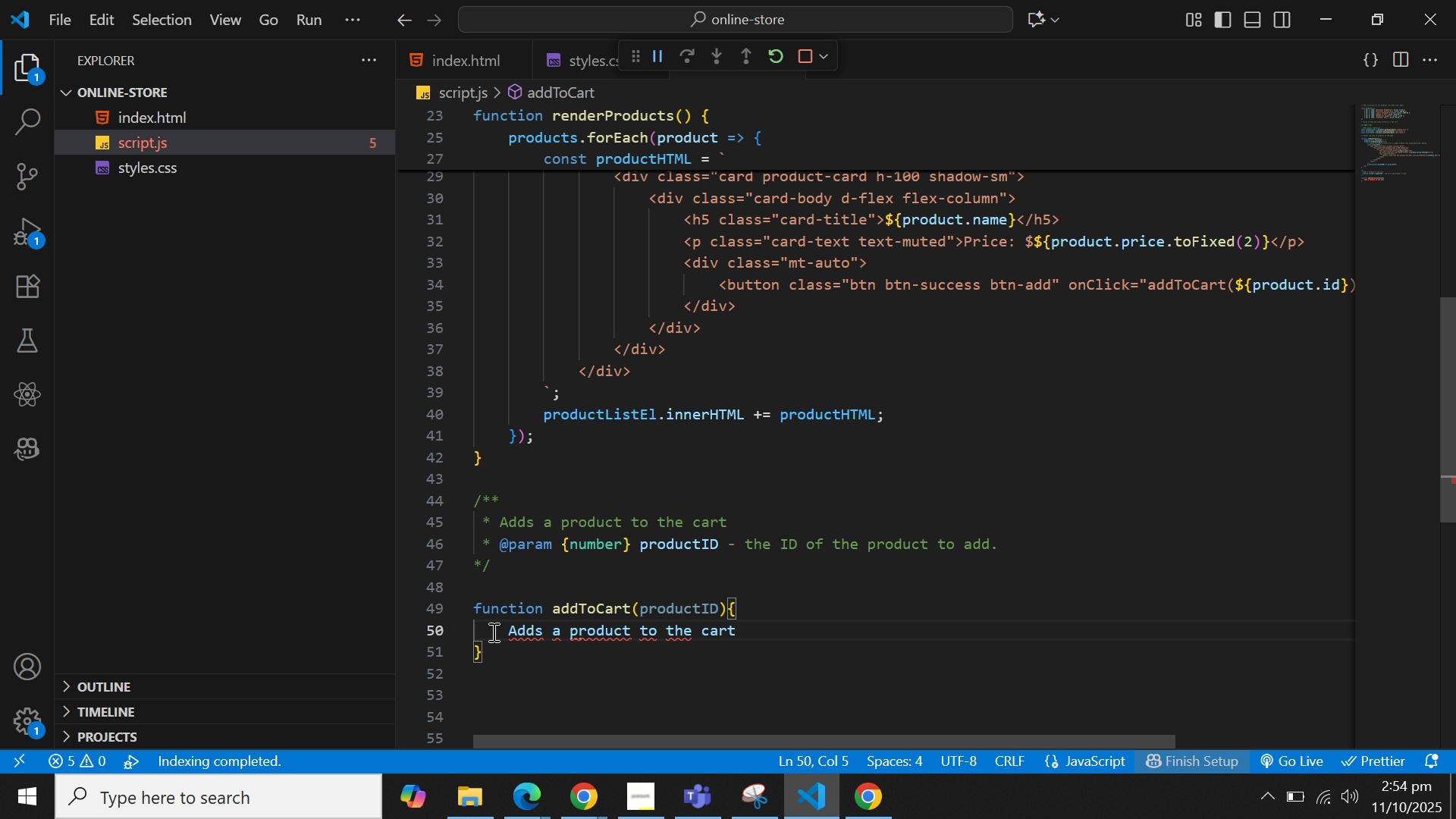 
key(Slash)
 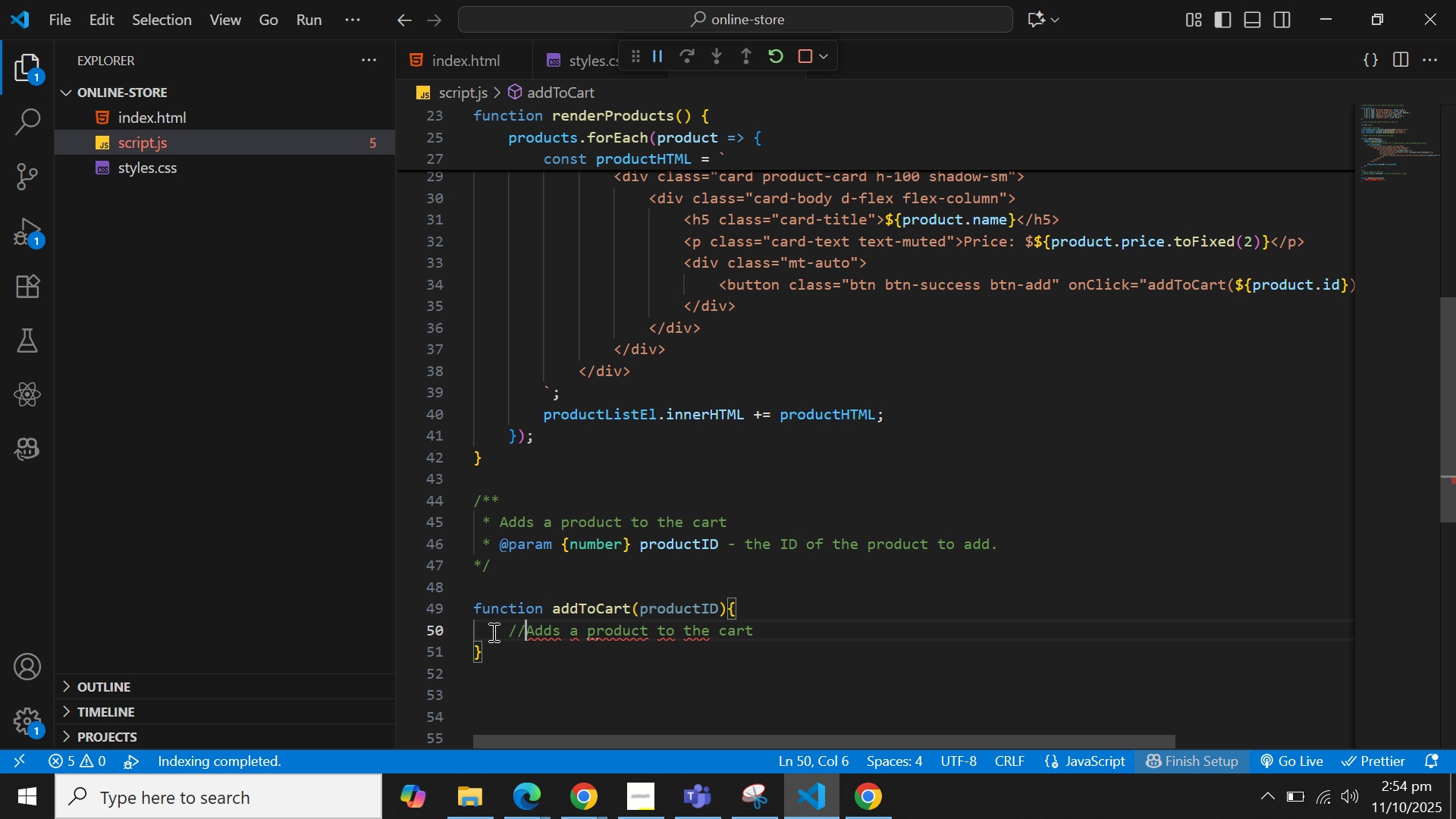 
key(Slash)
 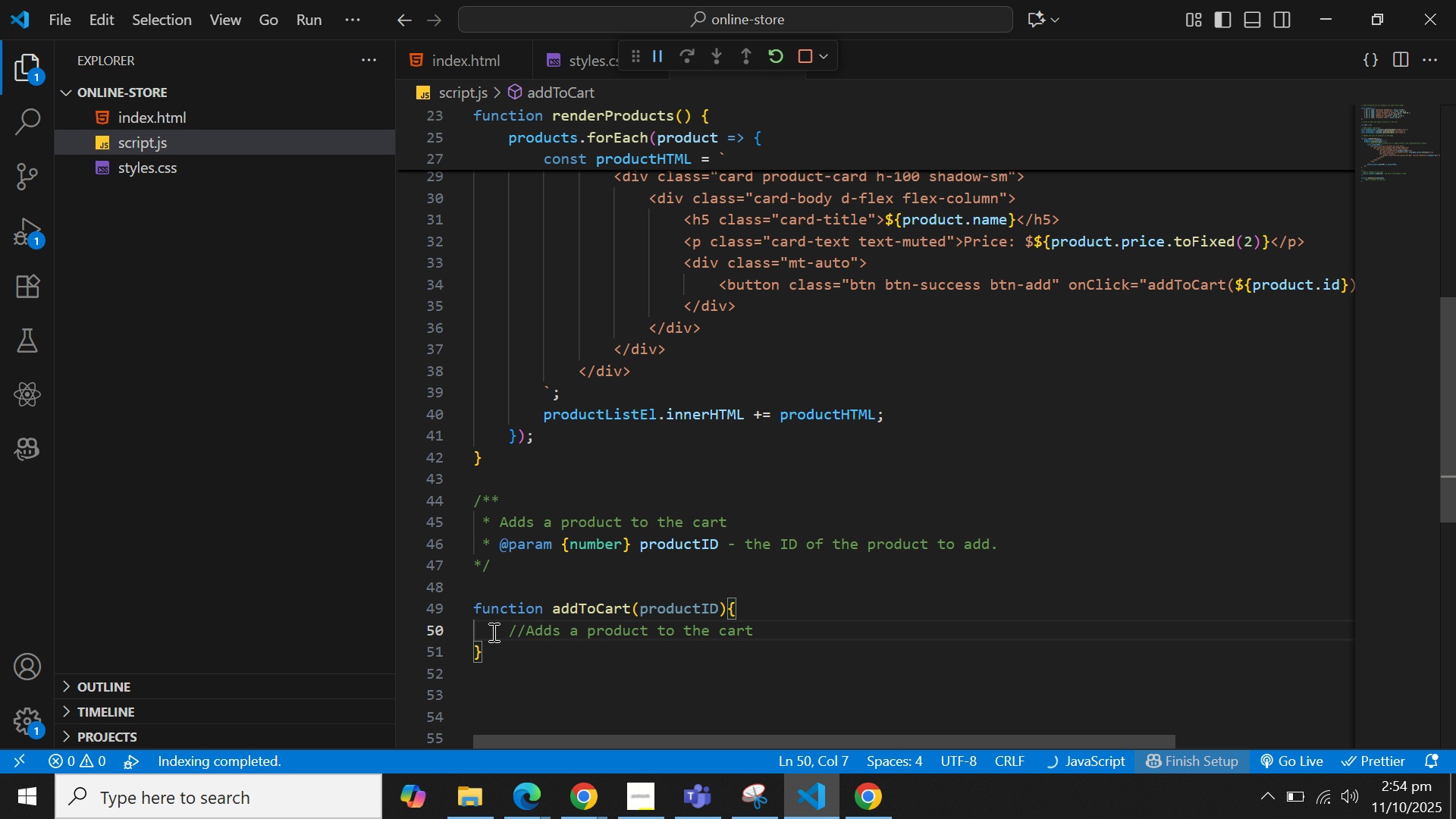 
key(Space)
 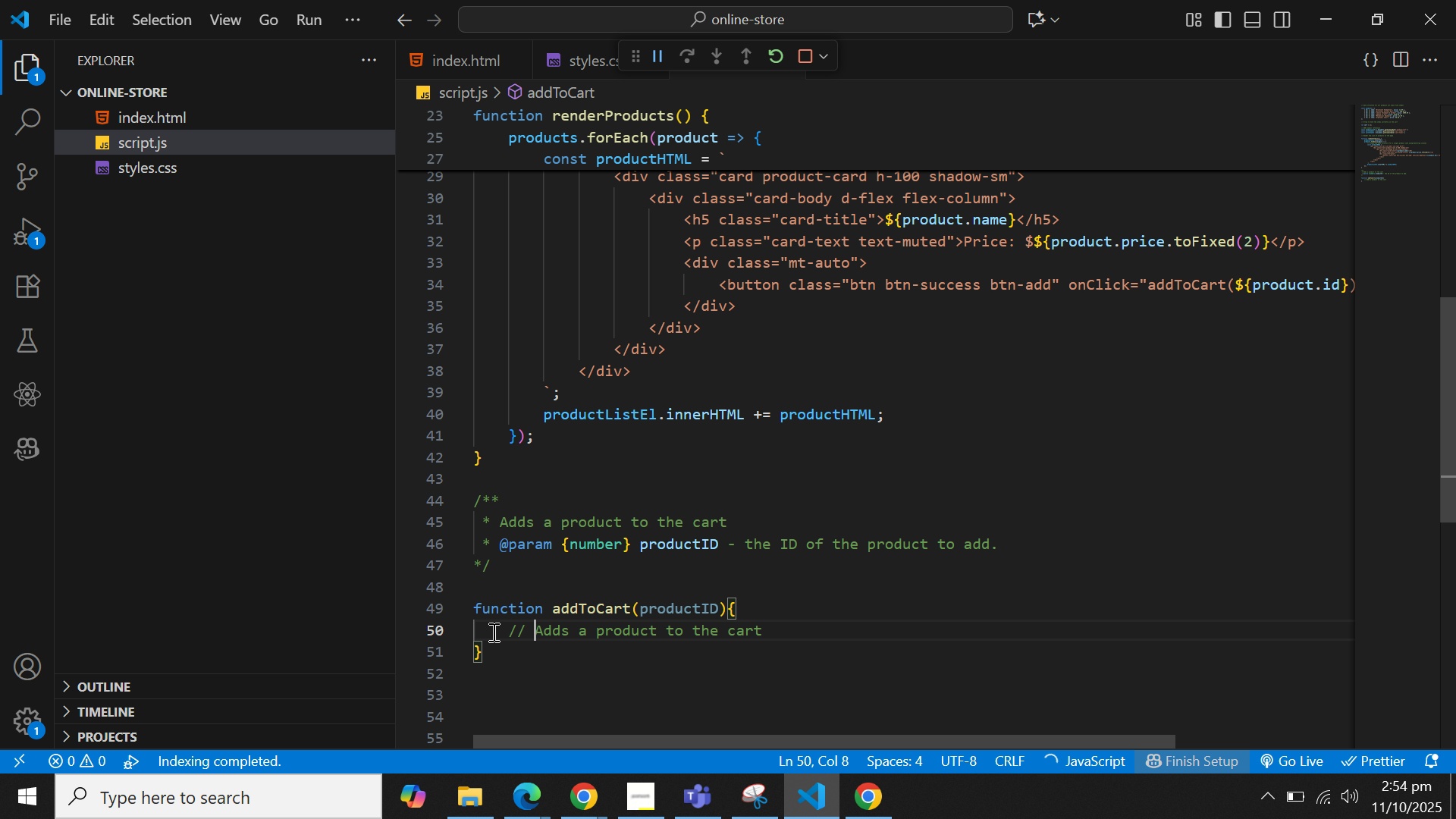 
key(Control+ArrowRight)
 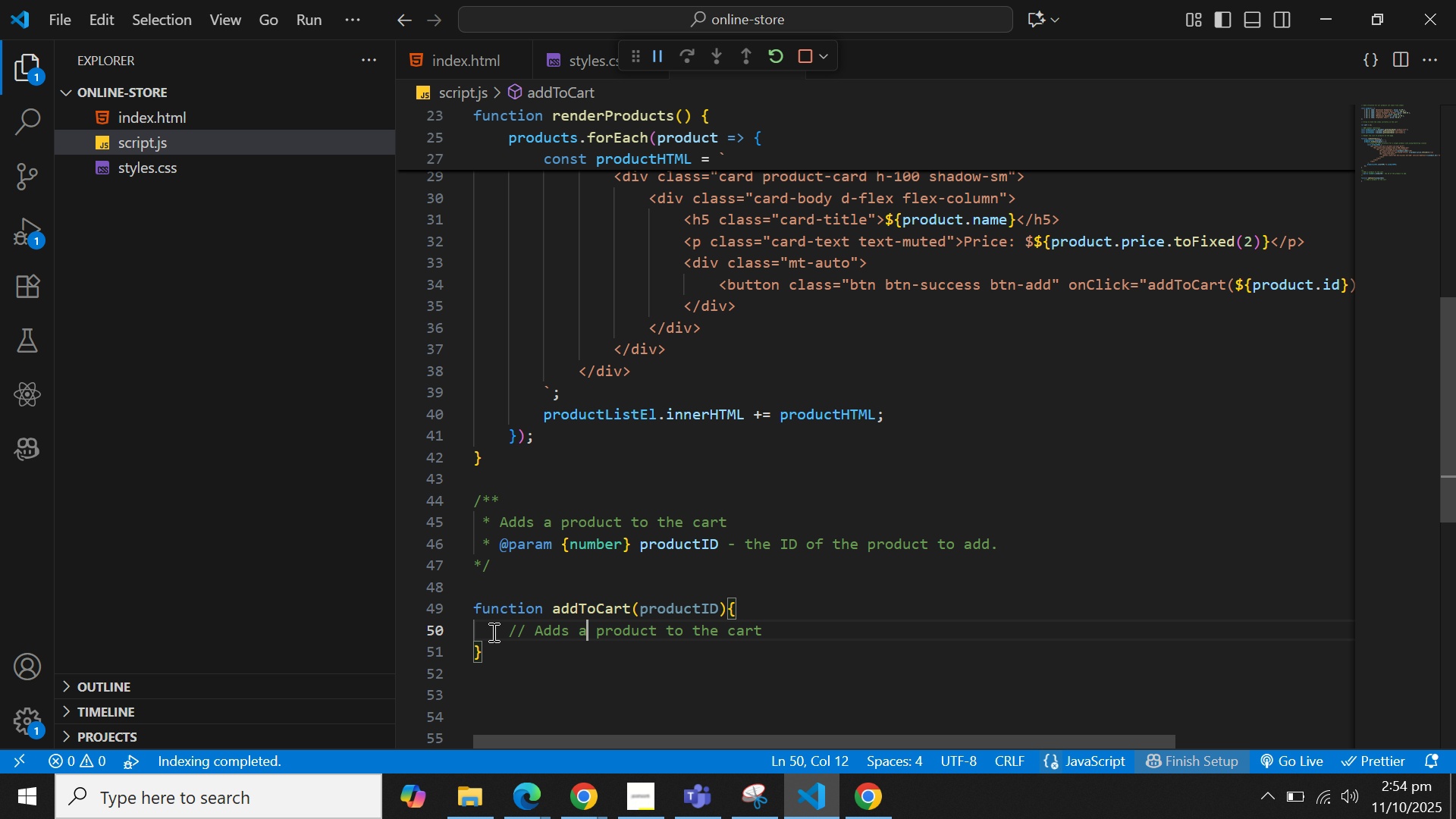 
key(Control+ArrowRight)
 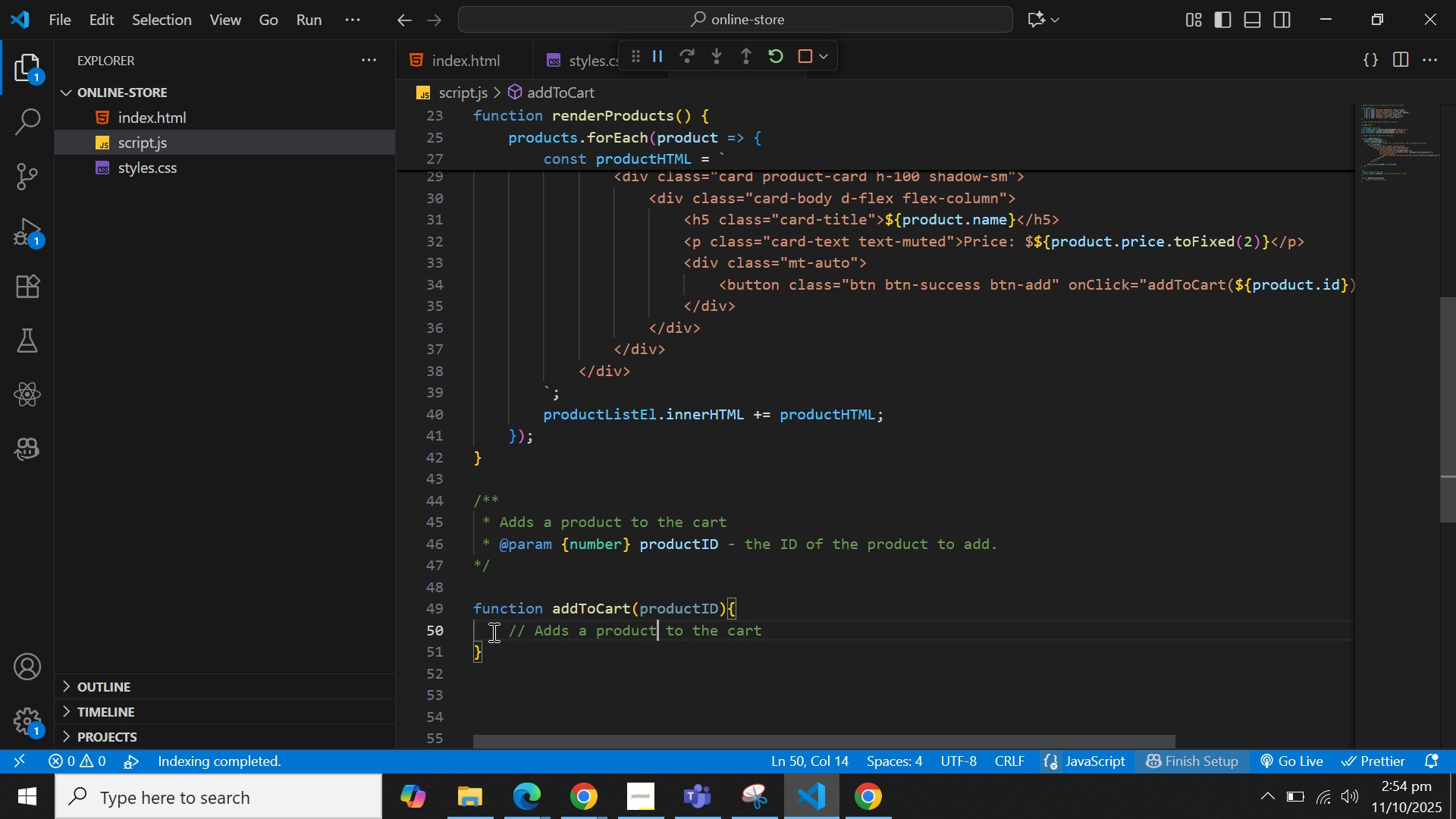 
key(Control+ArrowRight)
 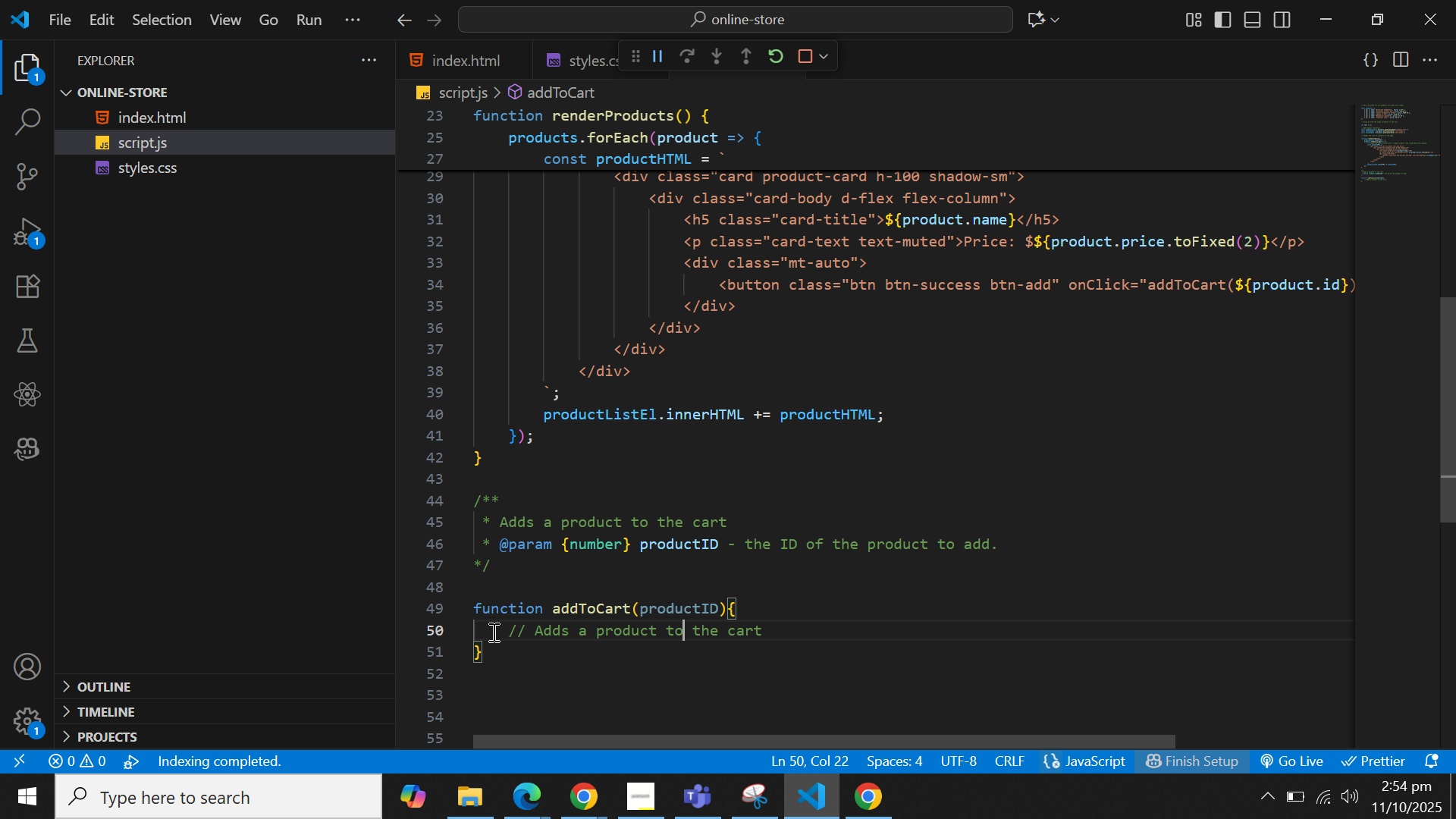 
key(Control+ArrowRight)
 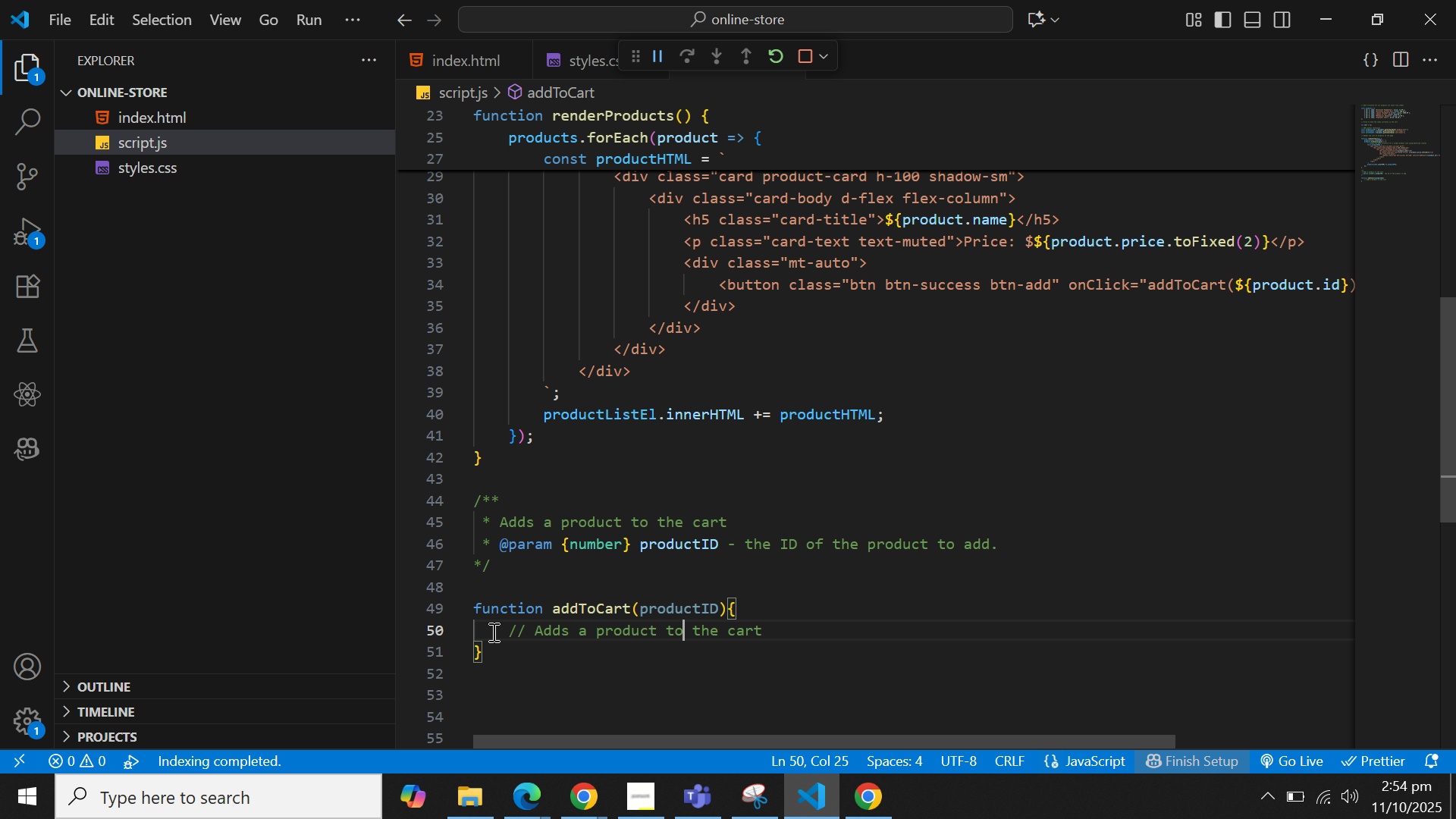 
key(Control+ArrowRight)
 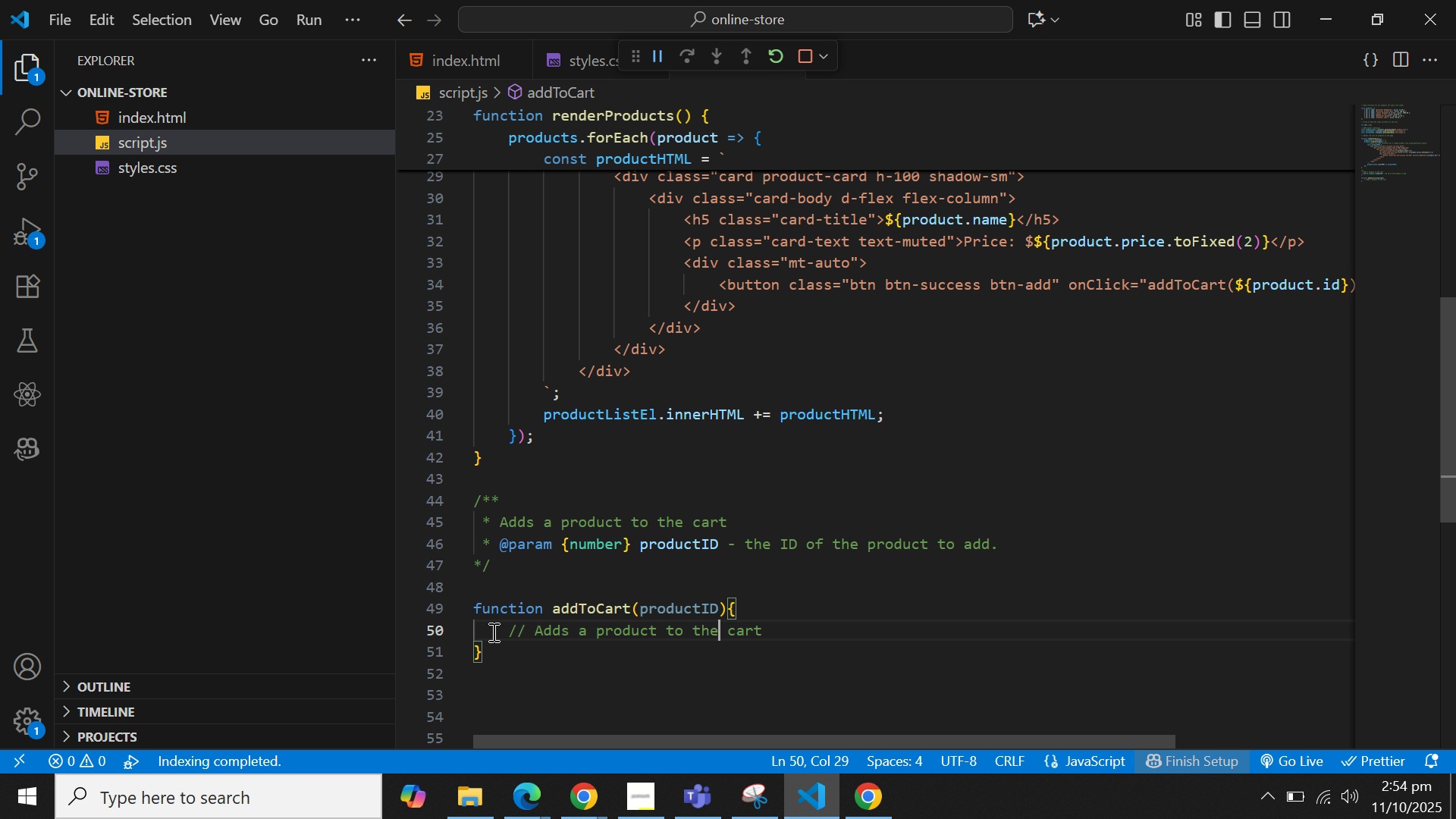 
key(Control+ArrowRight)
 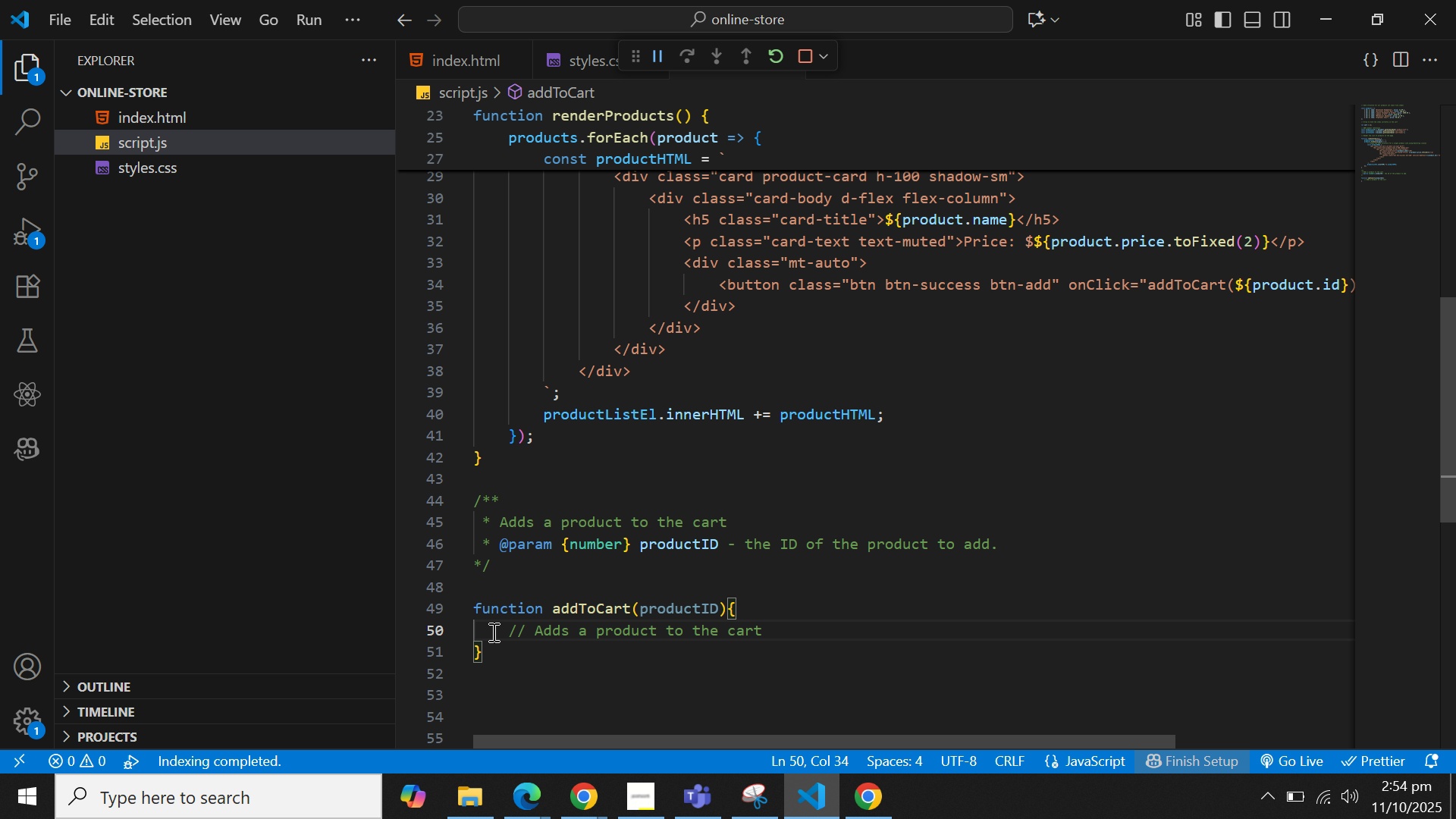 
hold_key(key=Backspace, duration=1.22)
 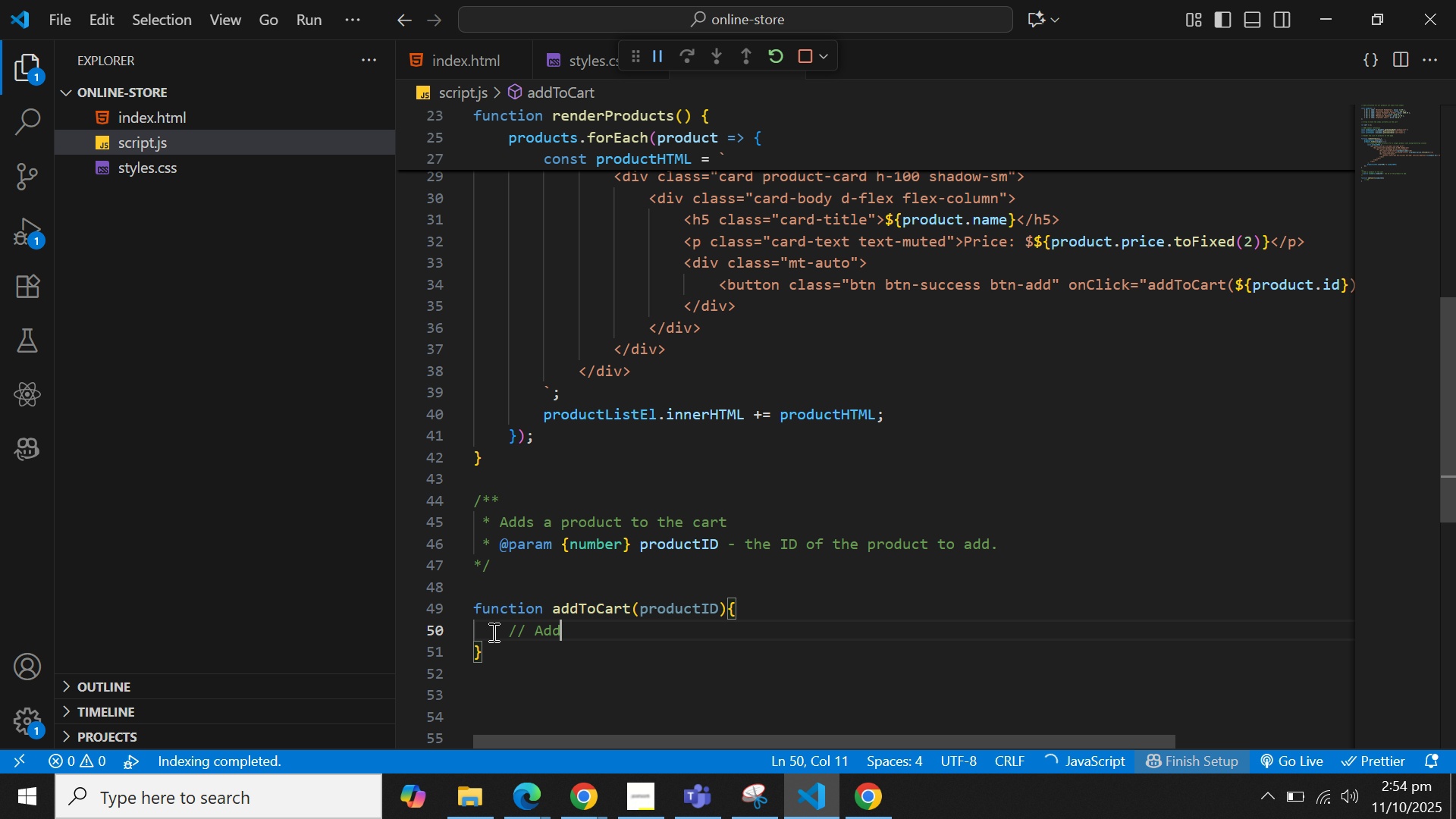 
key(Backspace)
 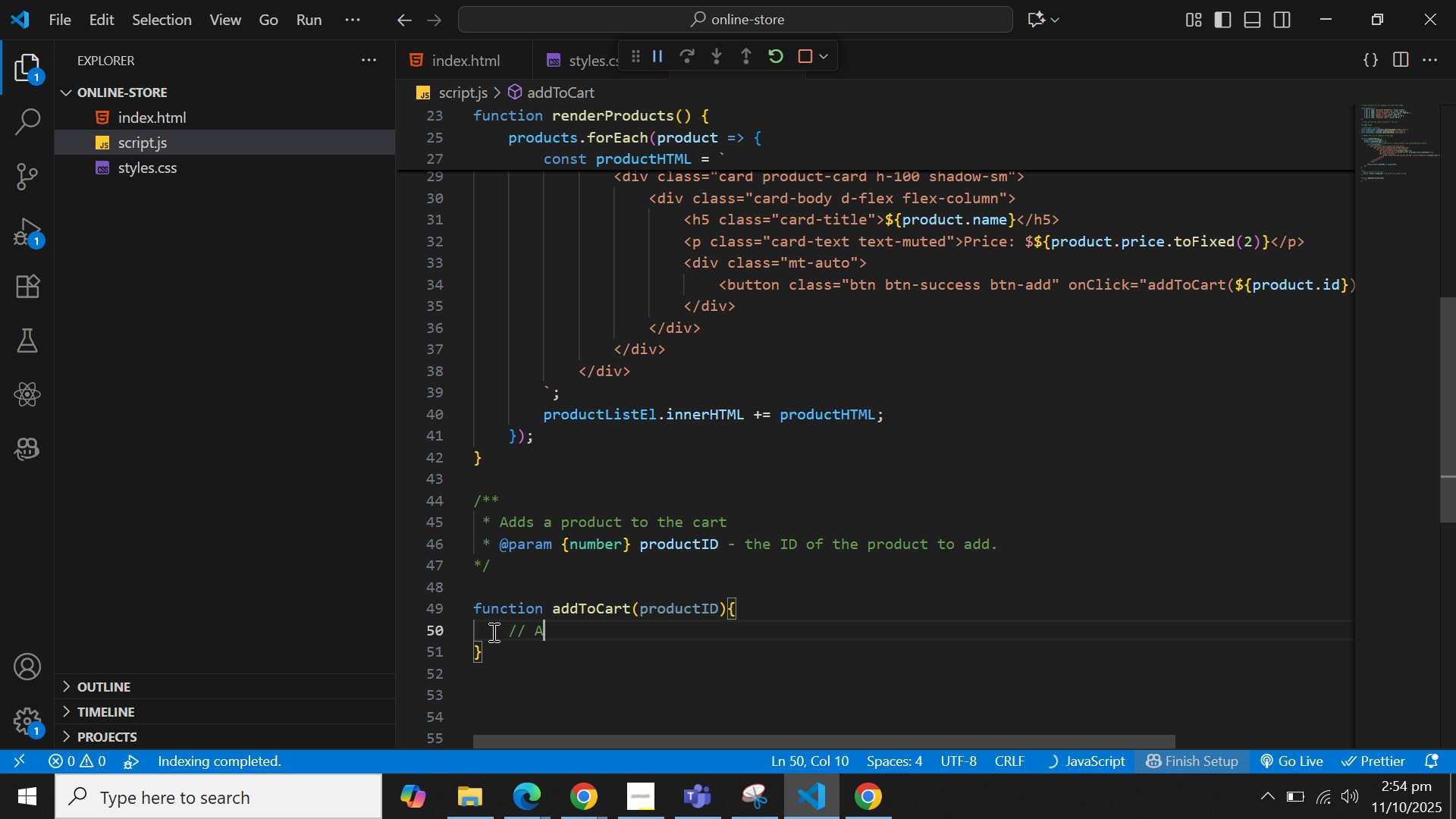 
key(Backspace)
 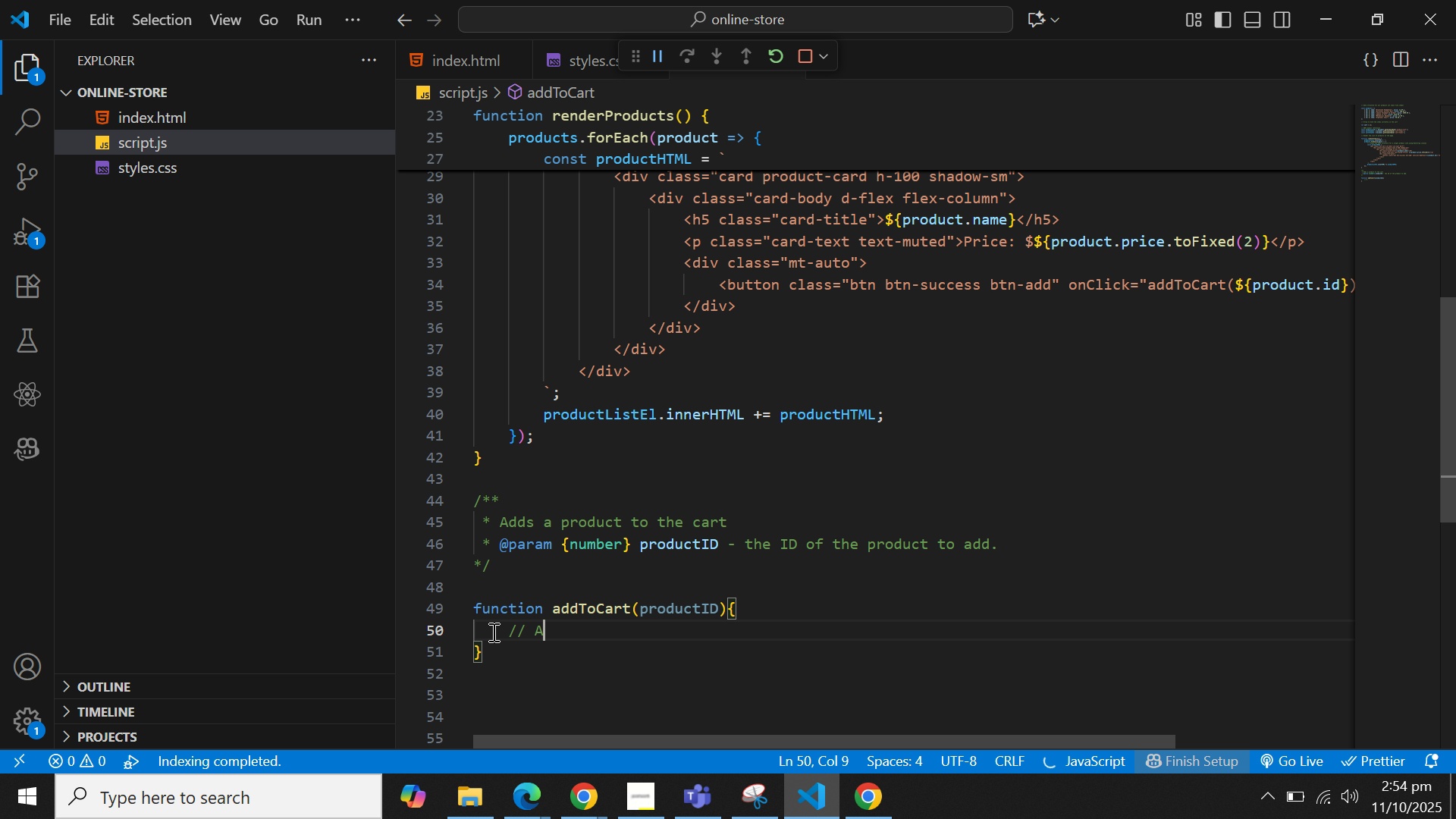 
key(Backspace)
 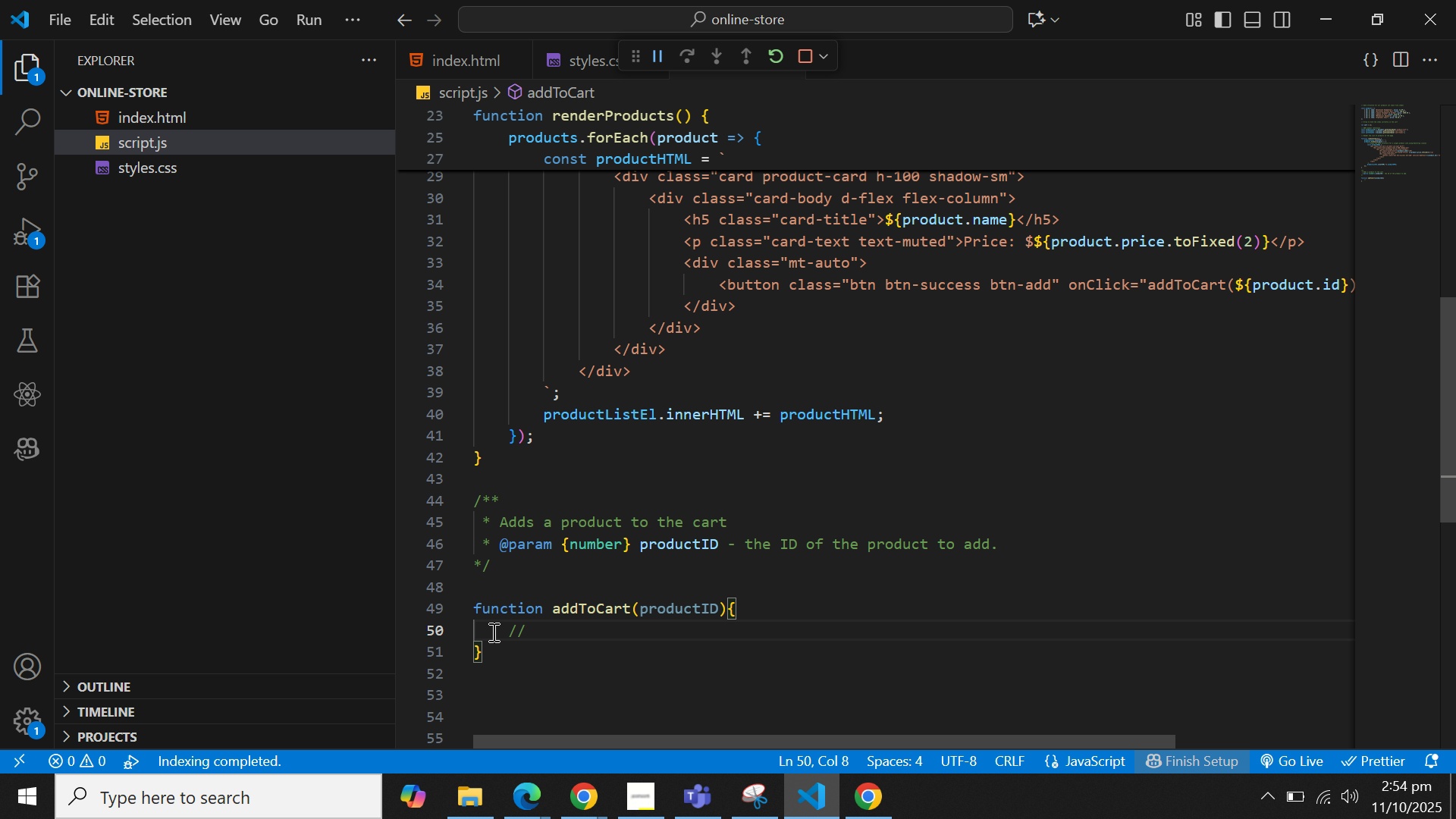 
type(Fion)
key(Backspace)
key(Backspace)
 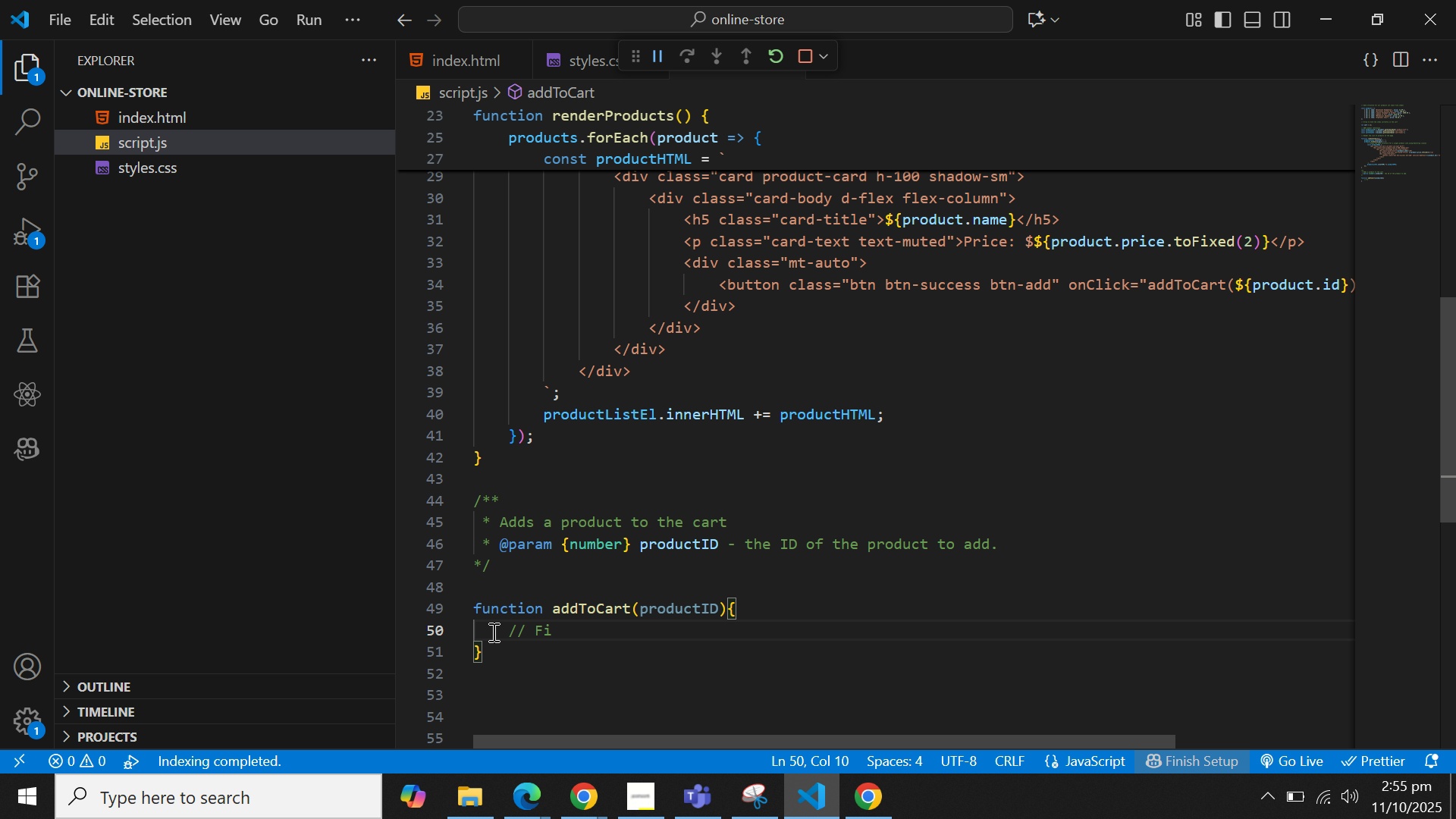 
type(nd the product object fromt )
key(Backspace)
key(Backspace)
type( the main prooducts lis)
key(Backspace)
type(st)
 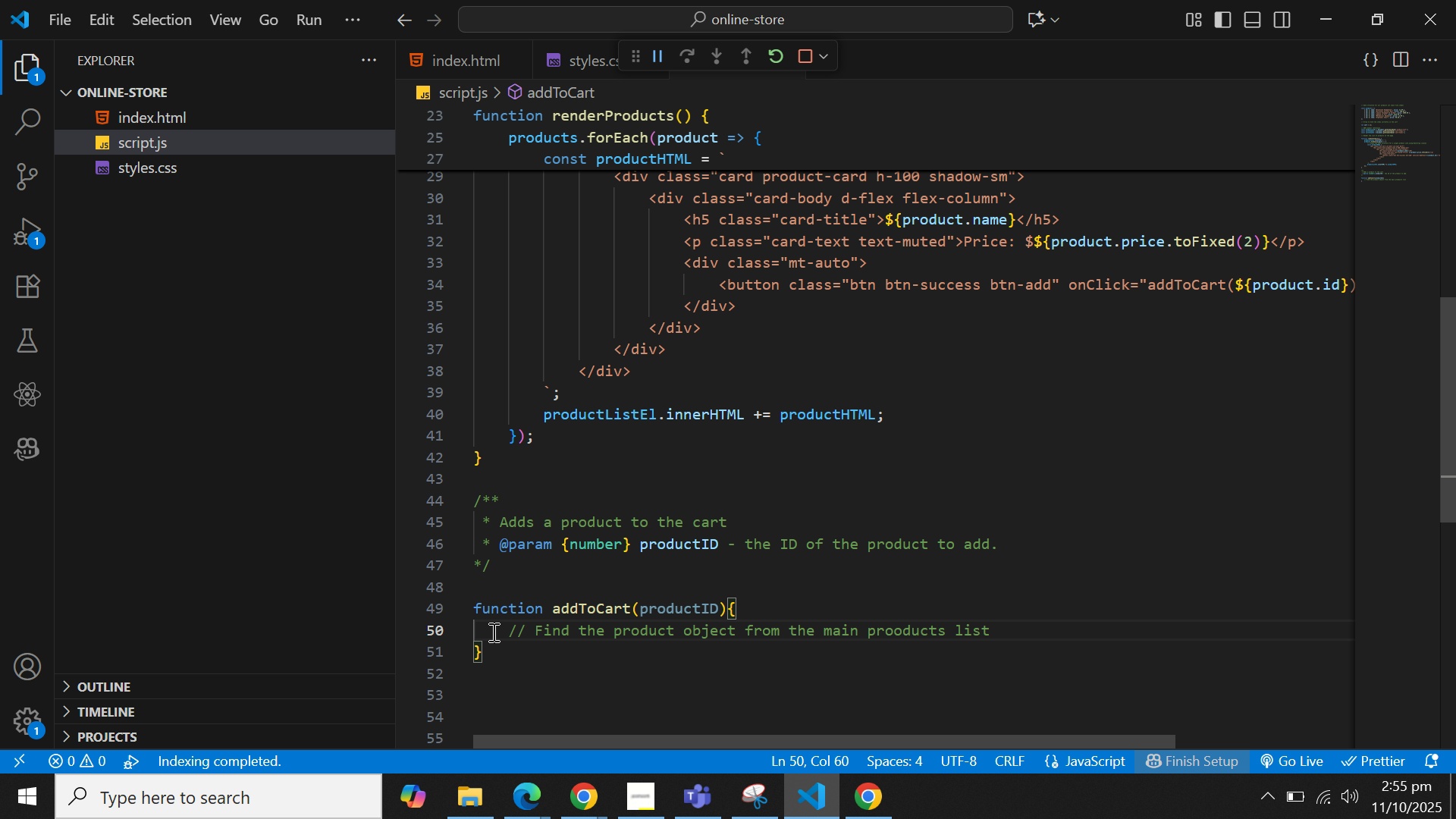 
key(Enter)
 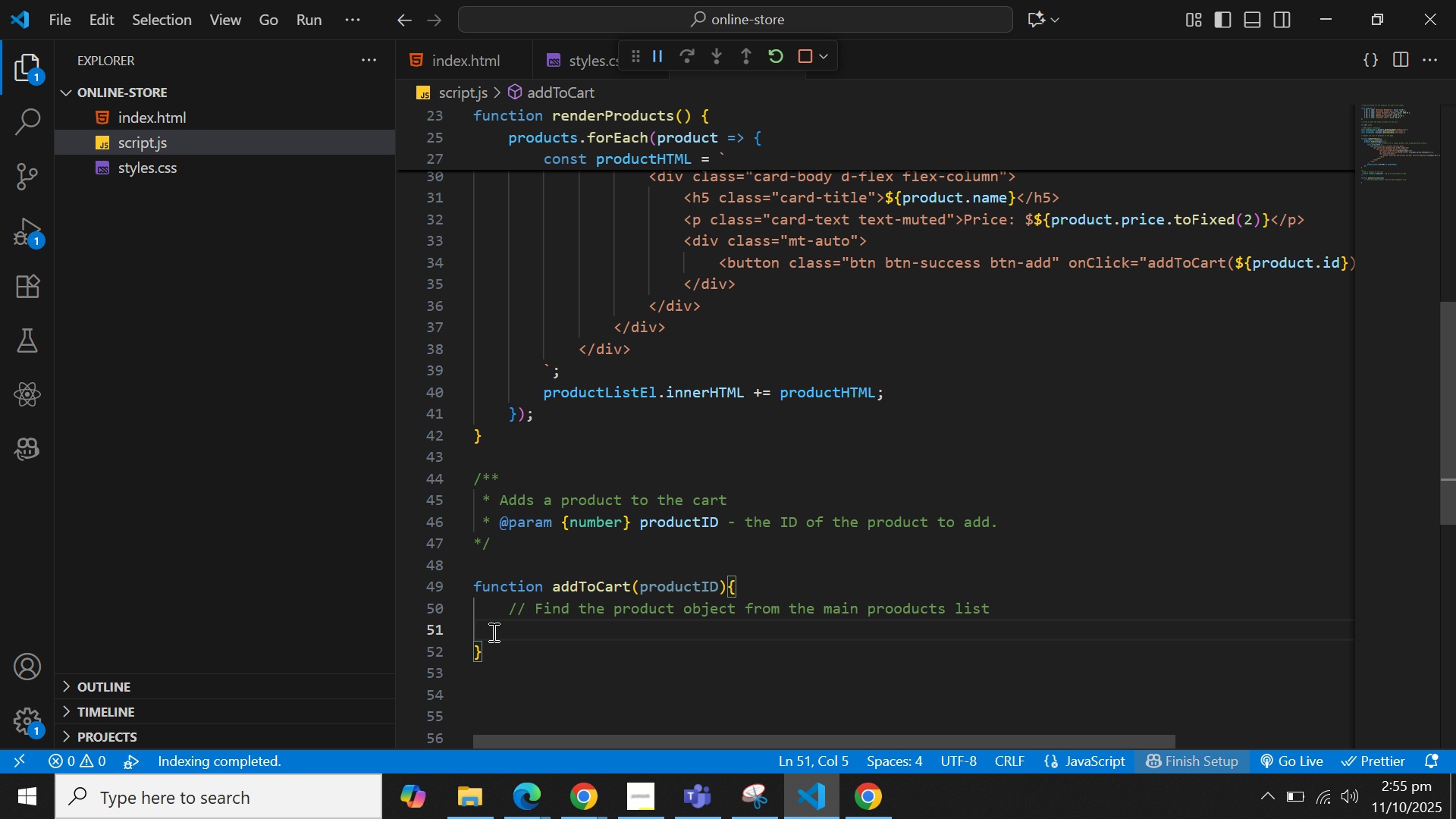 
type(const)
key(Backspace)
key(Backspace)
key(Backspace)
key(Backspace)
key(Backspace)
 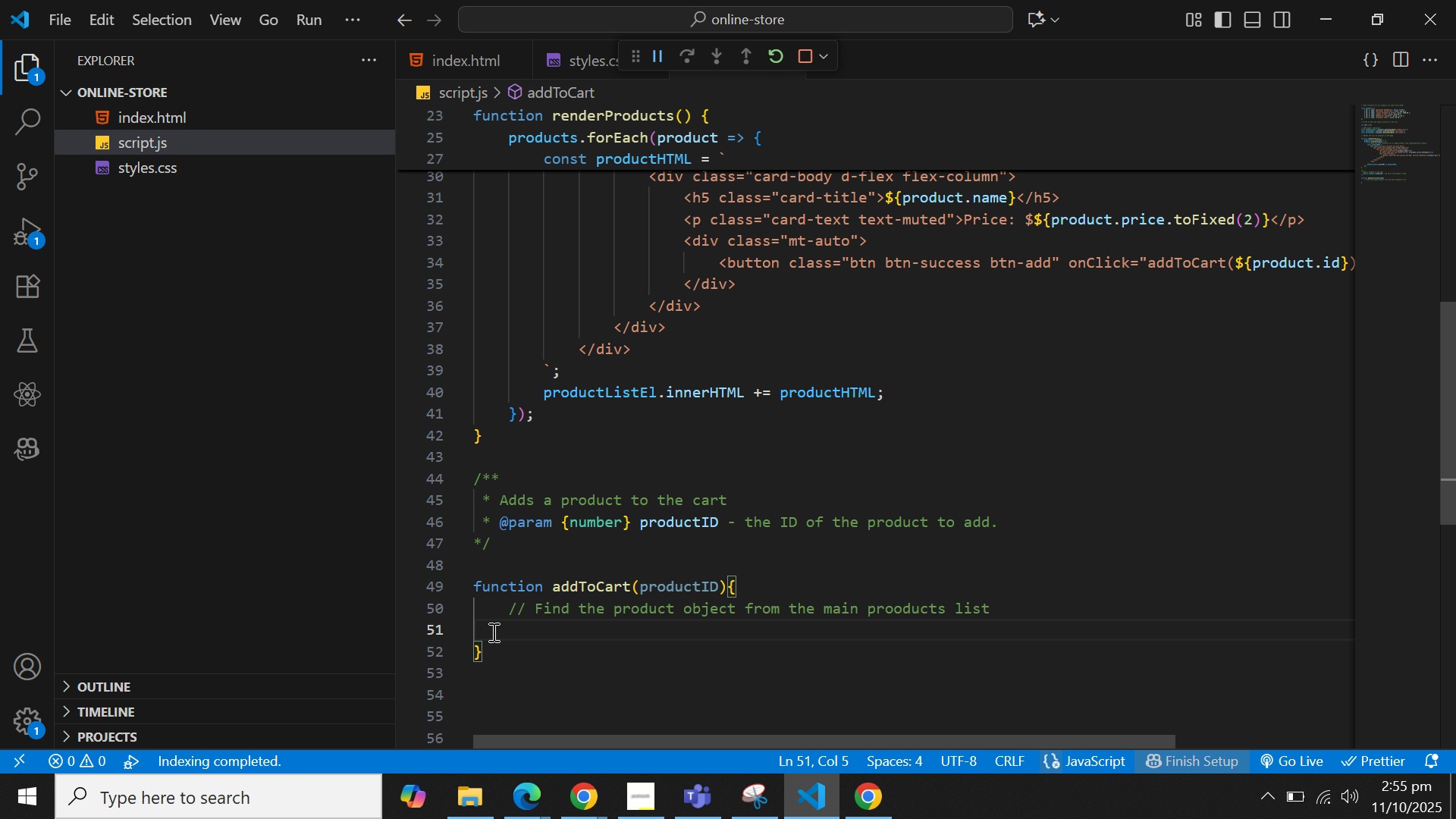 
key(ArrowUp)
 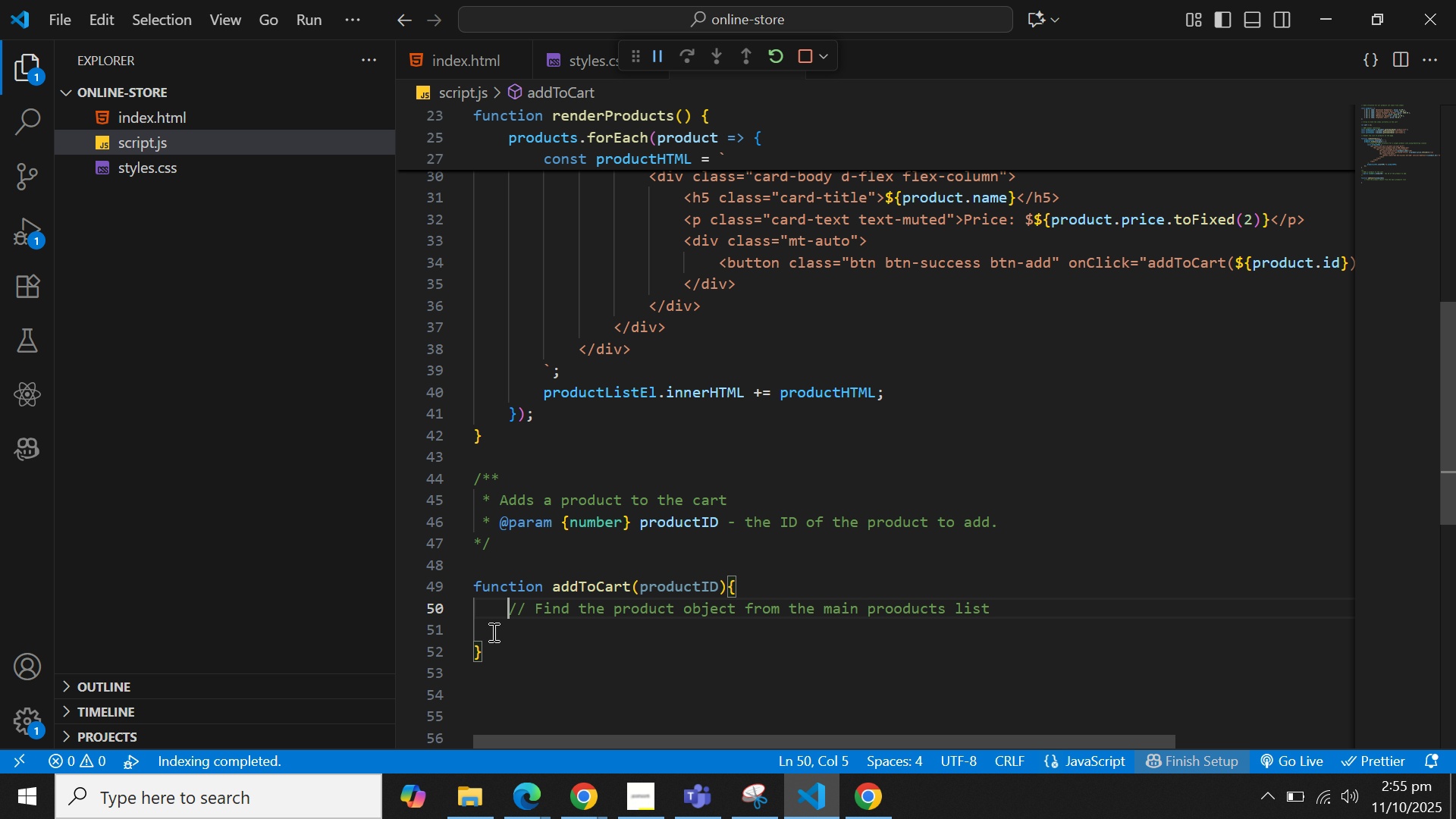 
key(Enter)
 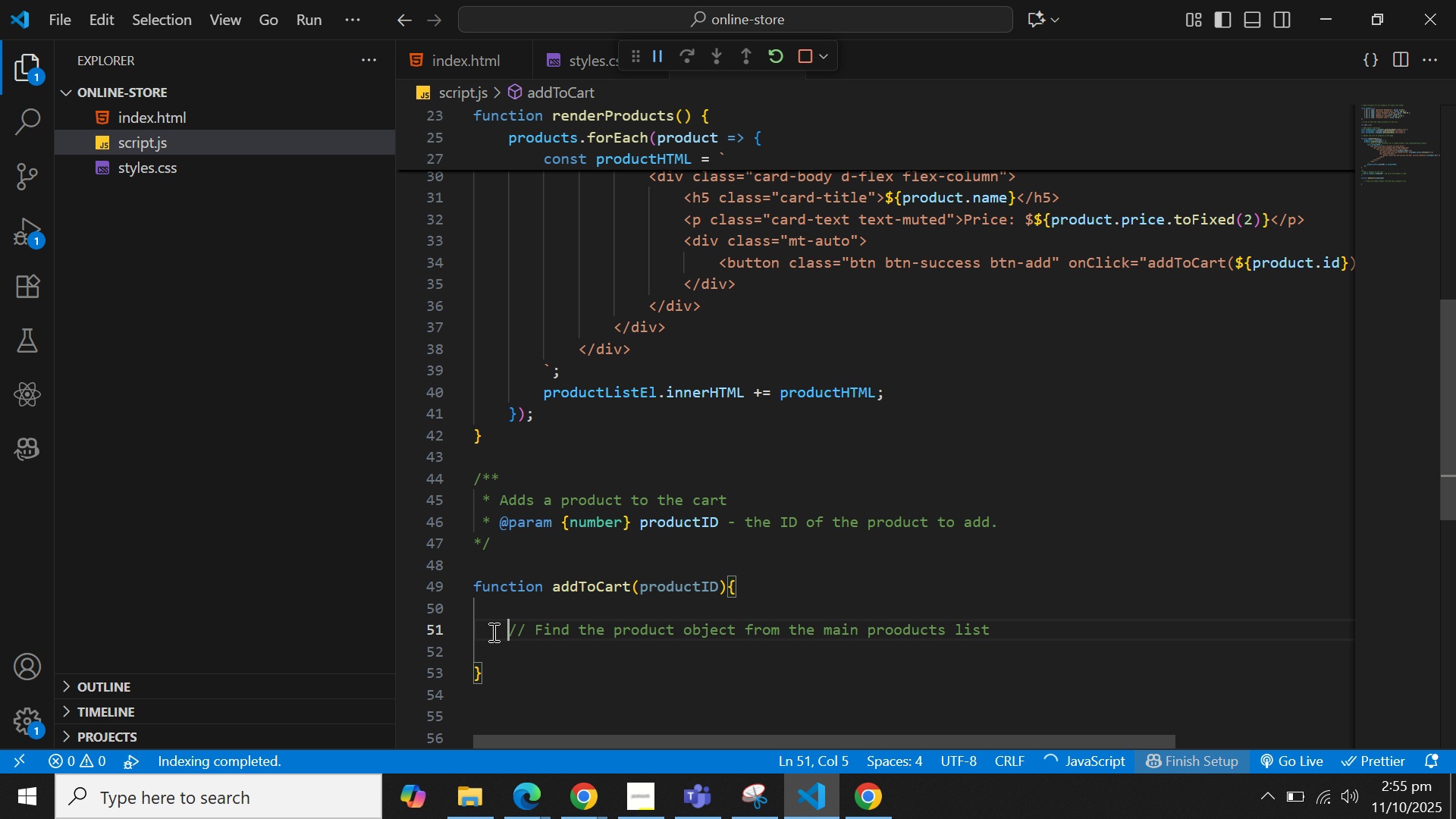 
key(ArrowDown)
 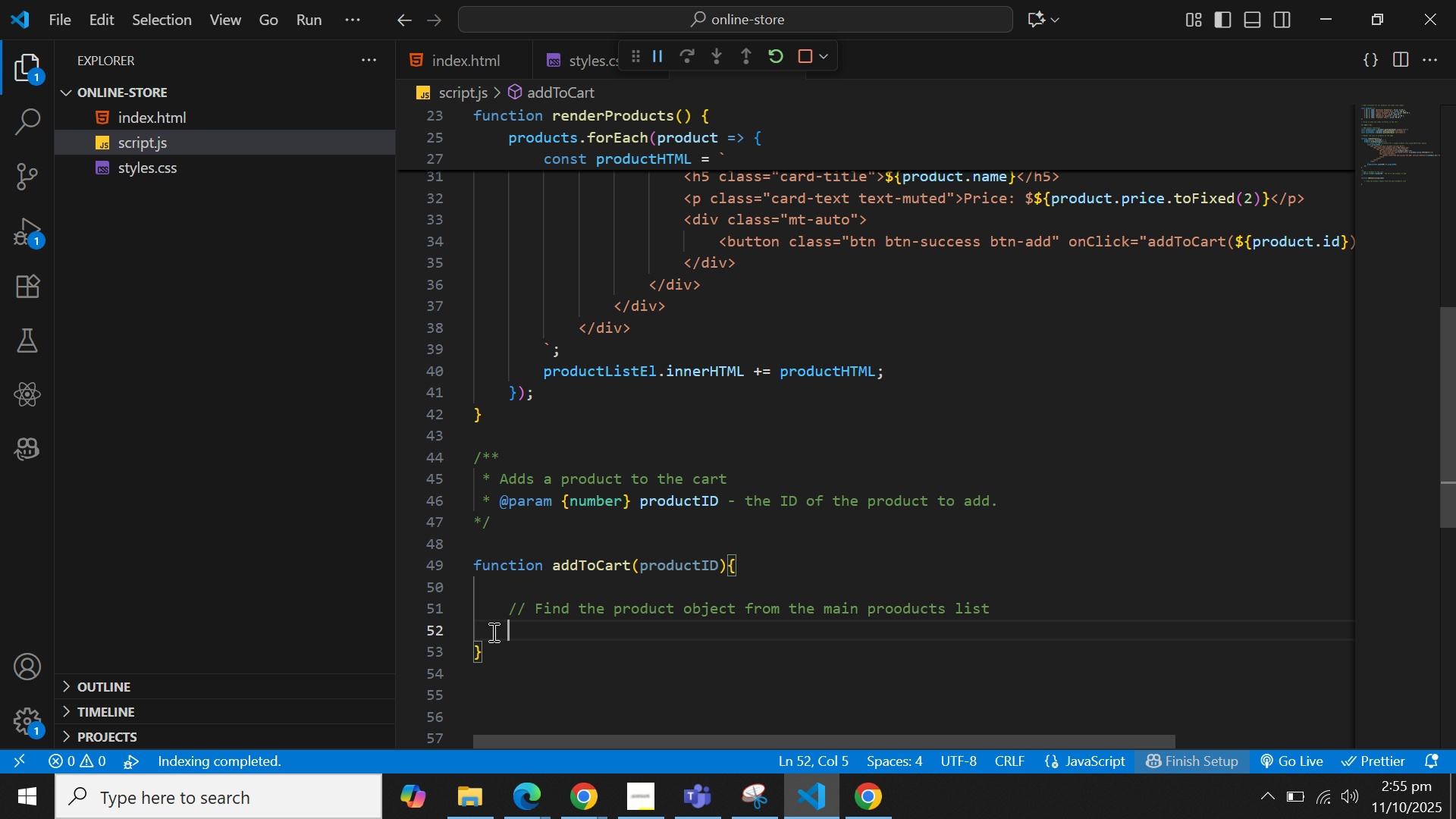 
key(Enter)
 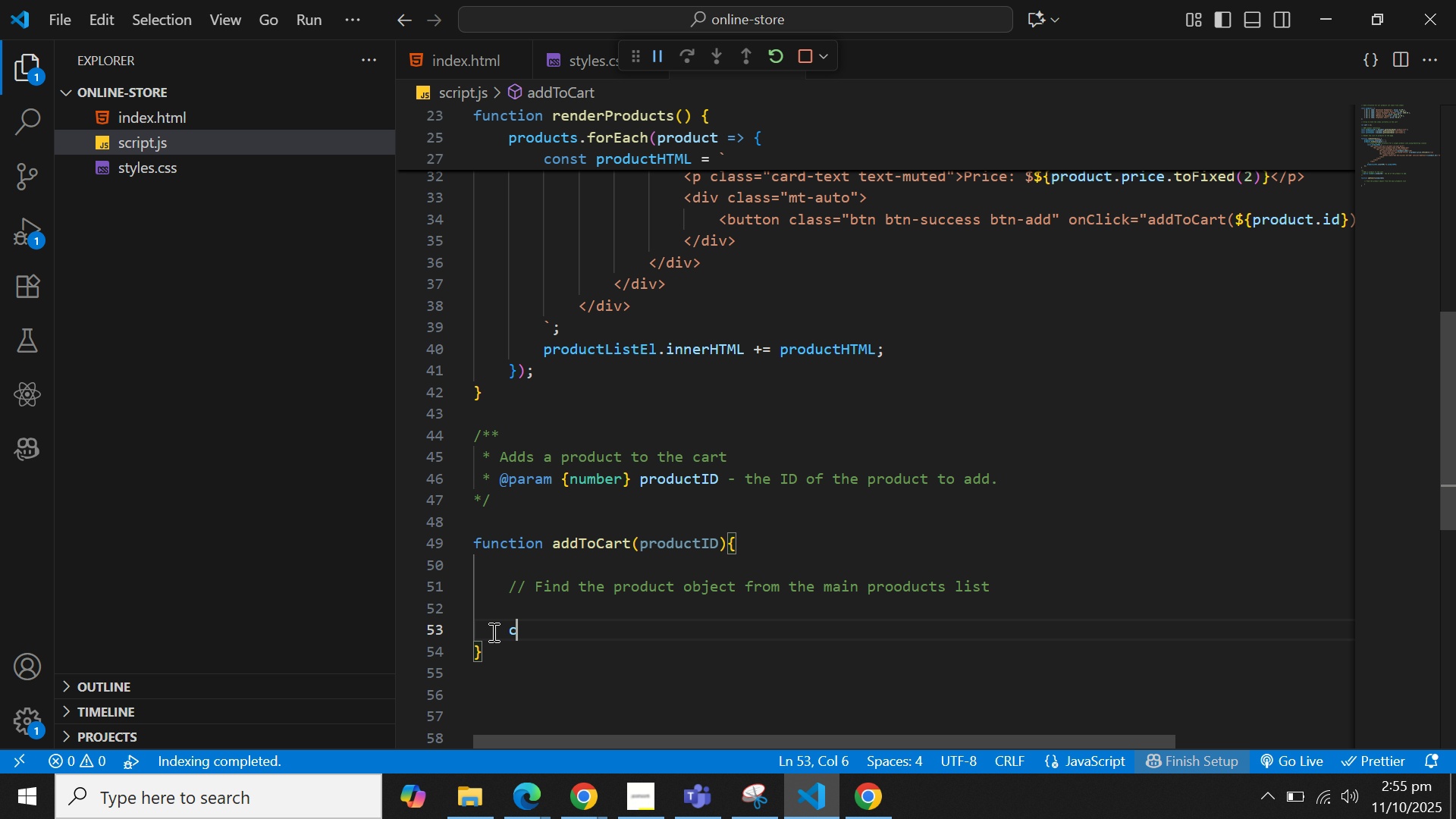 
type(const )
 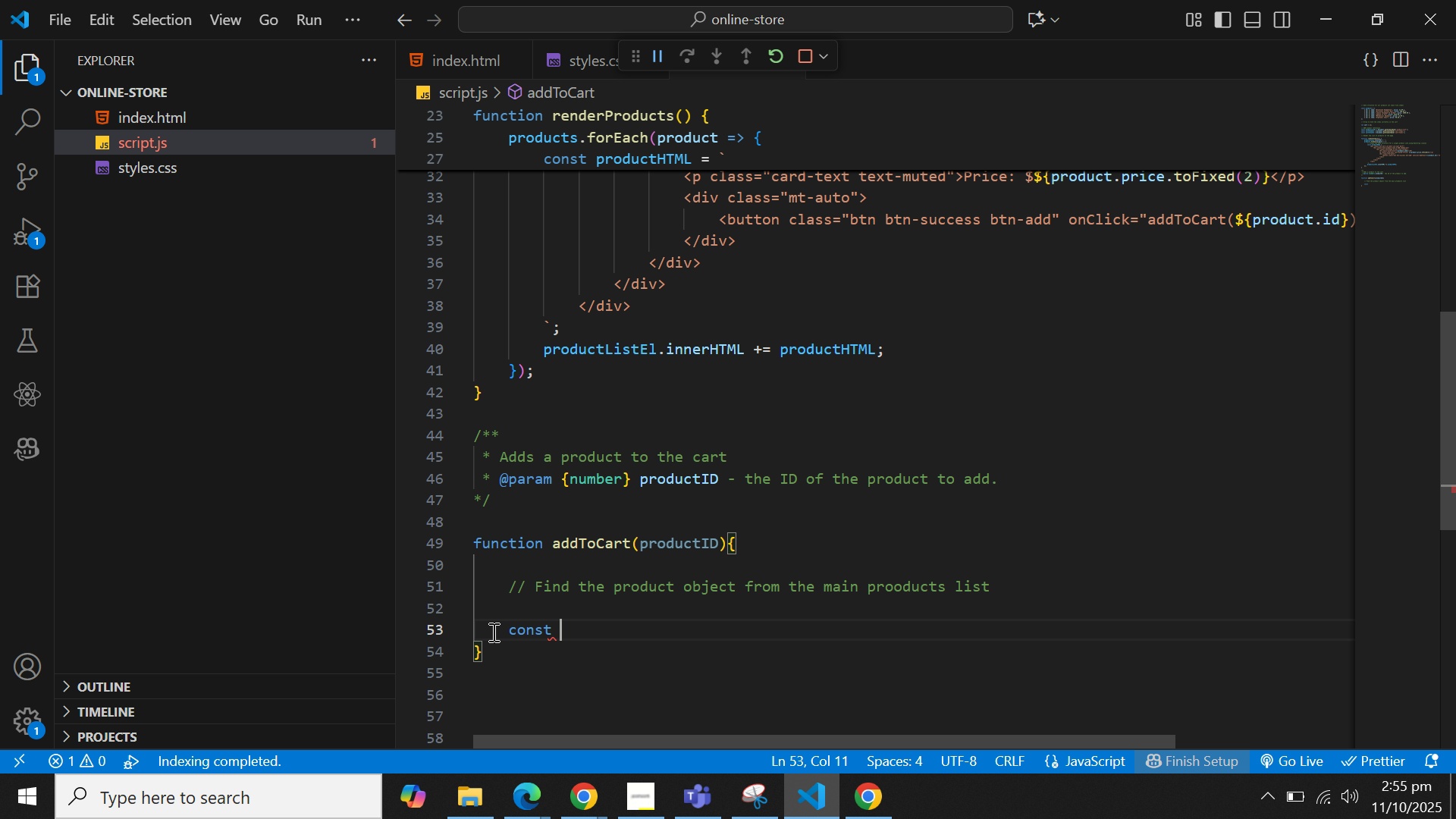 
type( )
key(Backspace)
type(Prod)
 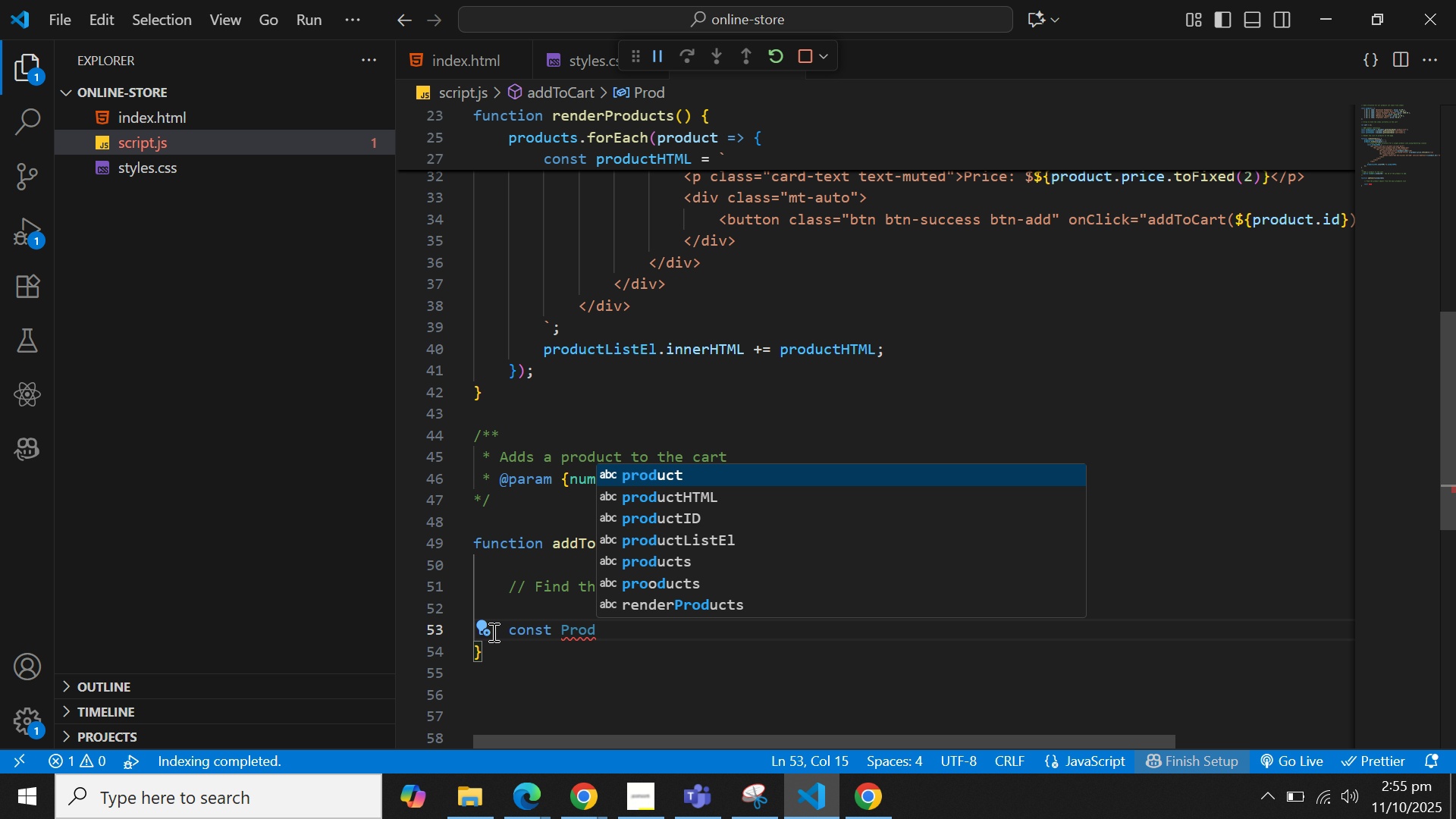 
wait(6.73)
 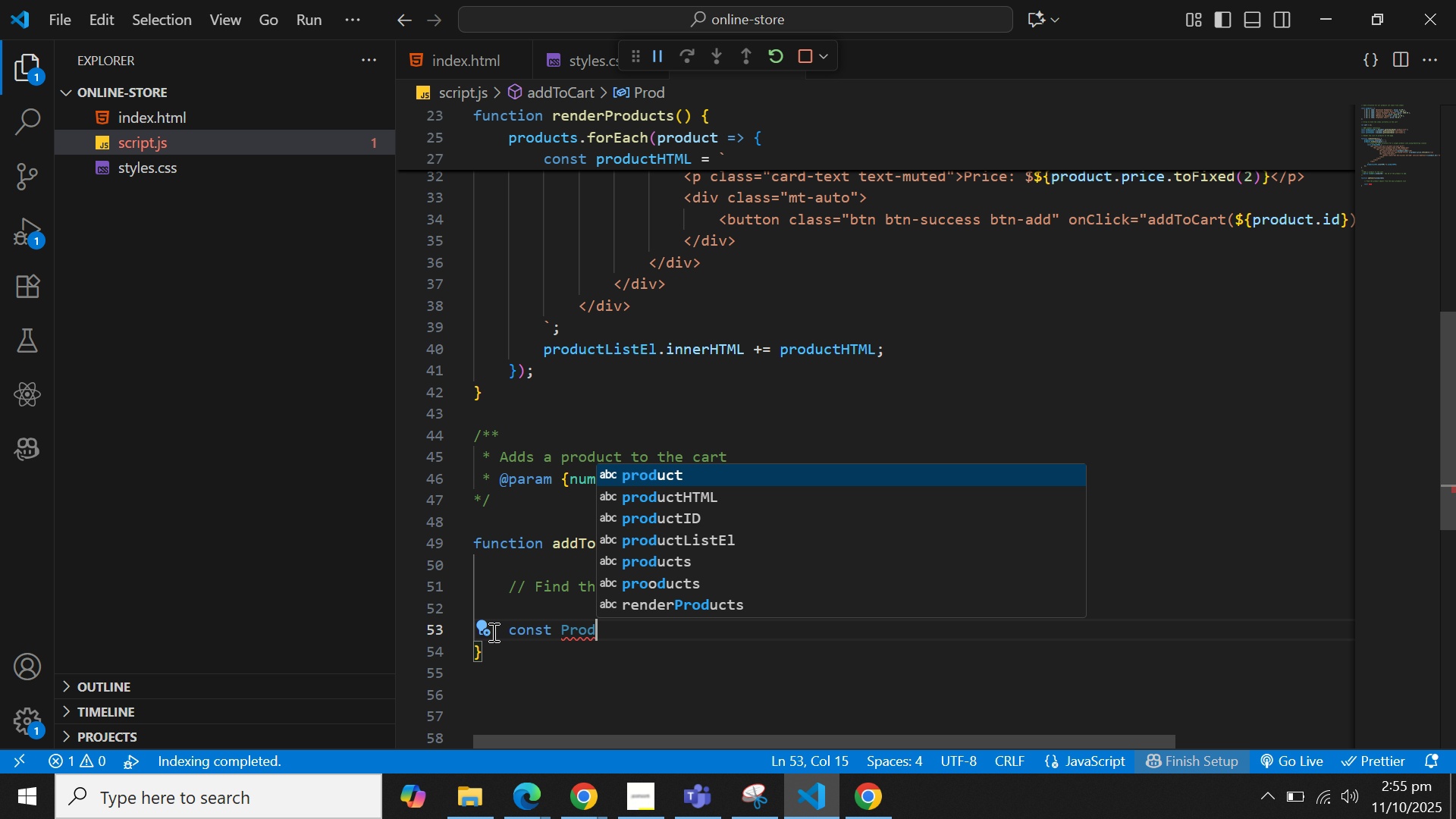 
key(Enter)
 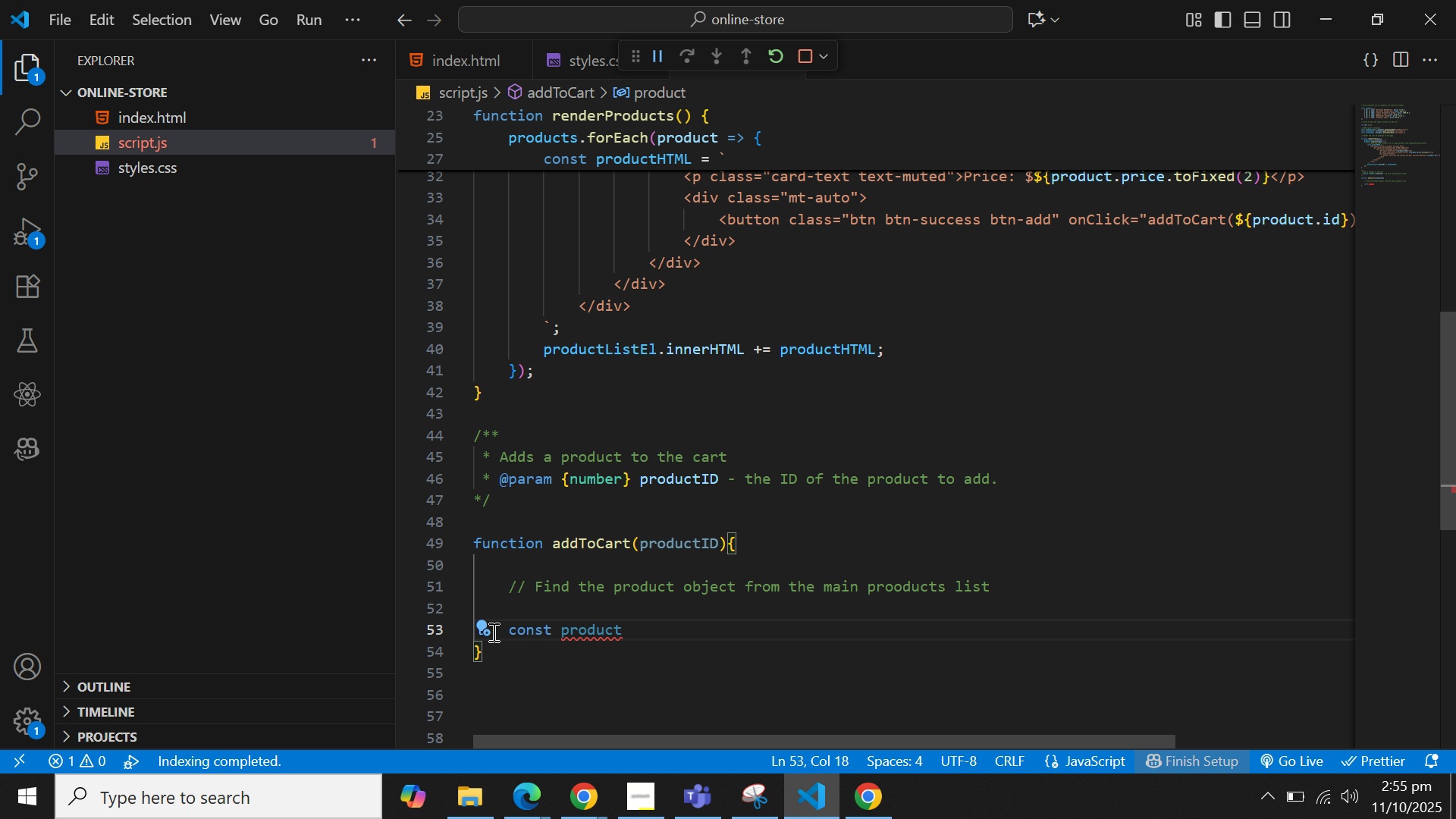 
type(ToAdd)
 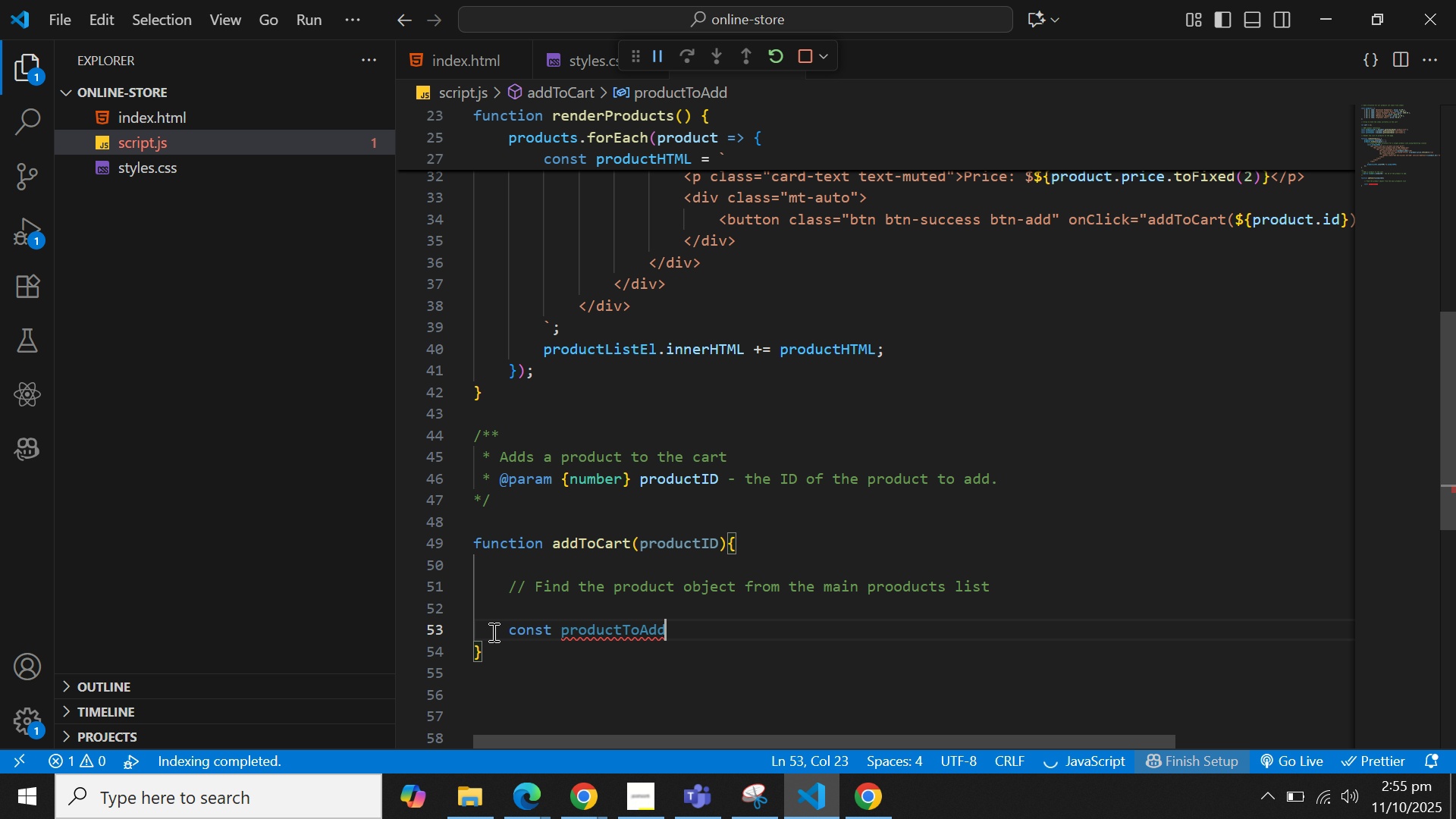 
type( = pro)
 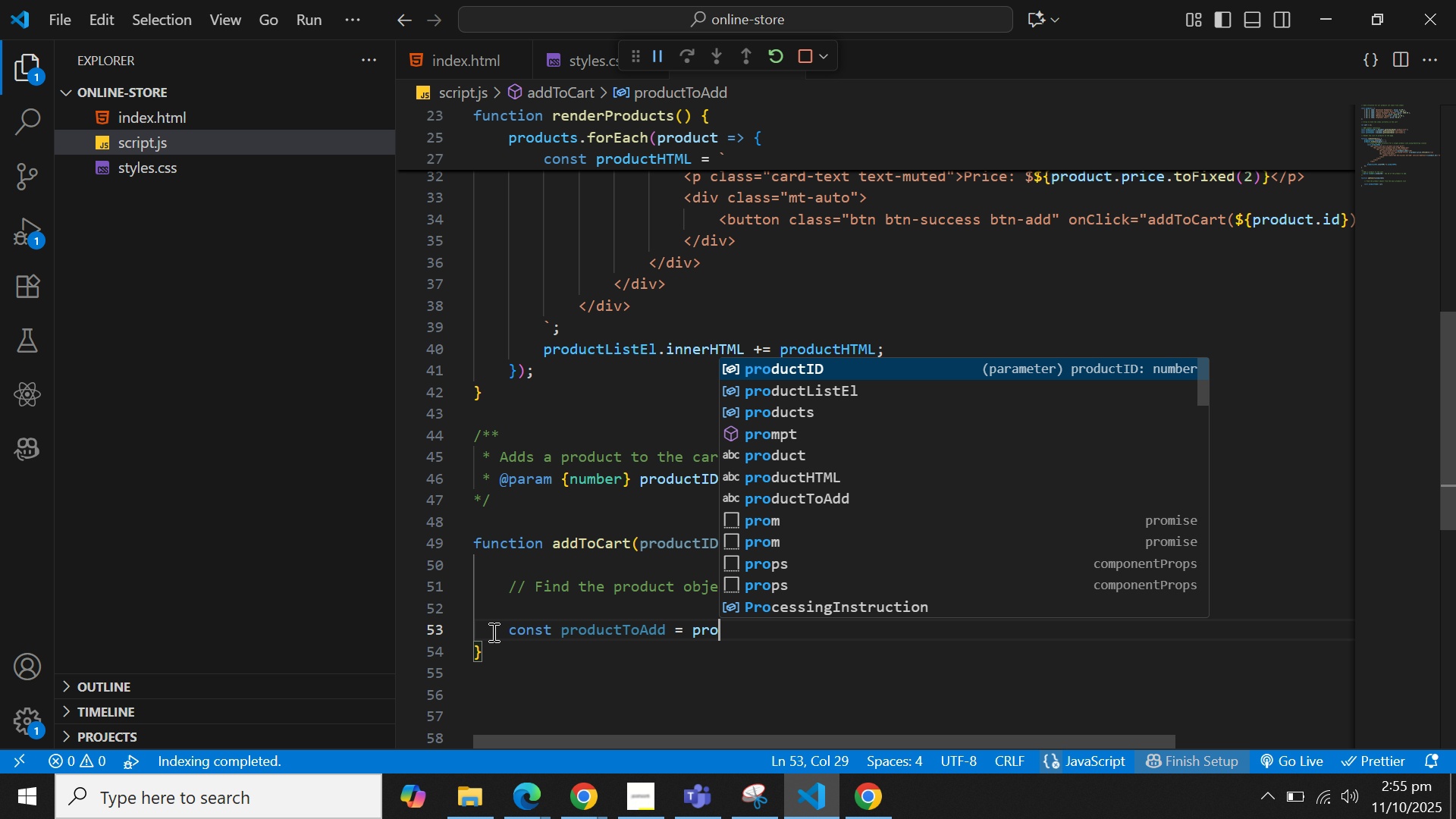 
key(ArrowDown)
 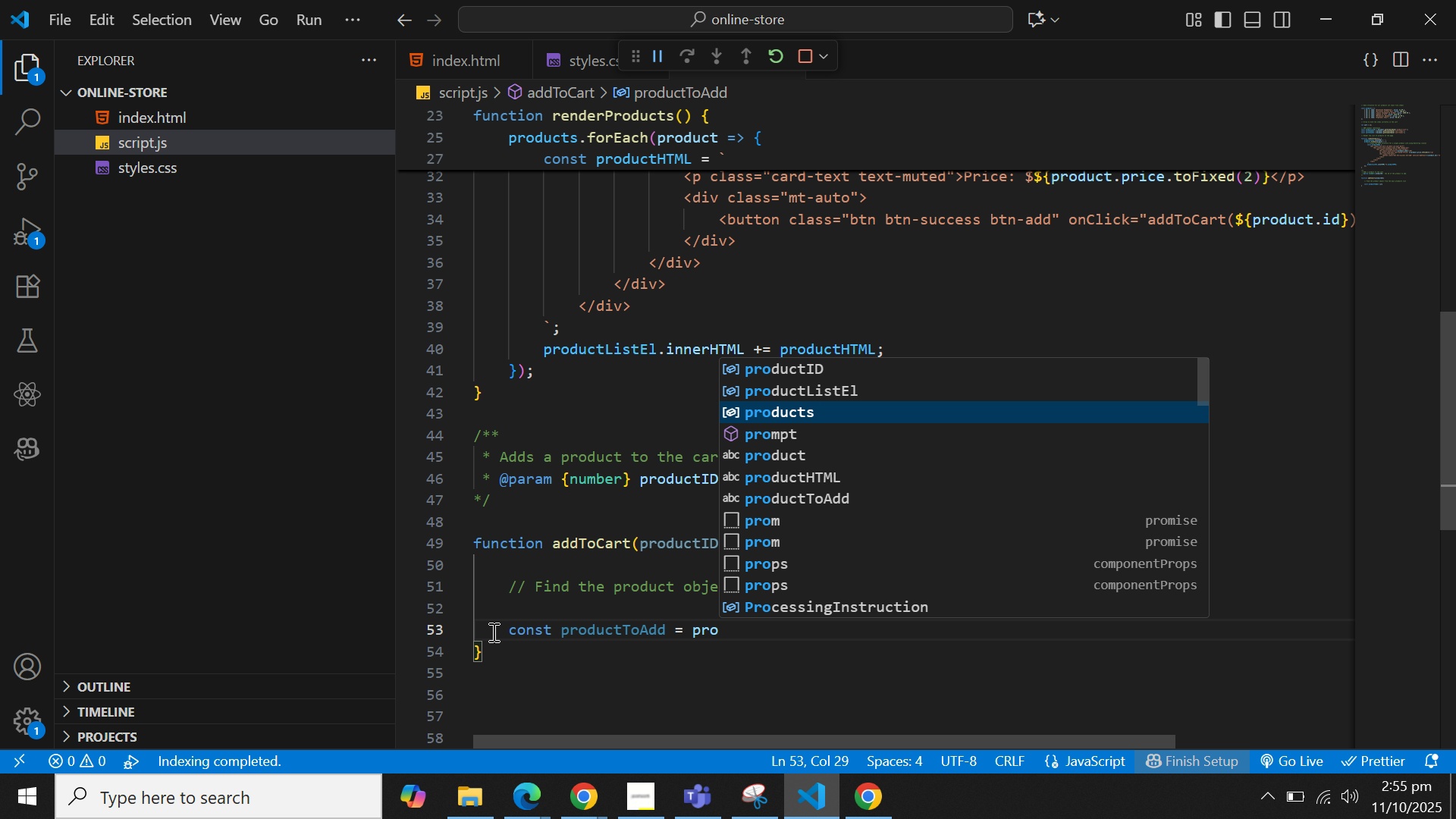 
key(ArrowDown)
 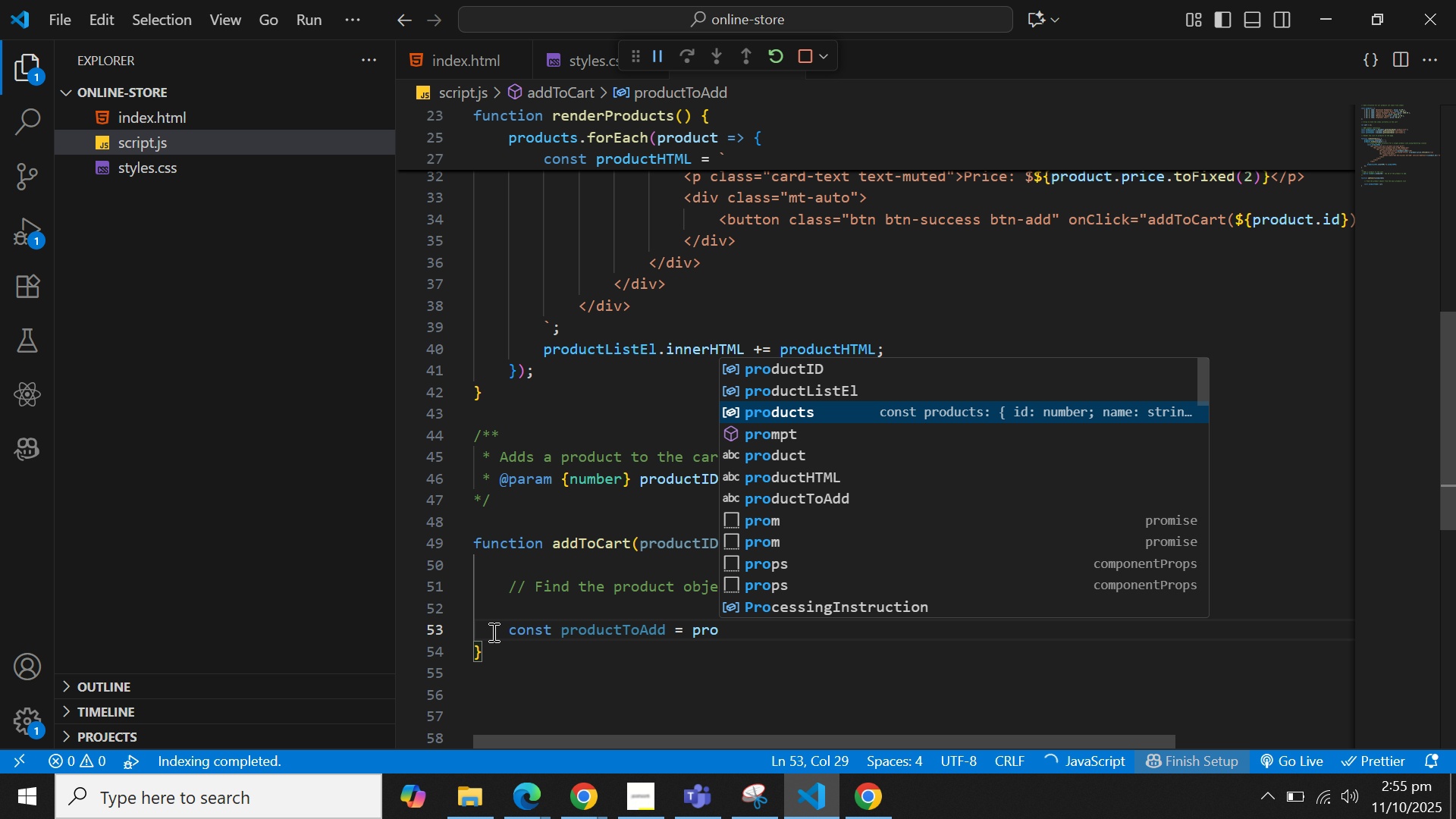 
key(Enter)
 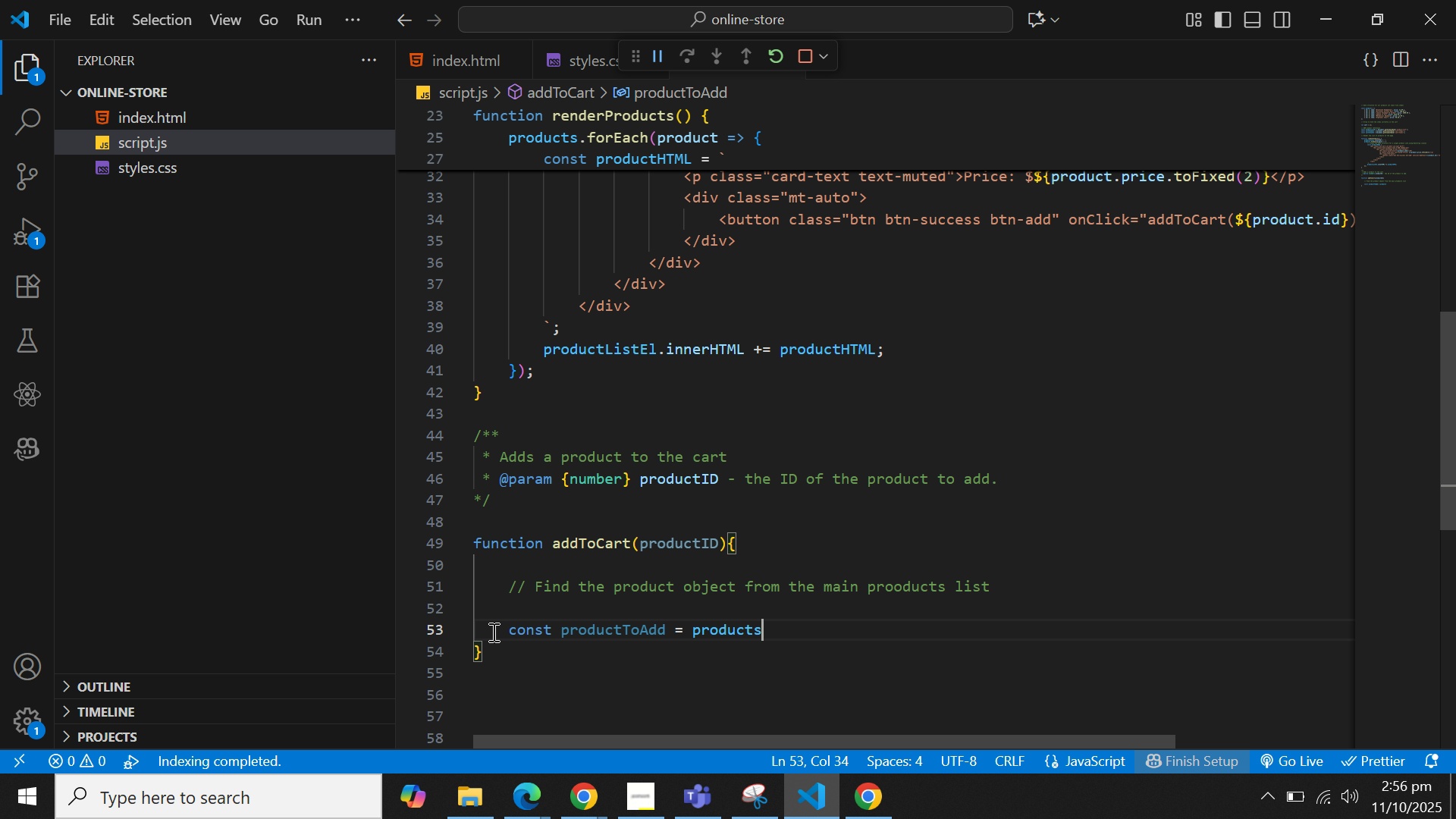 
type(,)
key(Backspace)
type(.find)
 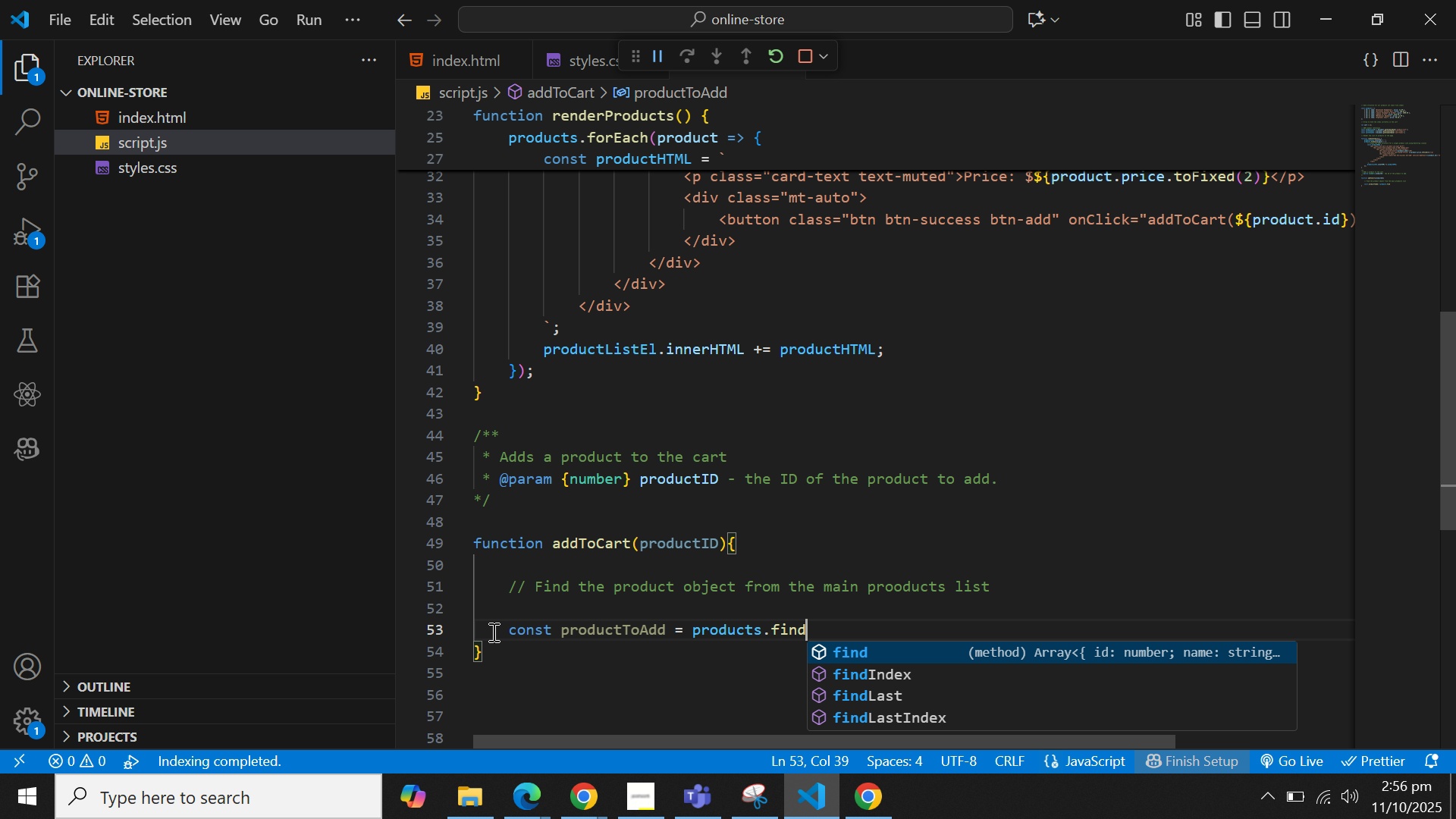 
key(Enter)
 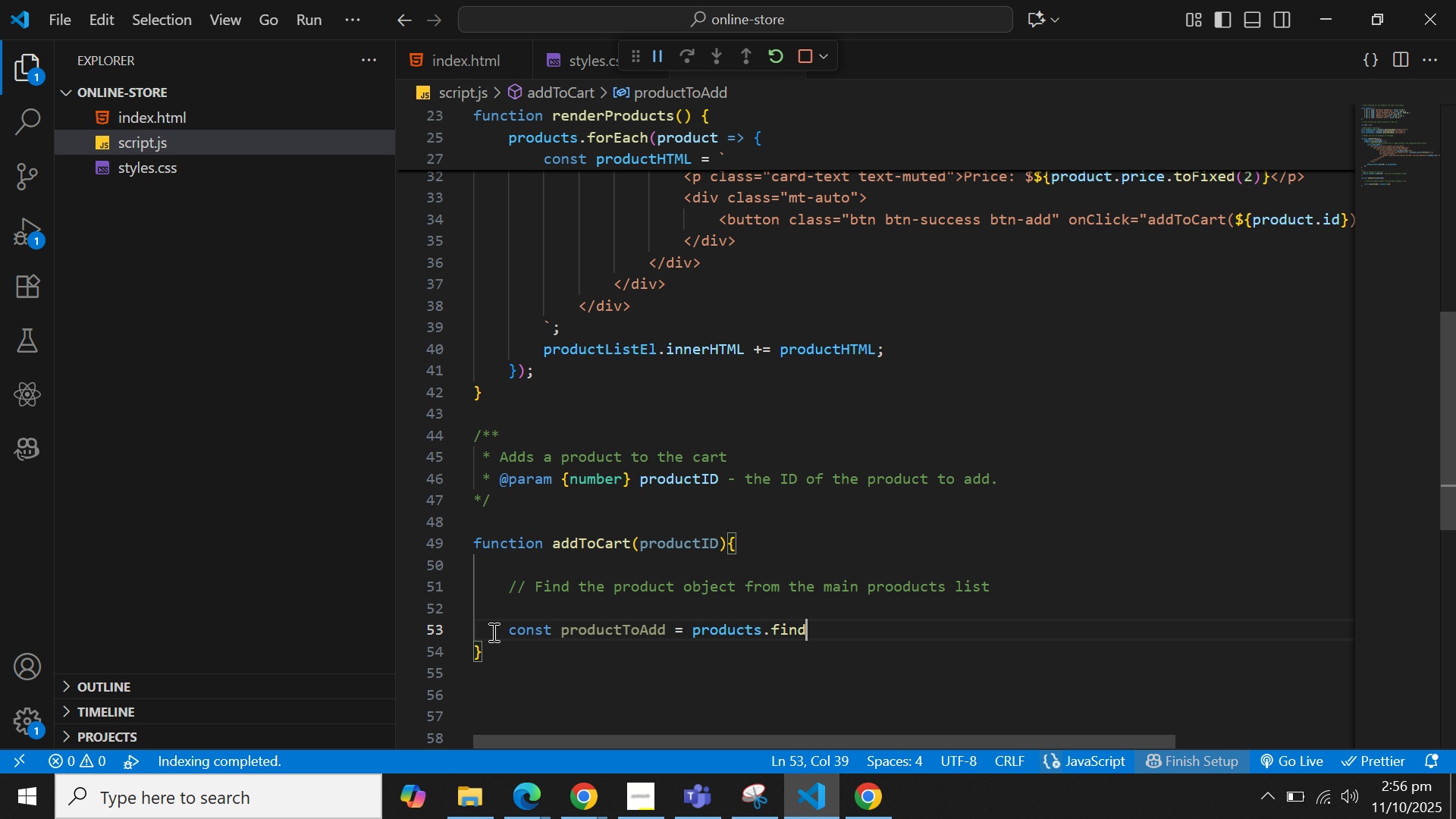 
type((p=>)
 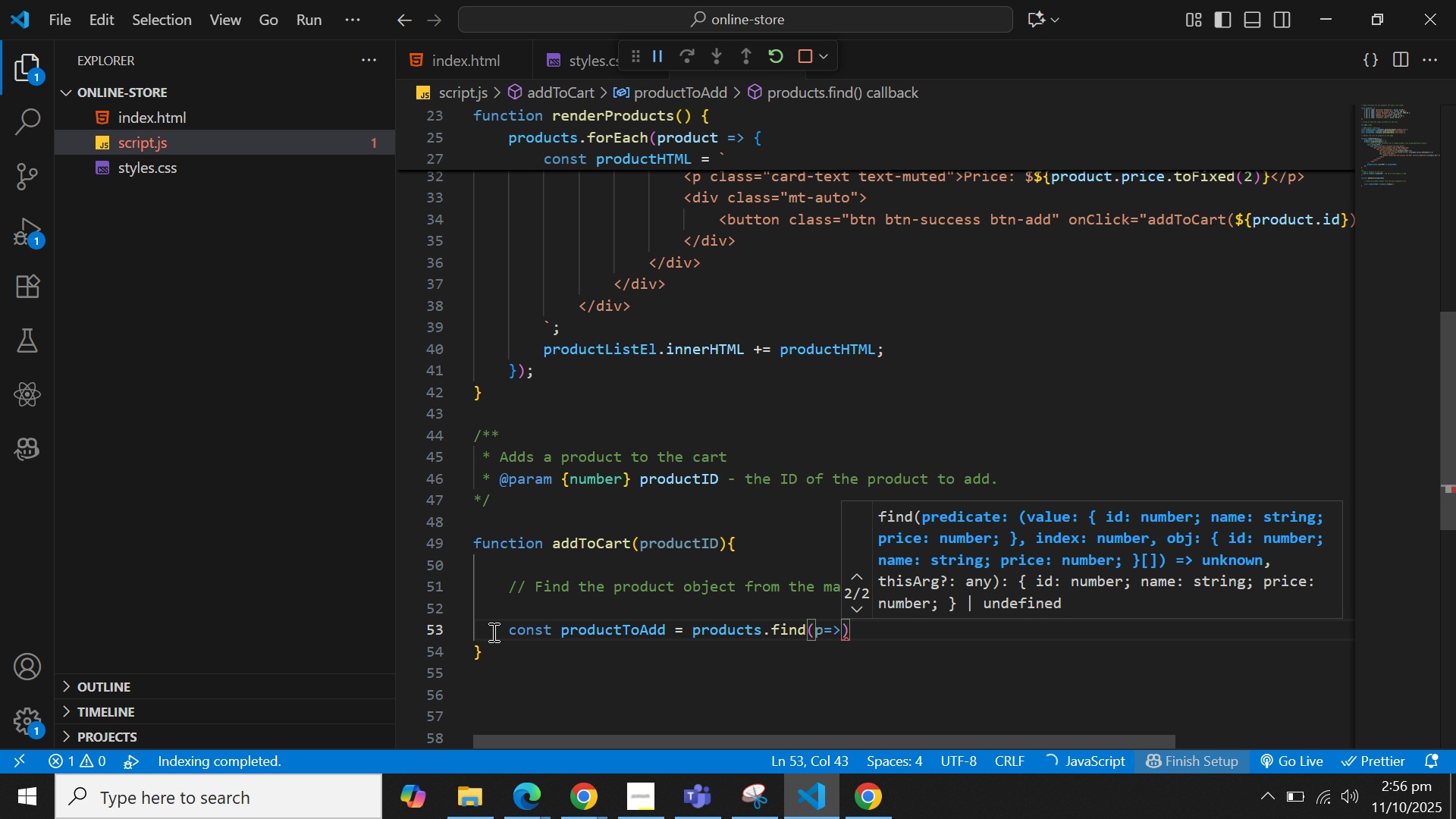 
key(ArrowLeft)
 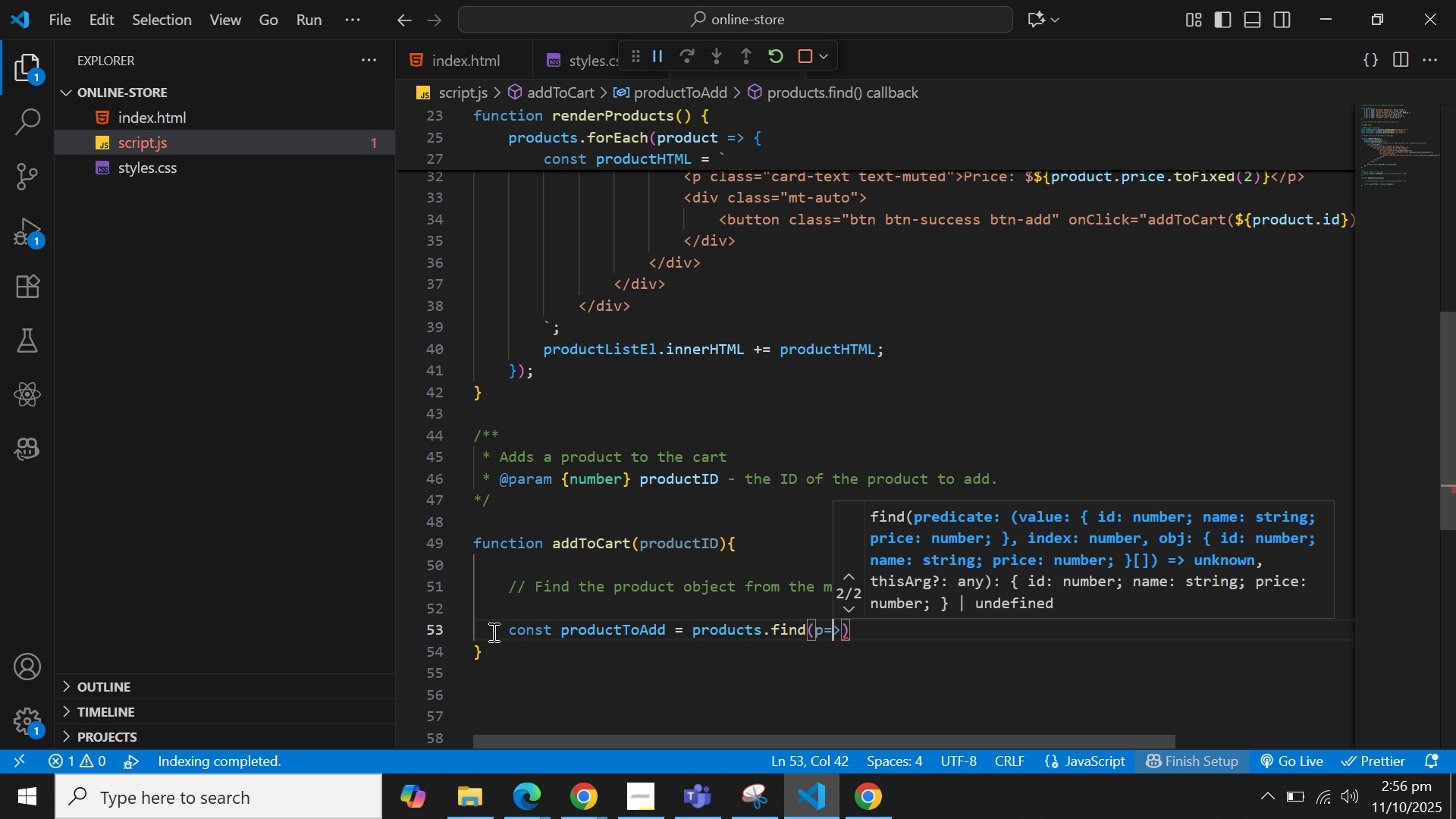 
key(ArrowLeft)
 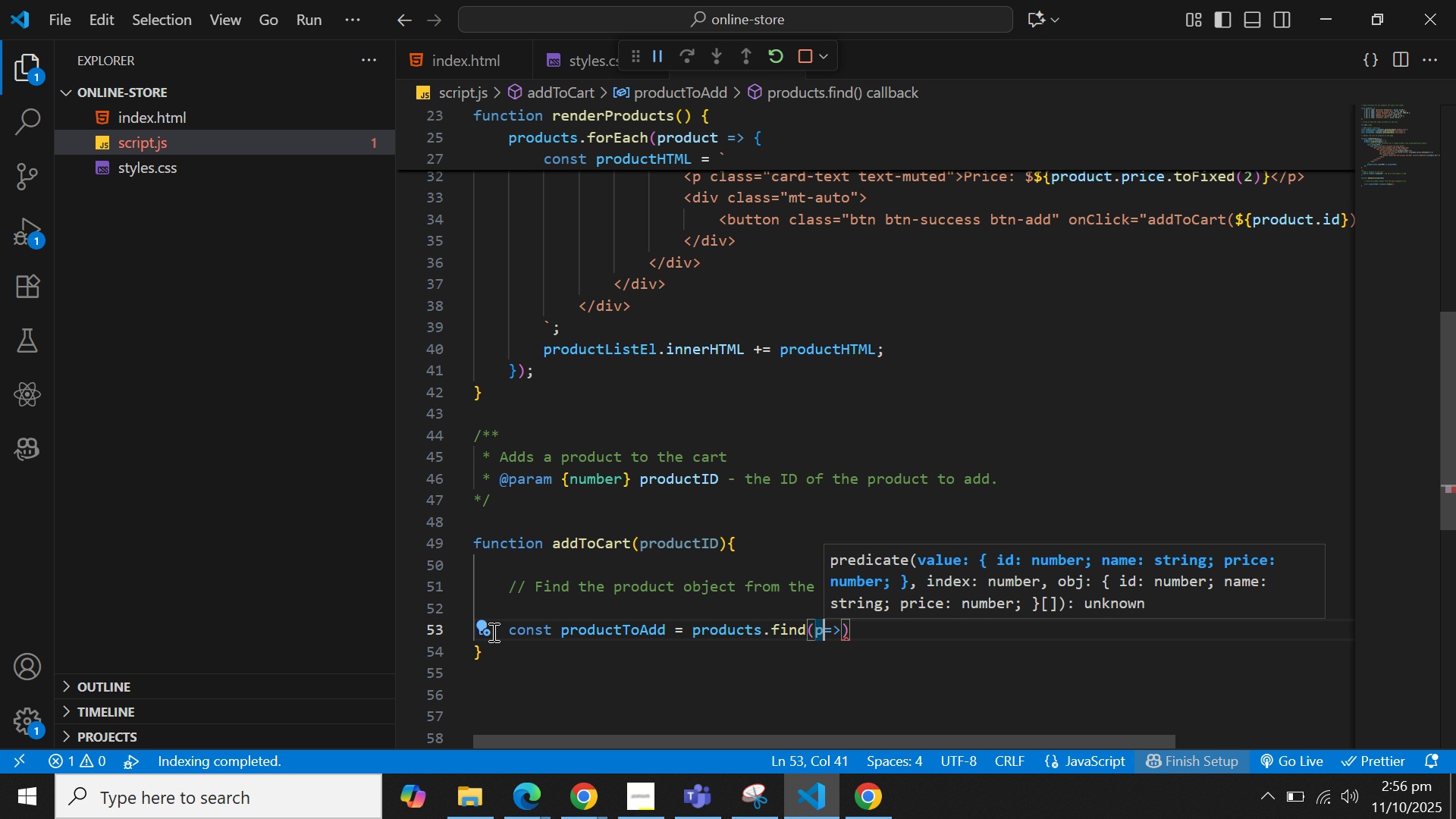 
key(Space)
 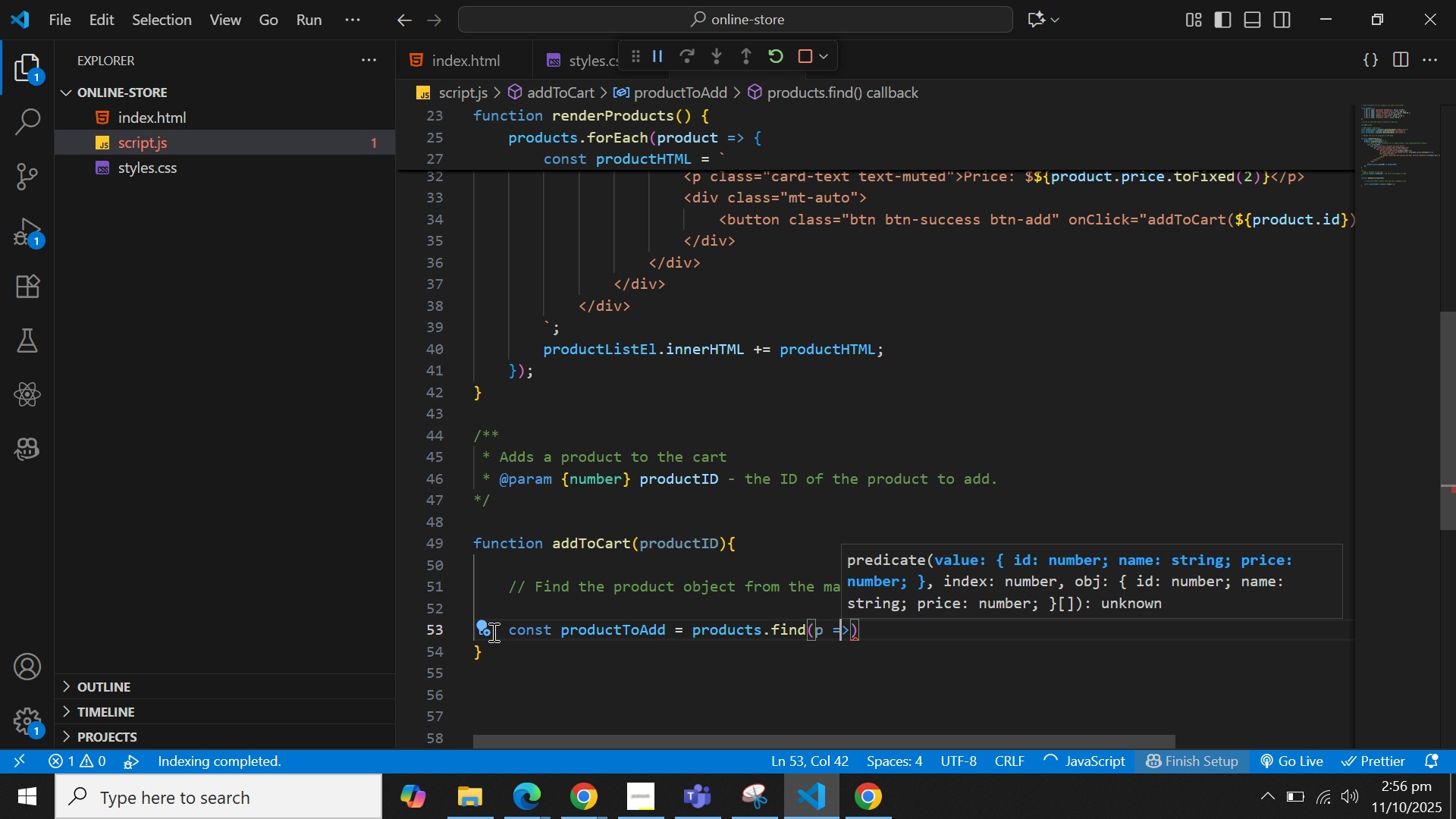 
key(ArrowRight)
 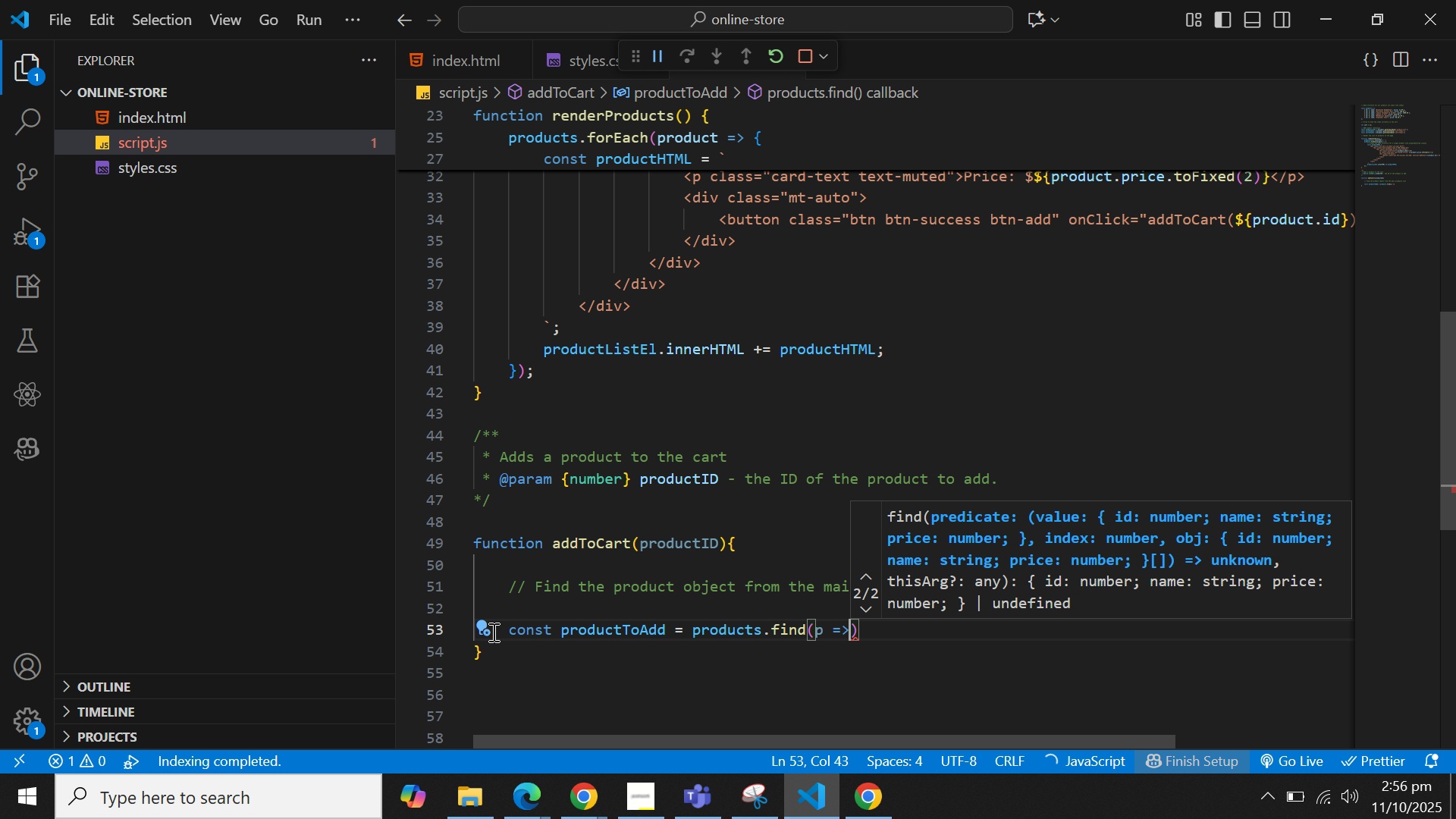 
key(ArrowRight)
 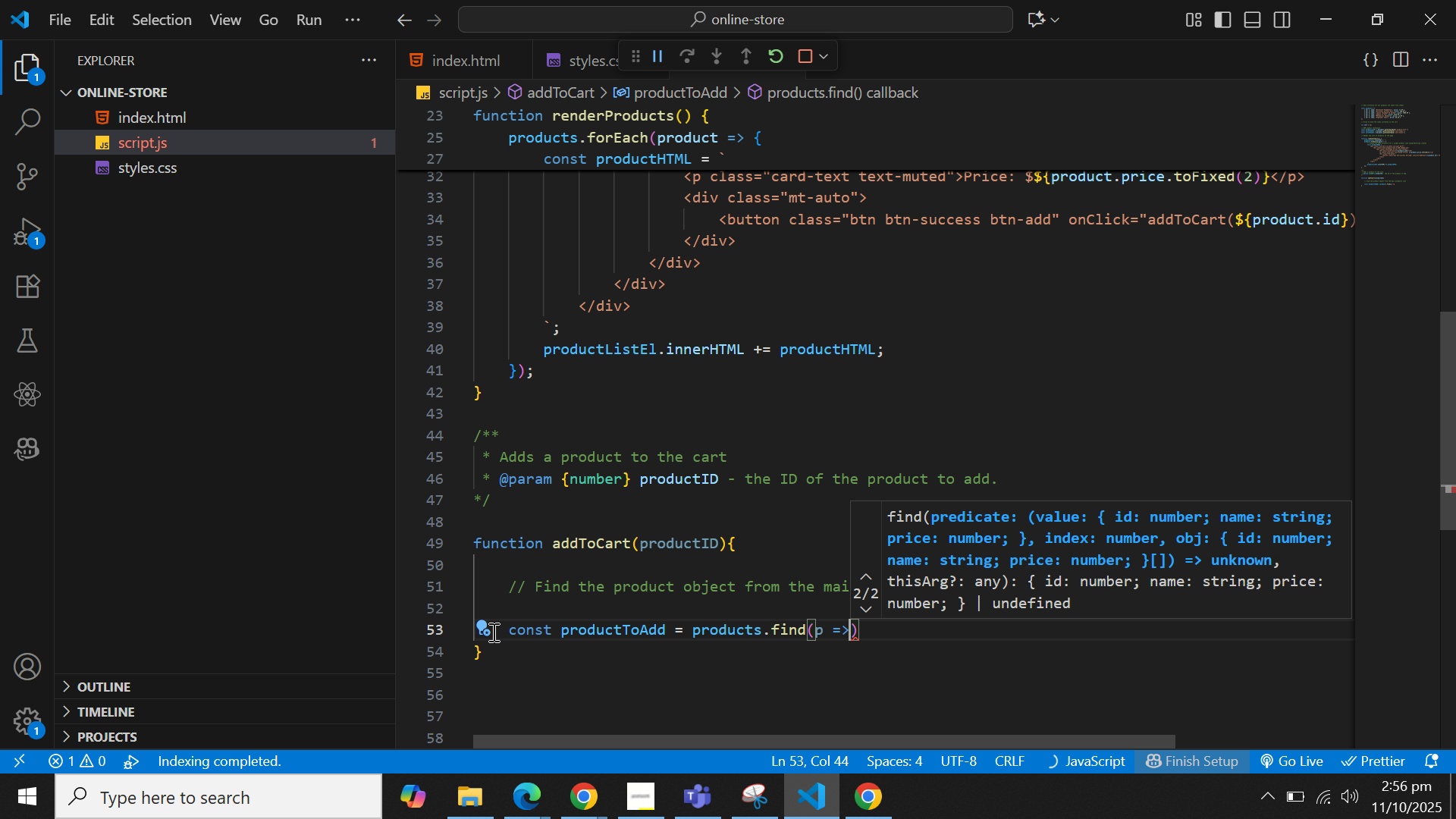 
key(ArrowRight)
 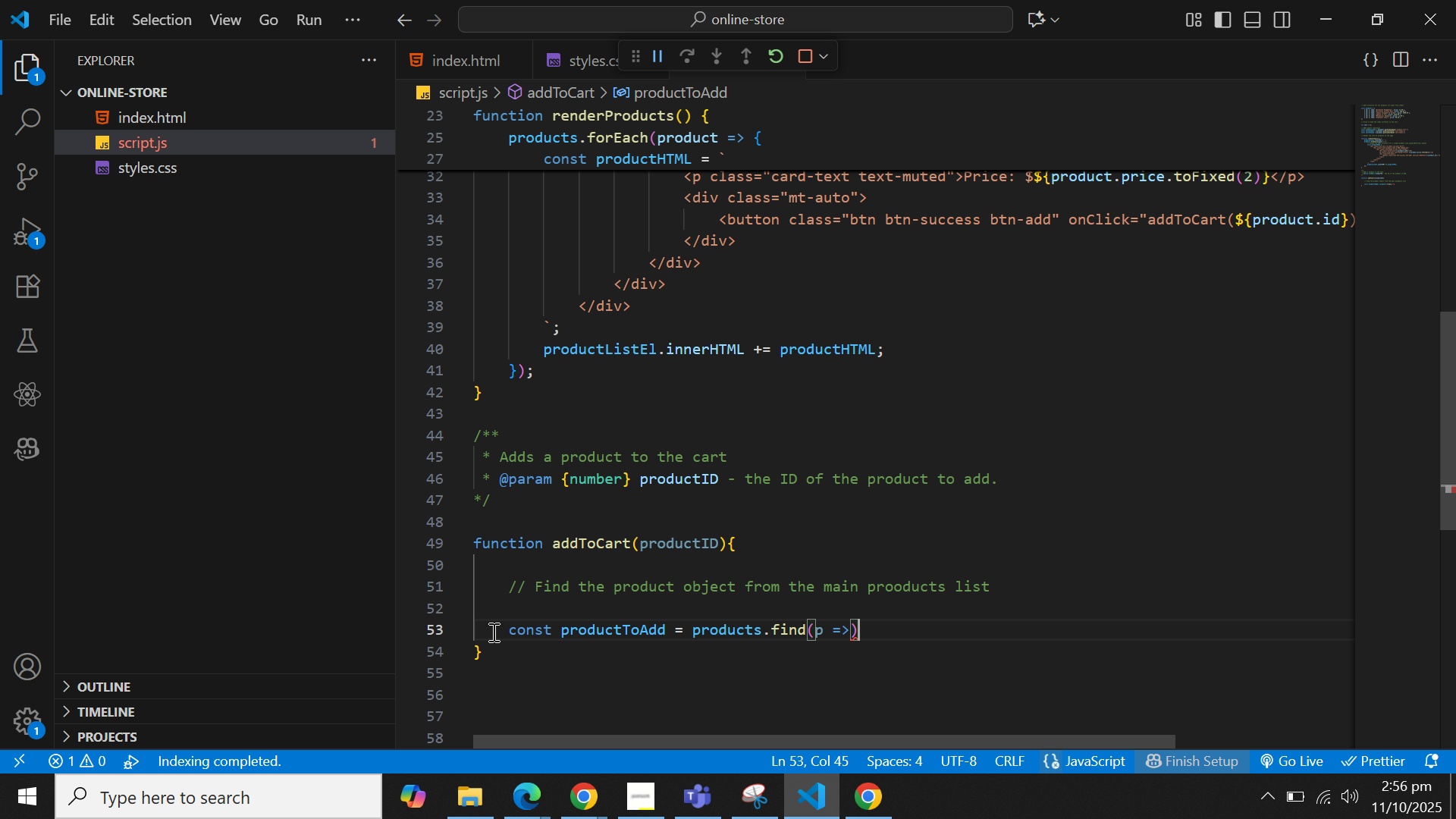 
key(ArrowLeft)
 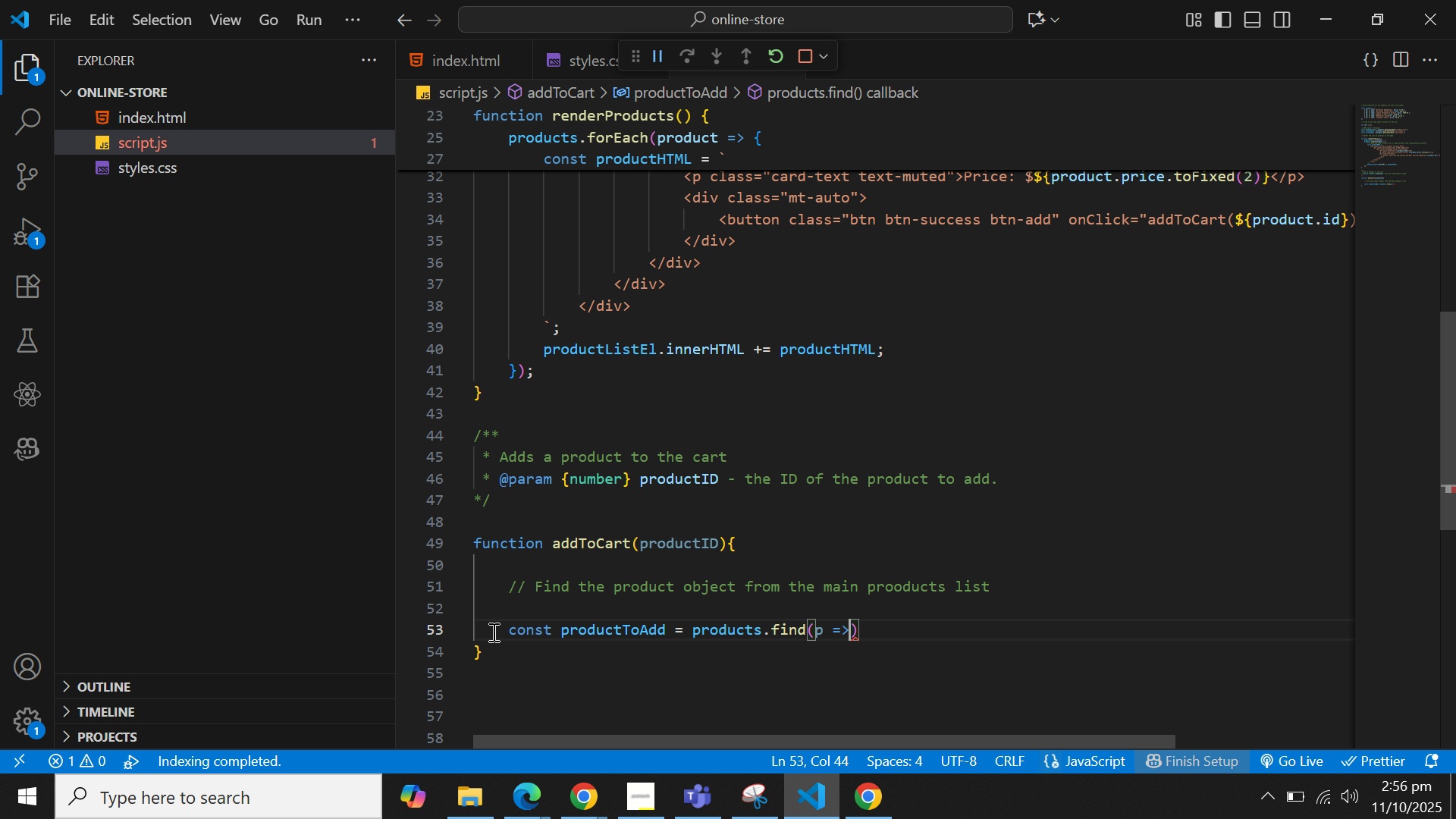 
key(ArrowRight)
 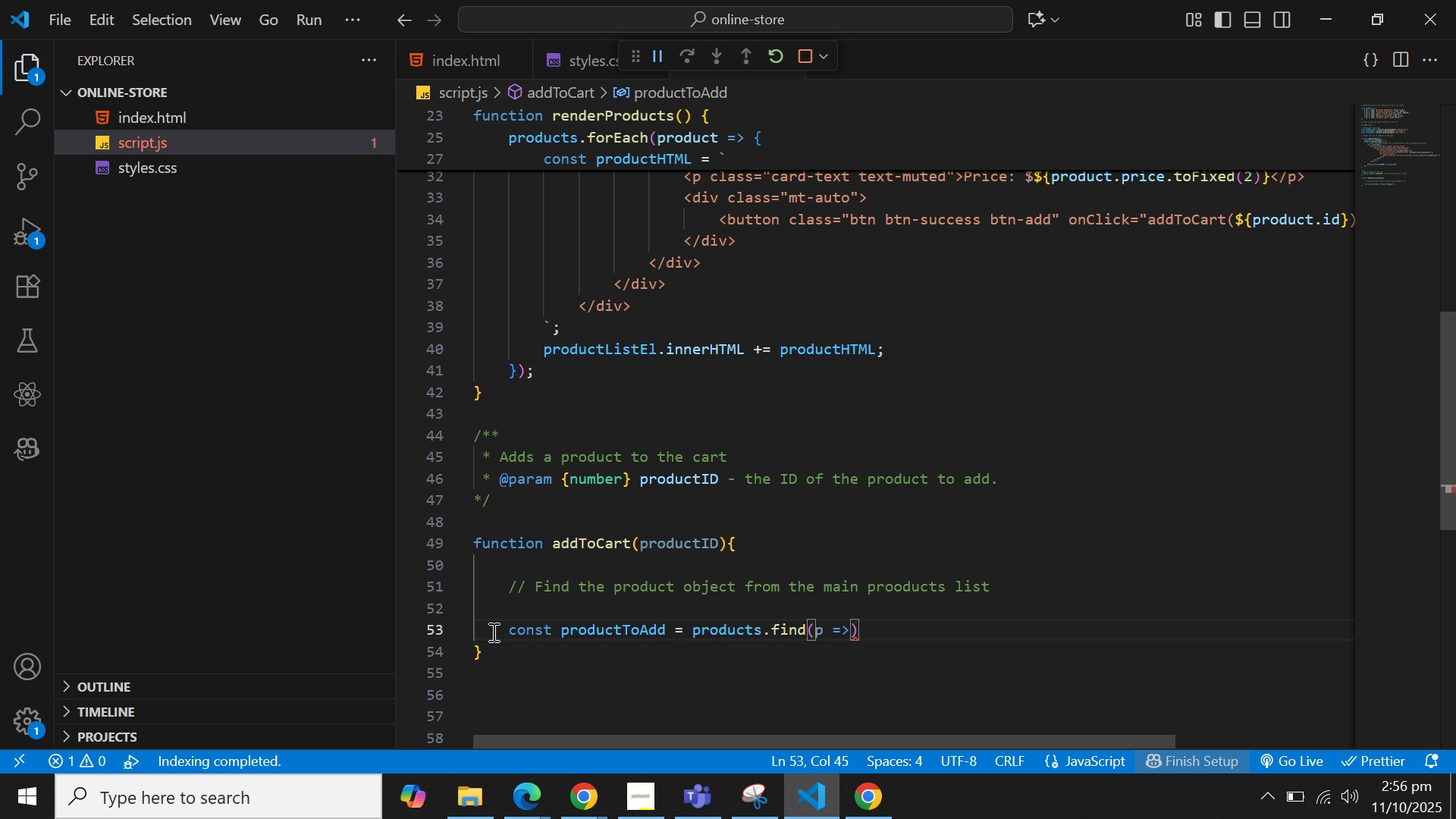 
type( p.id)
 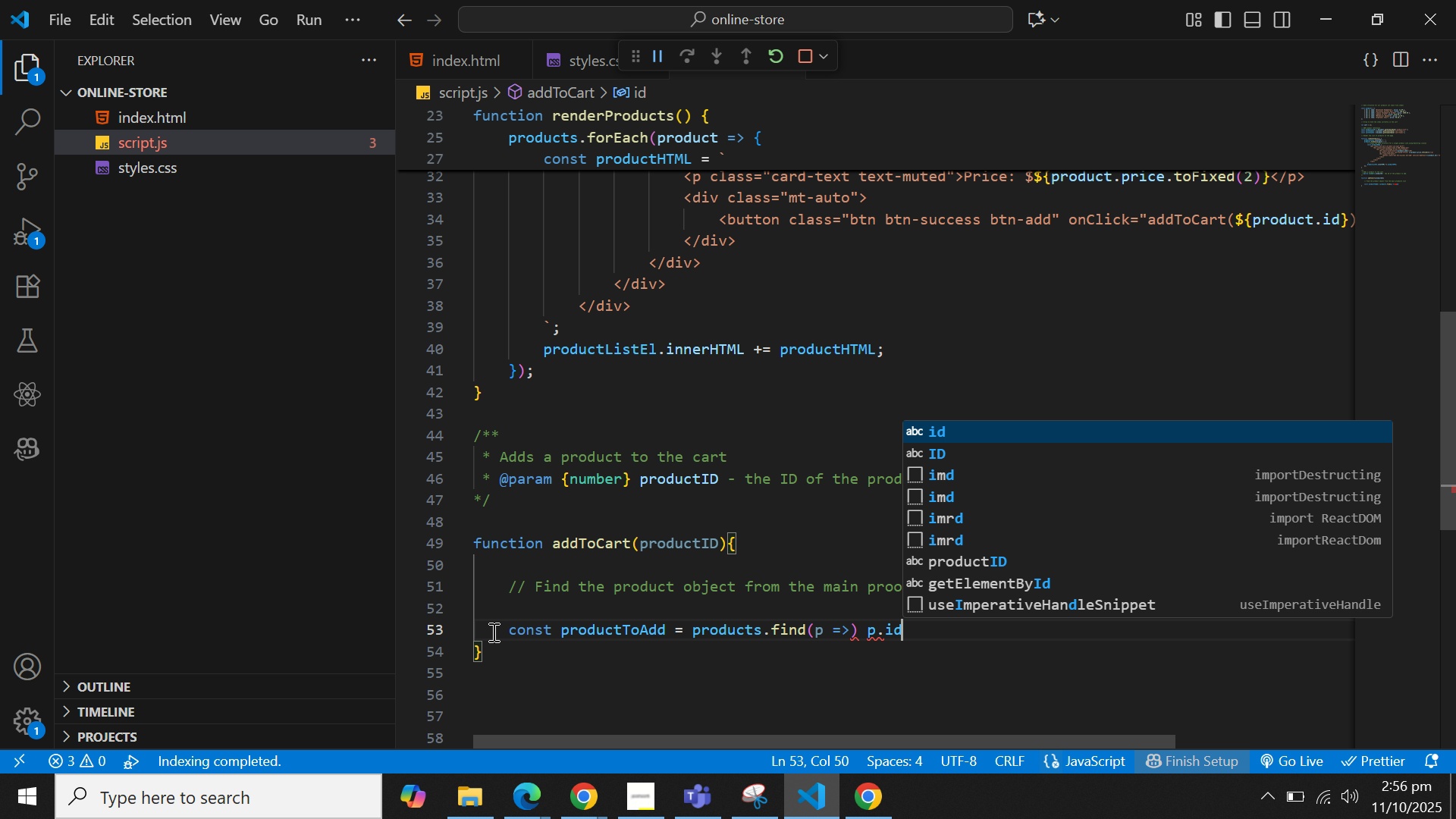 
key(ArrowLeft)
 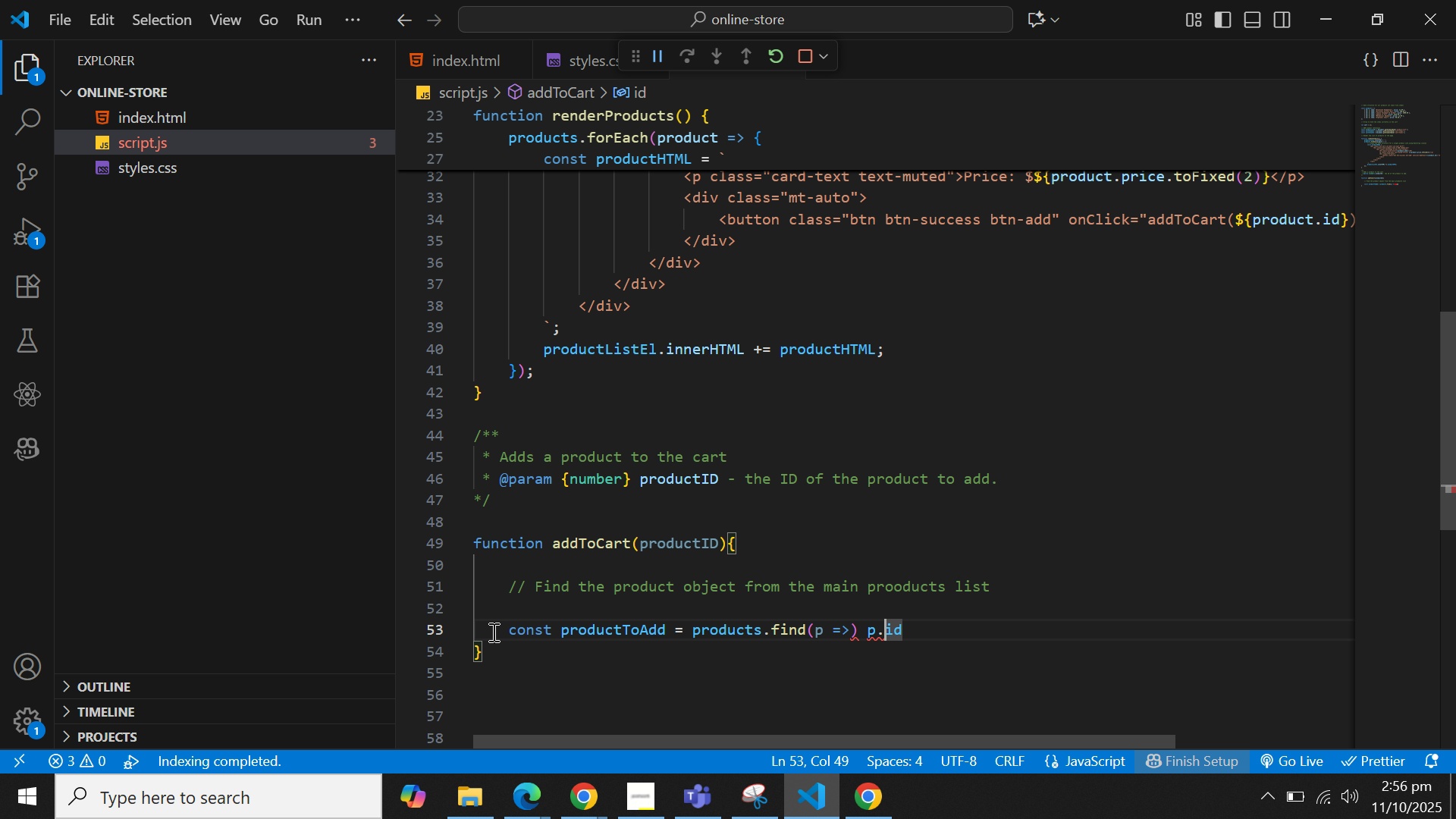 
key(ArrowLeft)
 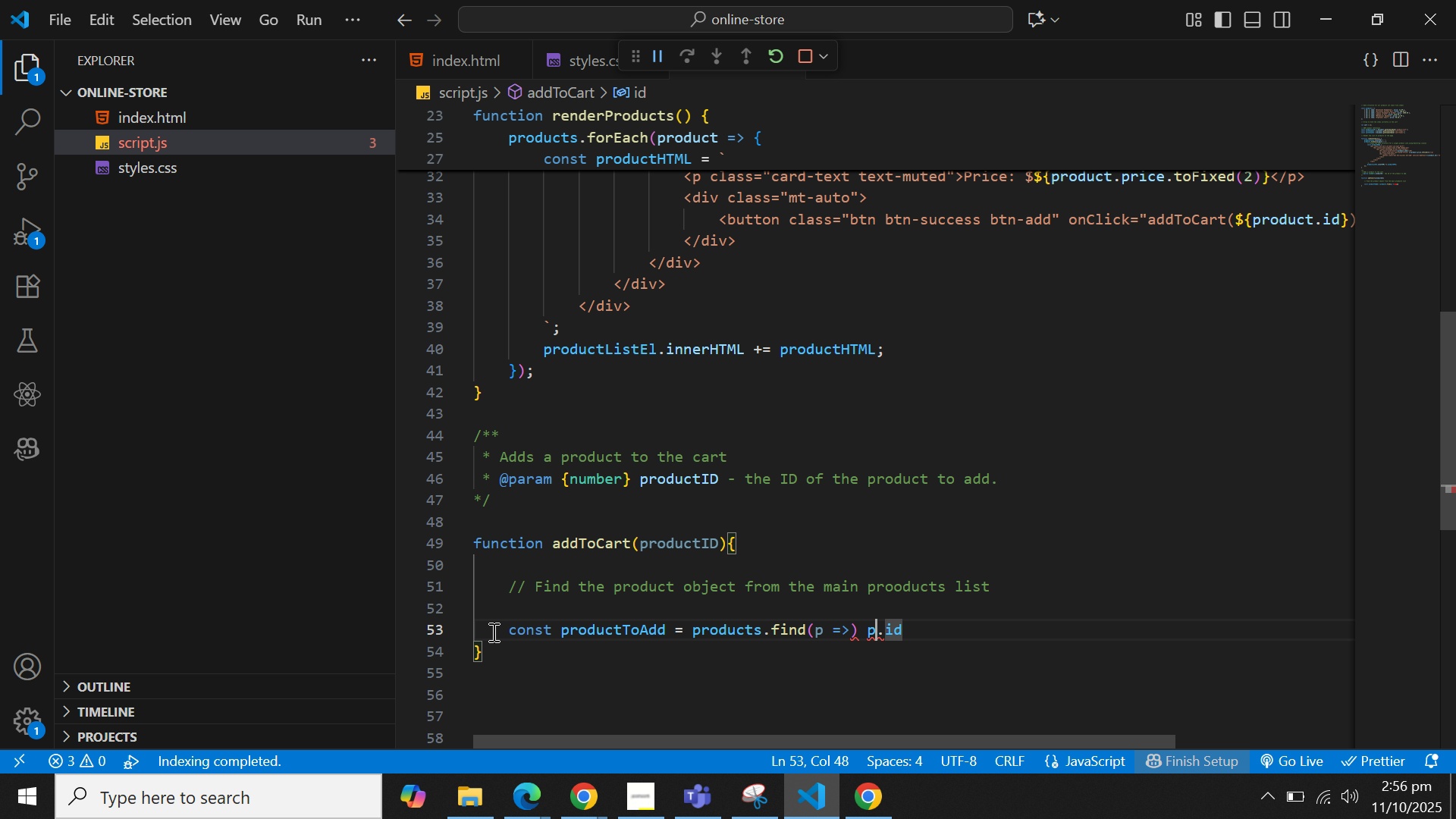 
key(ArrowLeft)
 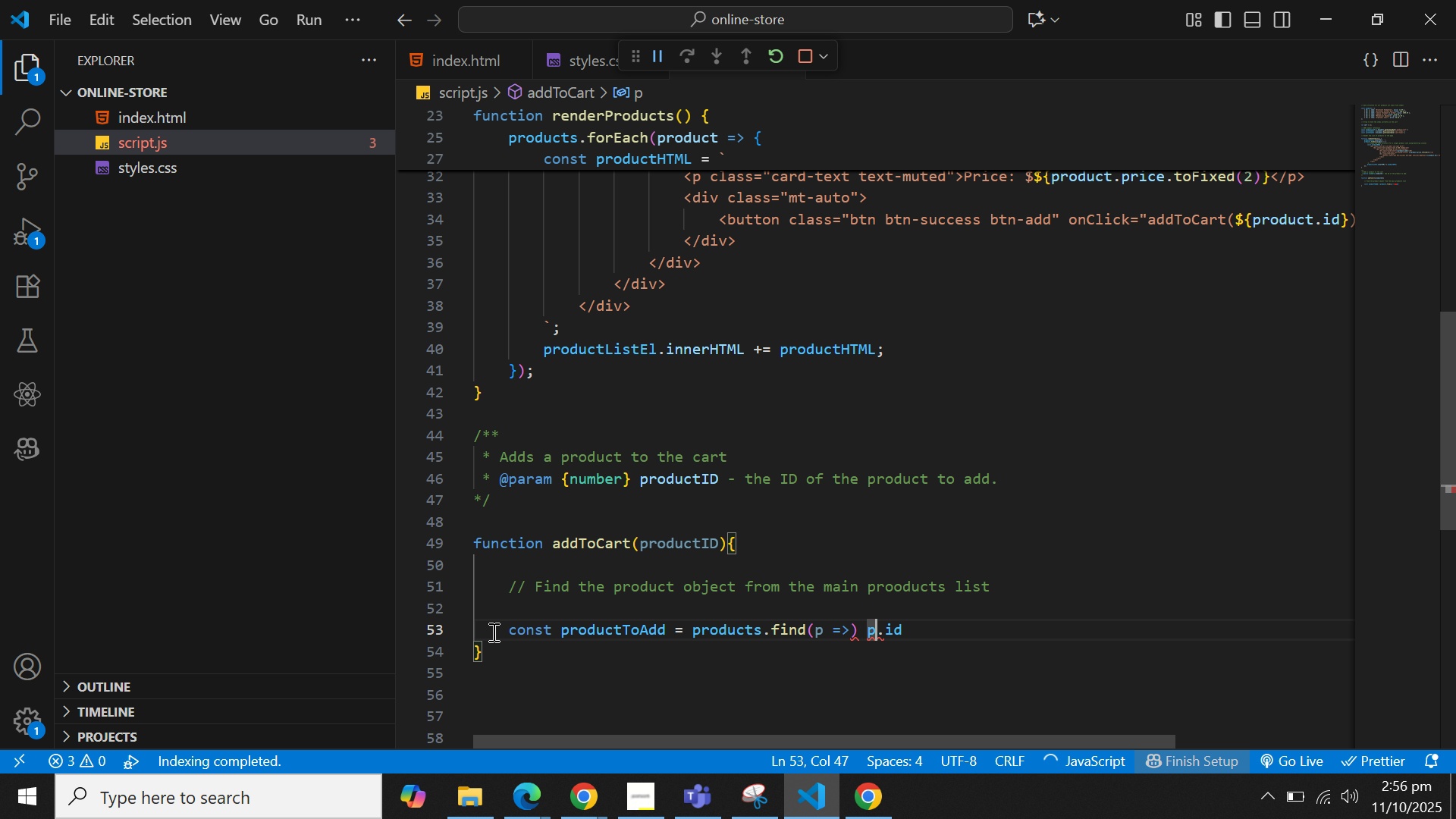 
key(ArrowLeft)
 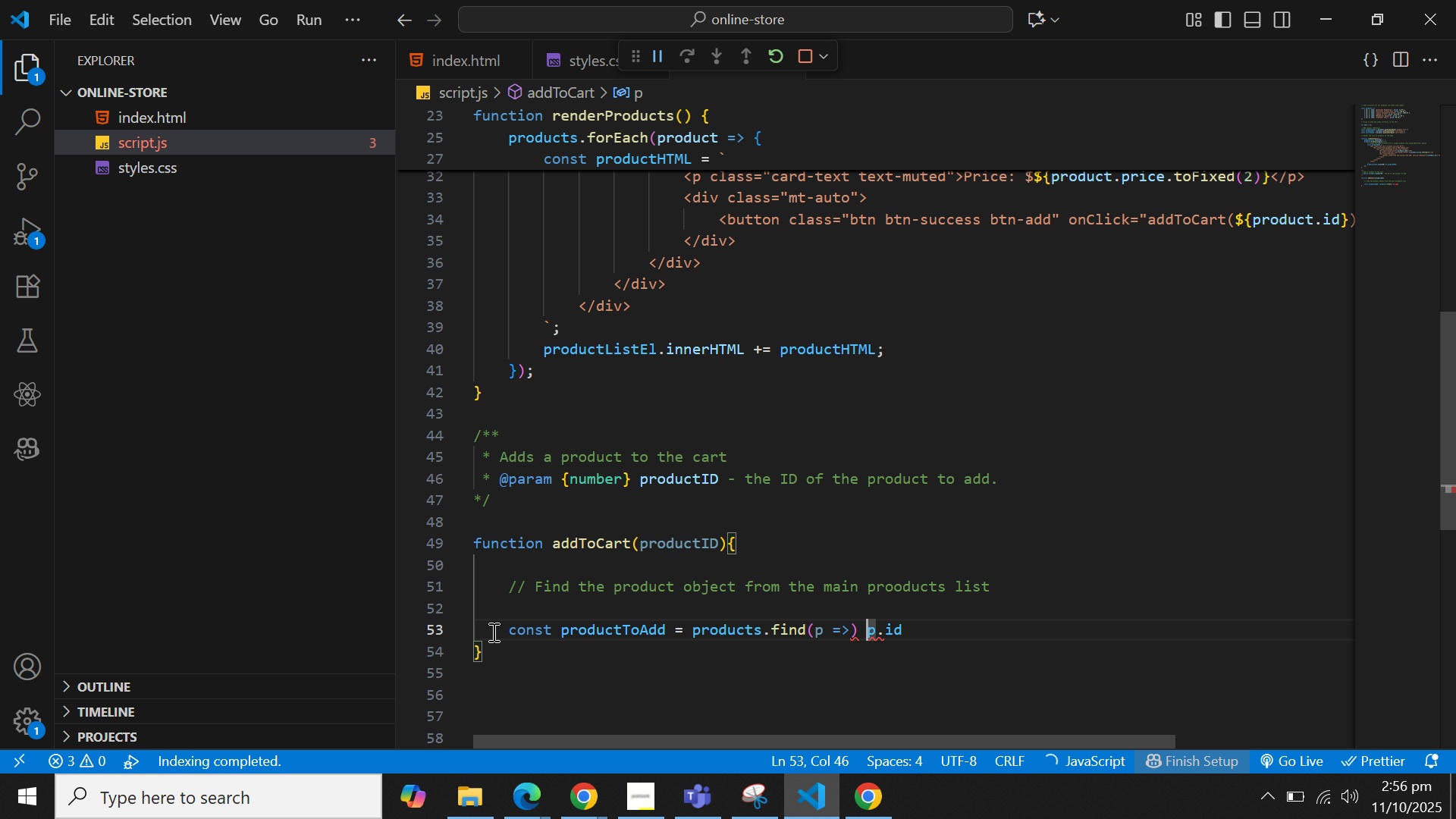 
key(ArrowLeft)
 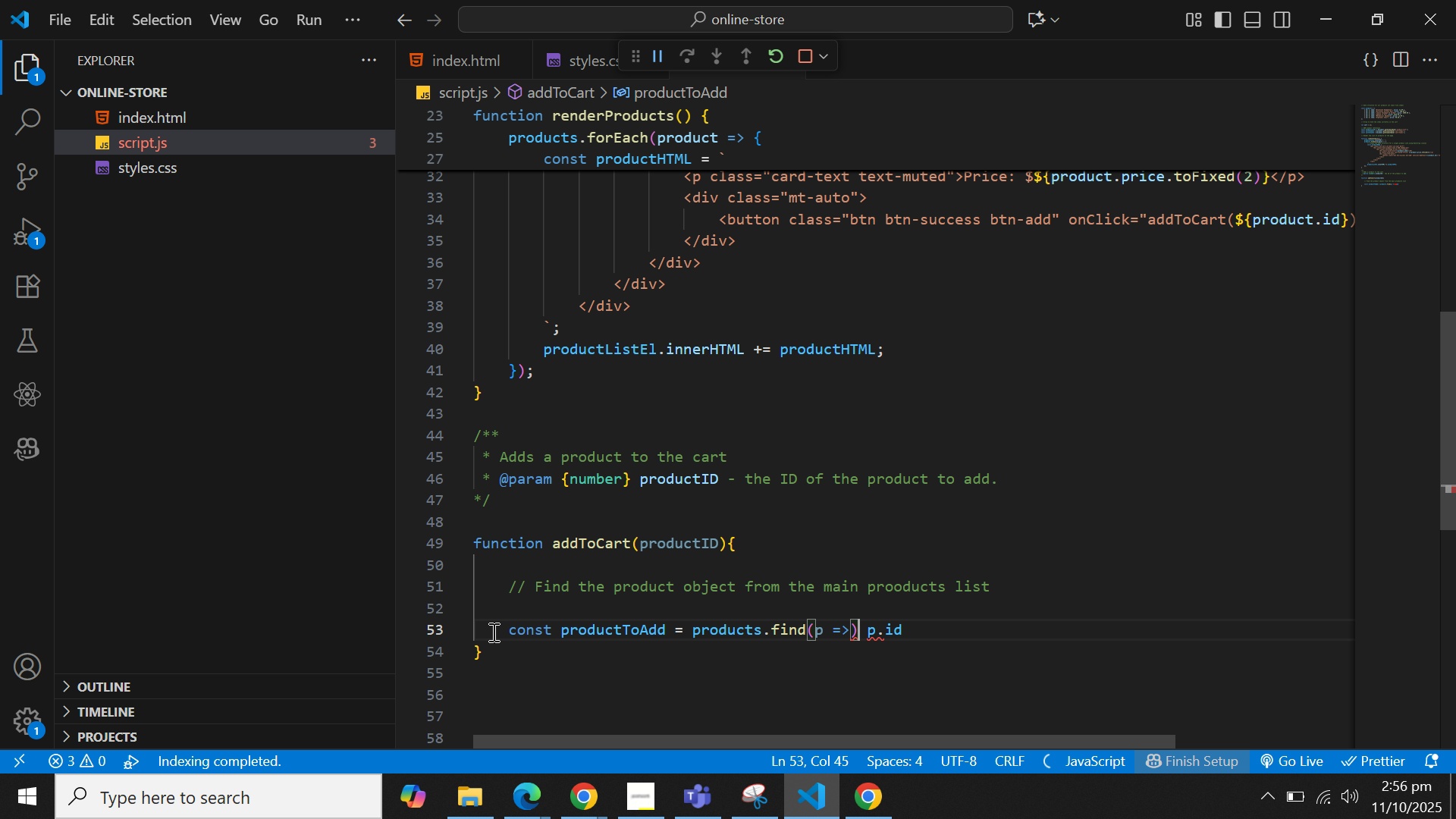 
key(Backspace)
 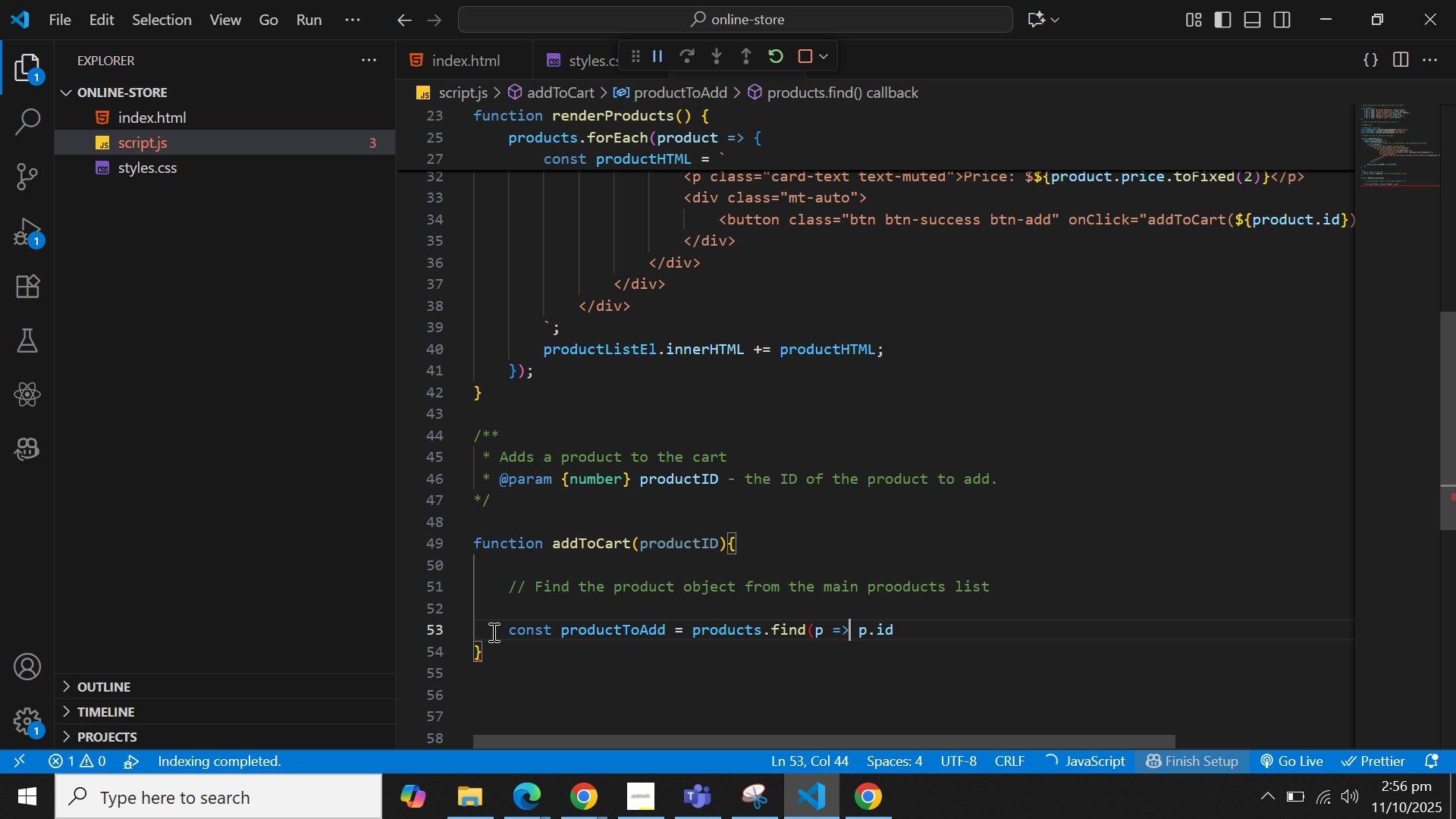 
key(ArrowRight)
 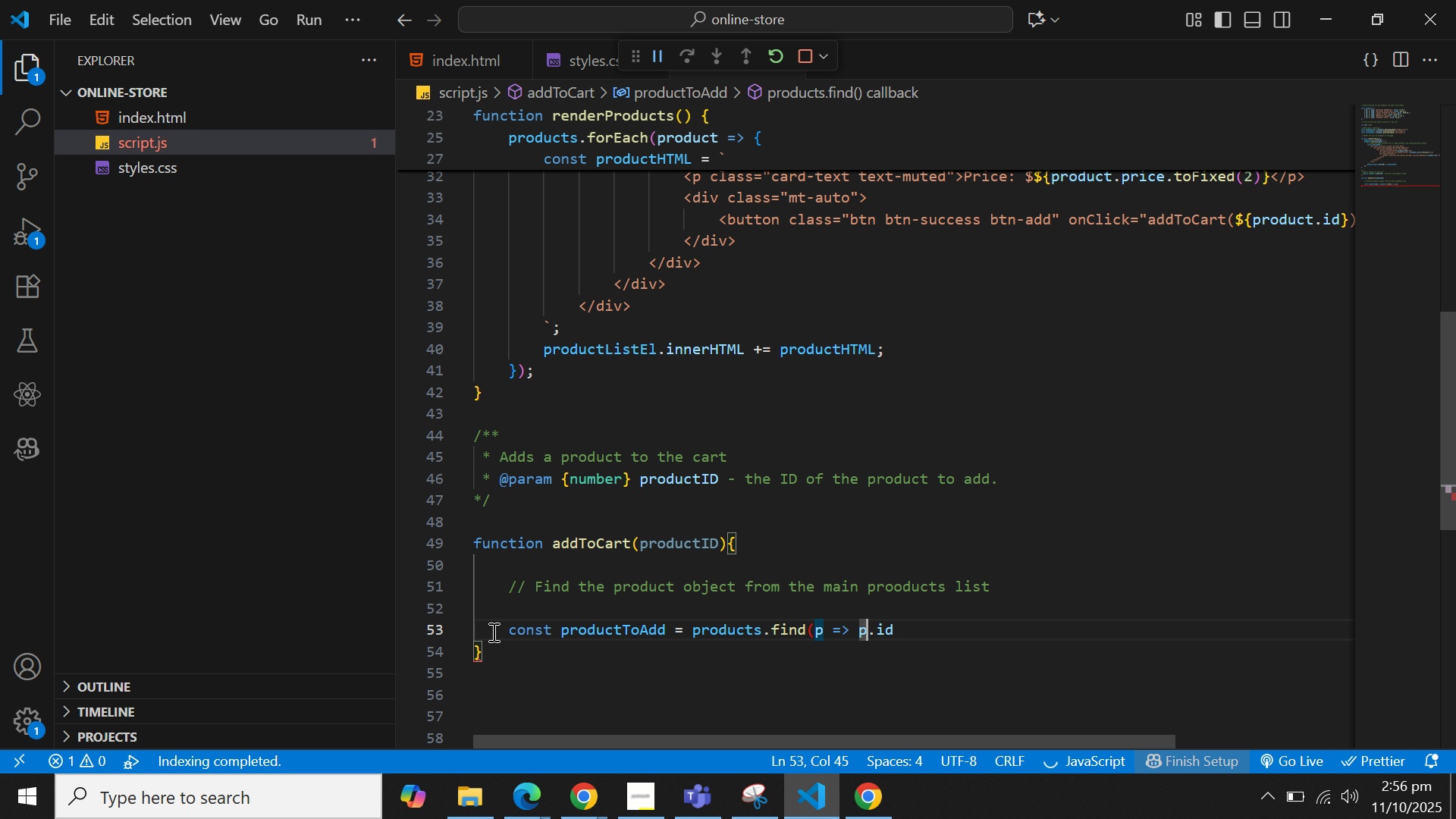 
key(ArrowRight)
 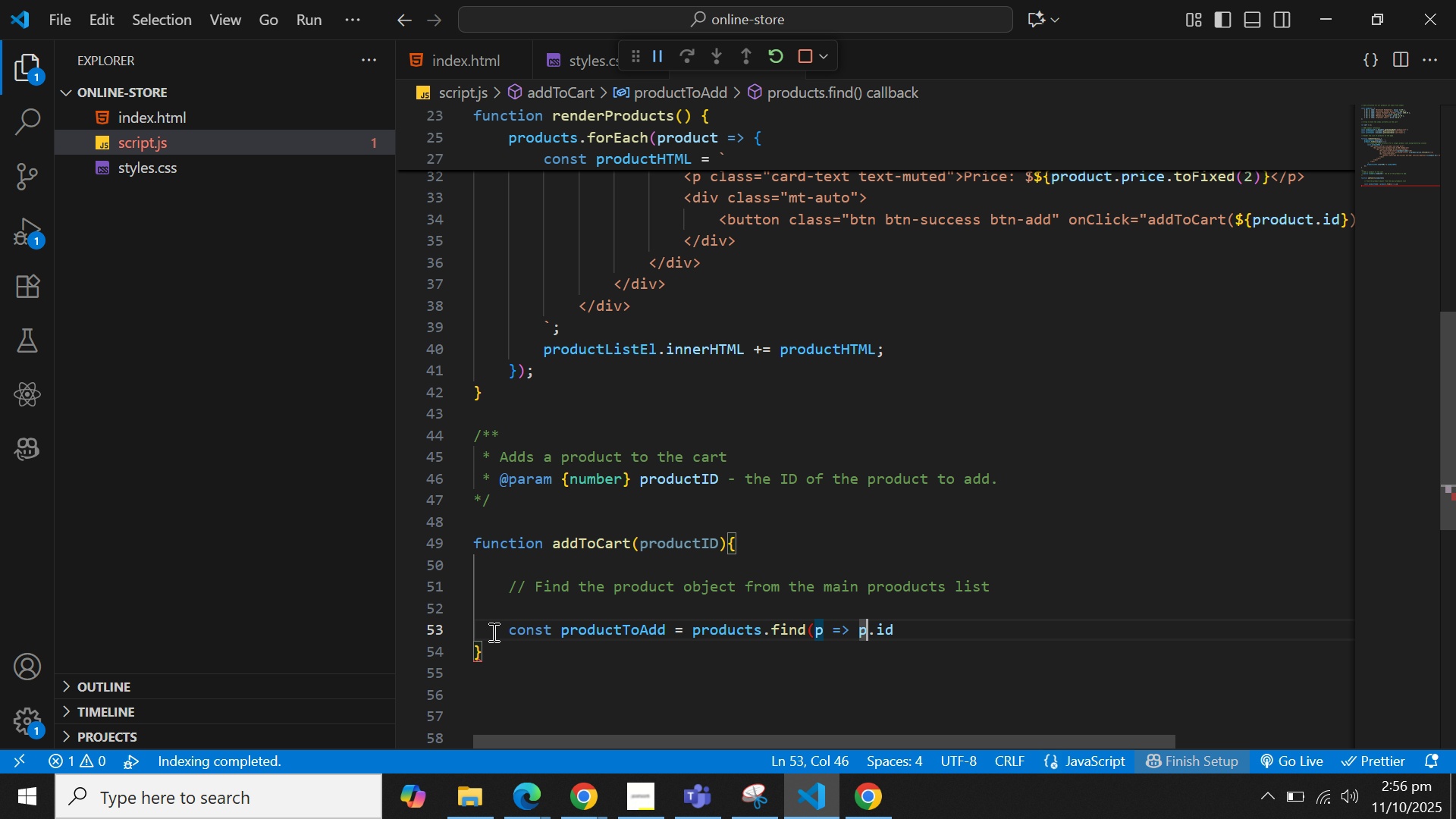 
key(ArrowRight)
 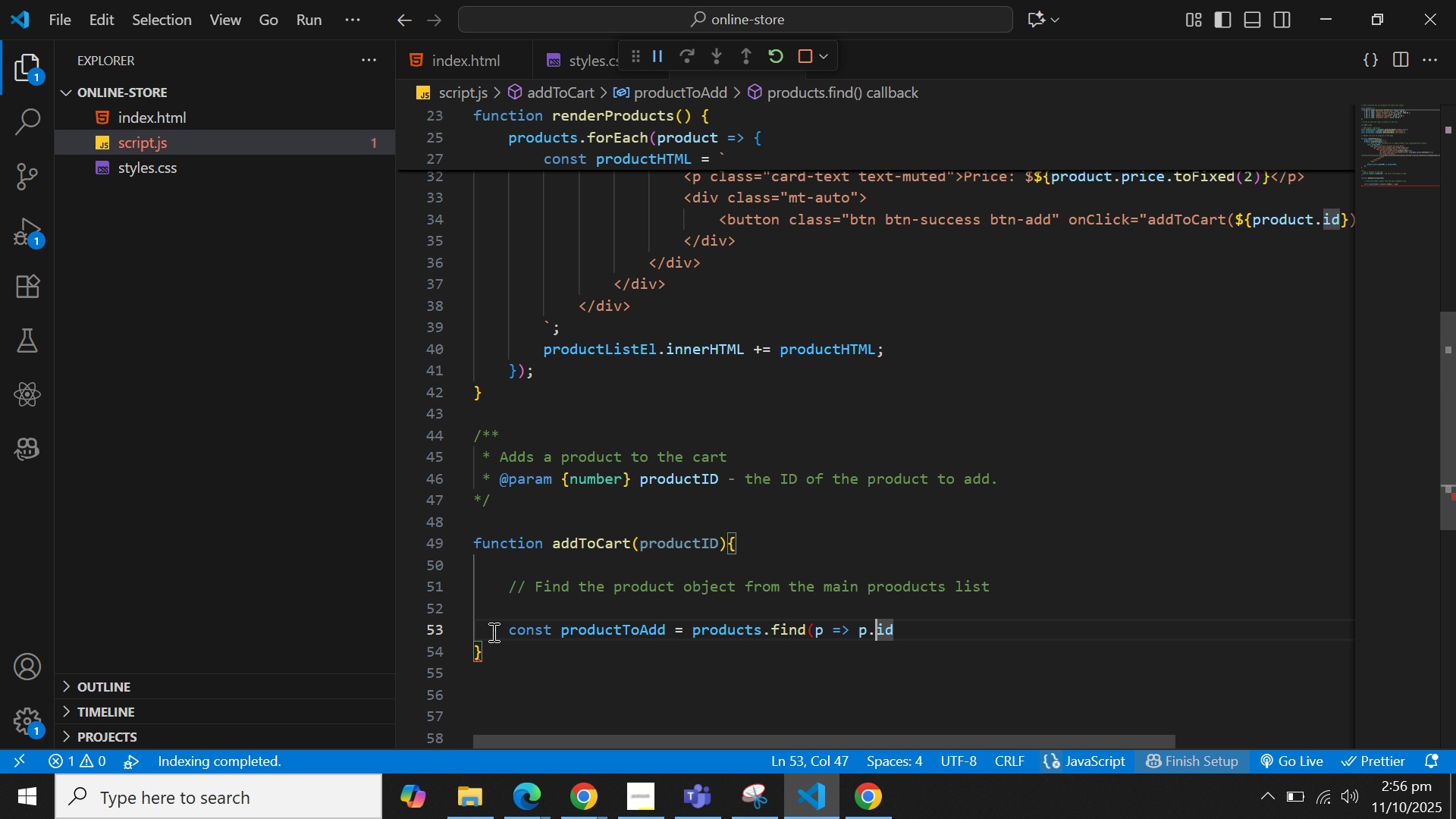 
key(ArrowRight)
 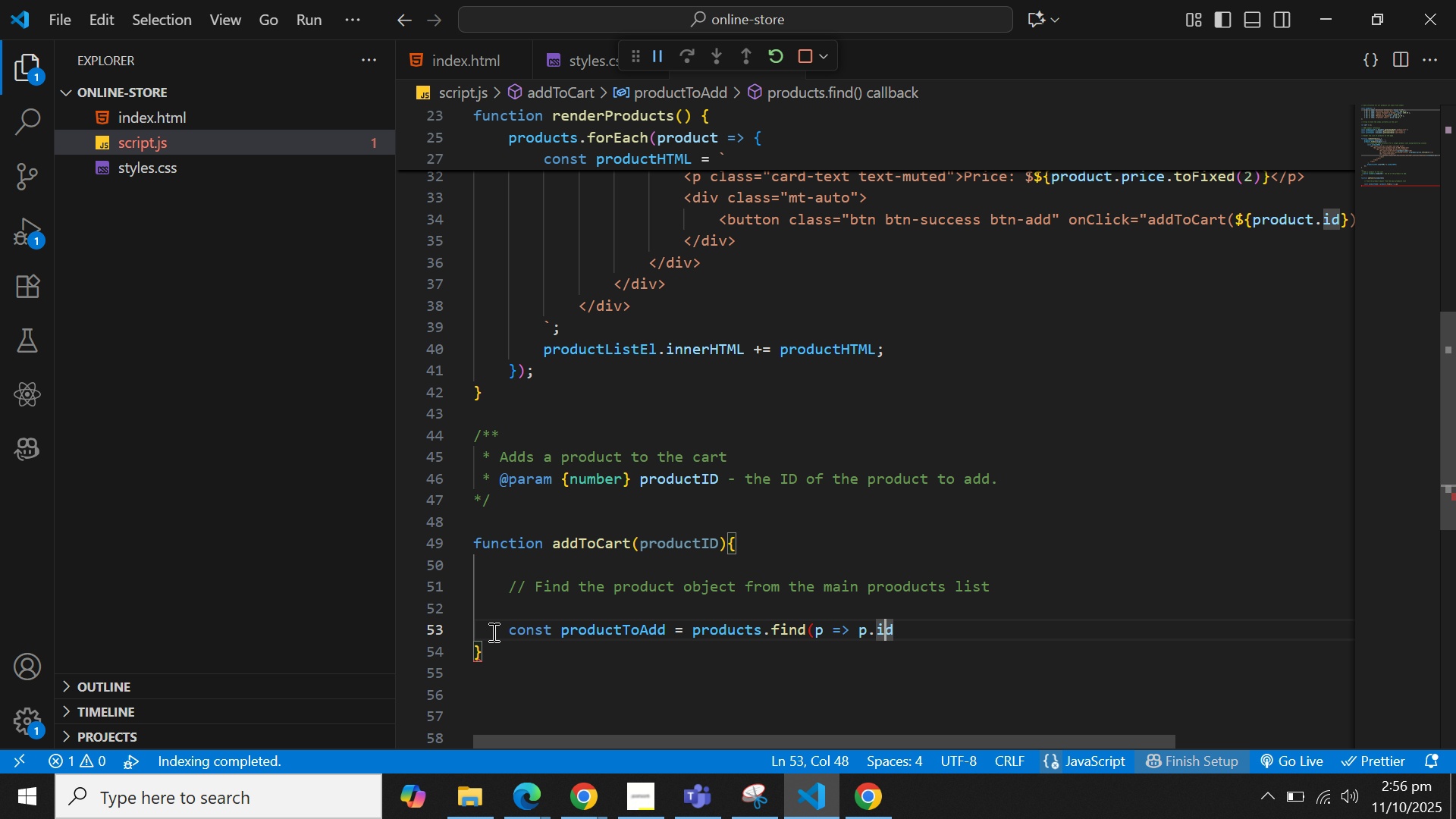 
key(ArrowRight)
 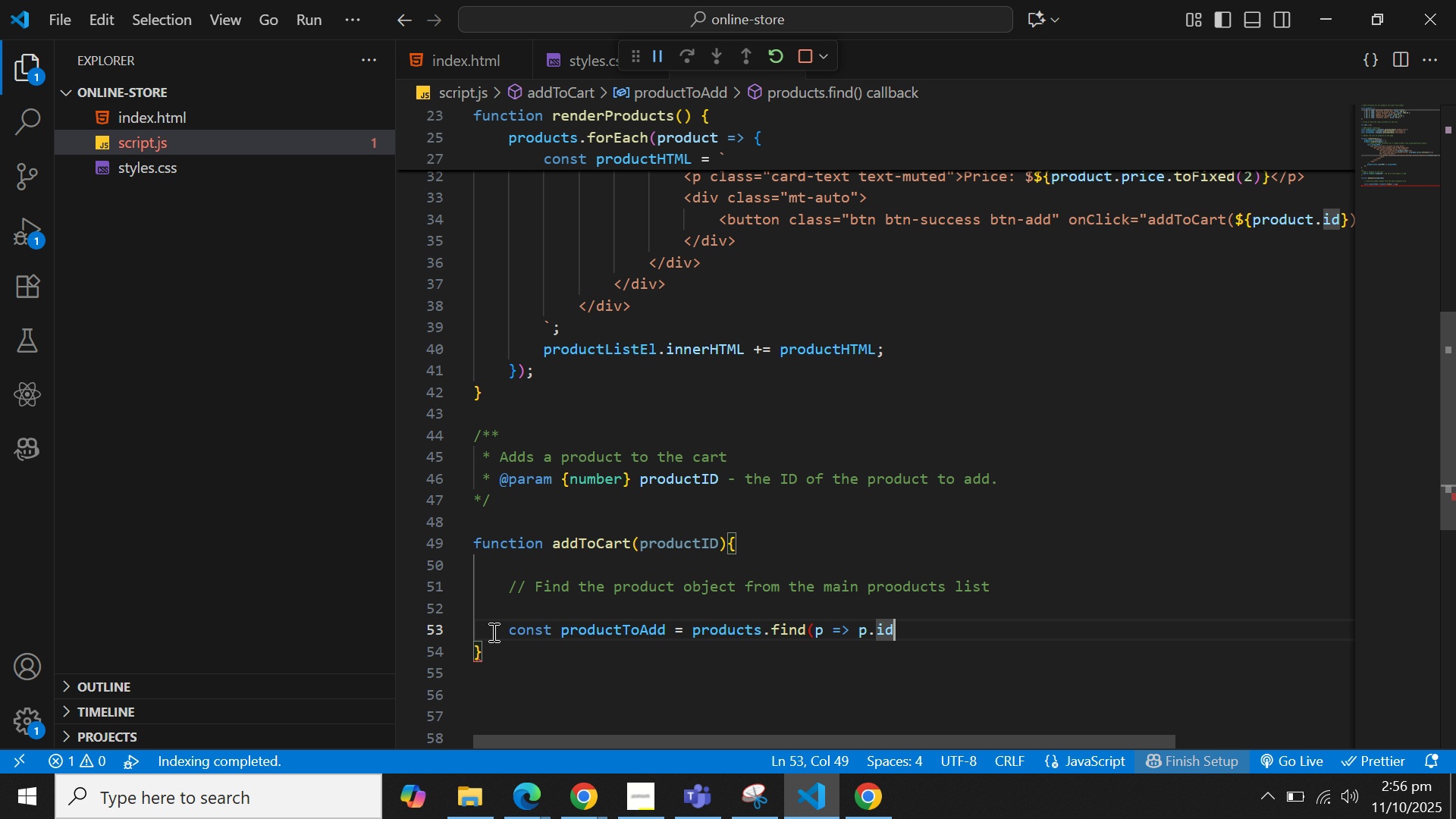 
type( ====)
key(Backspace)
type( pro)
 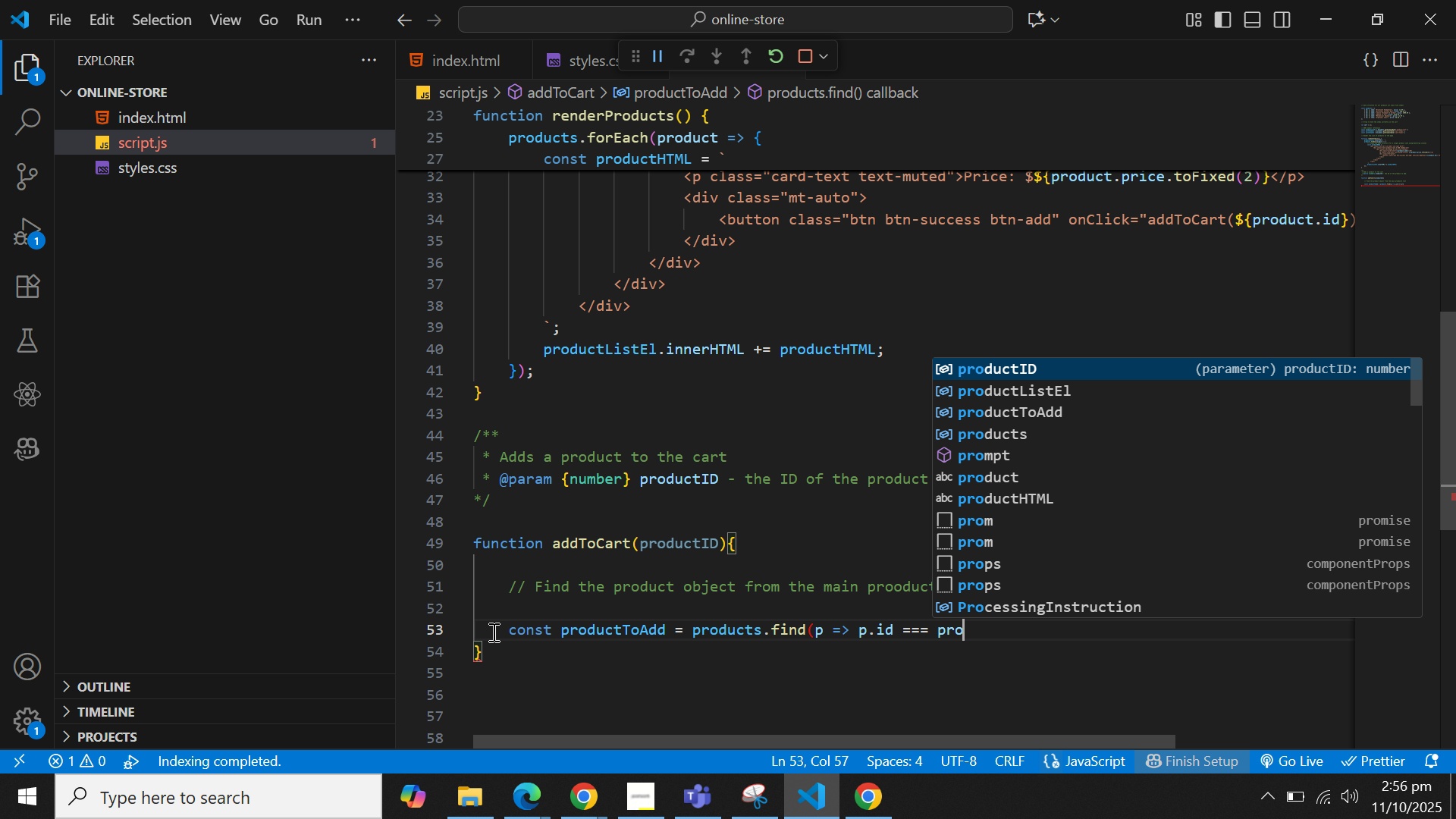 
key(Enter)
 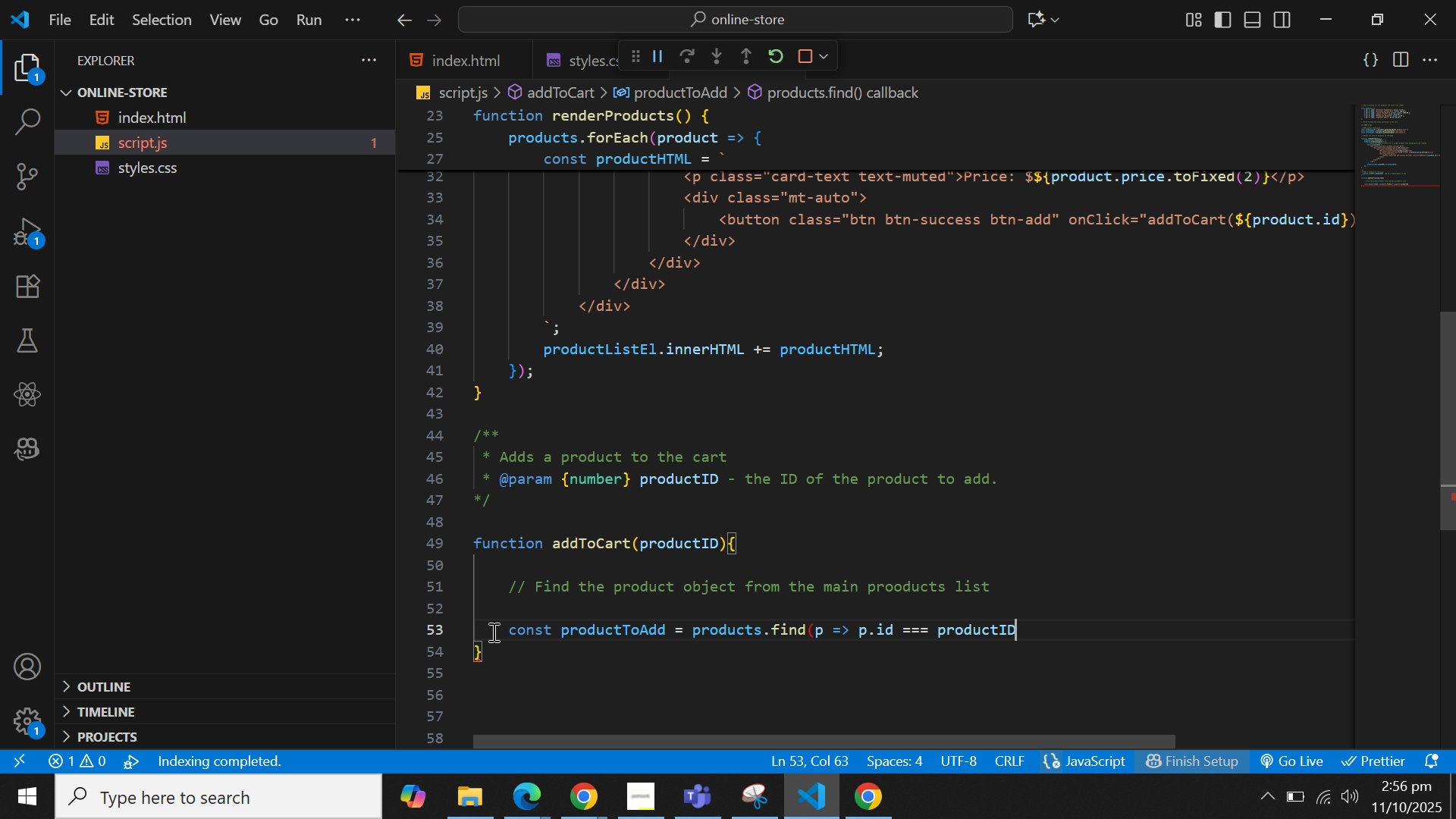 
key(Shift+0)
 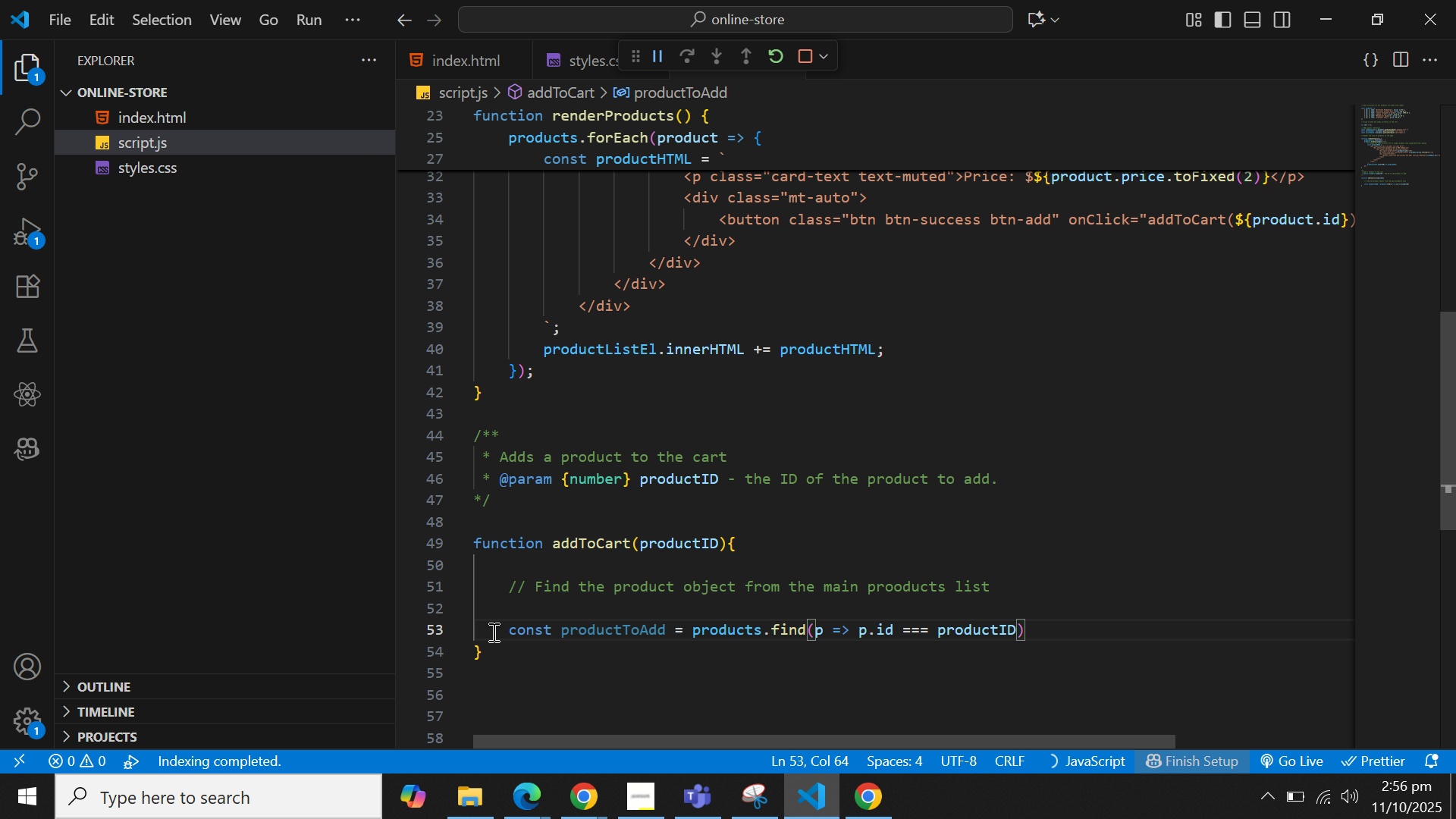 
key(Semicolon)
 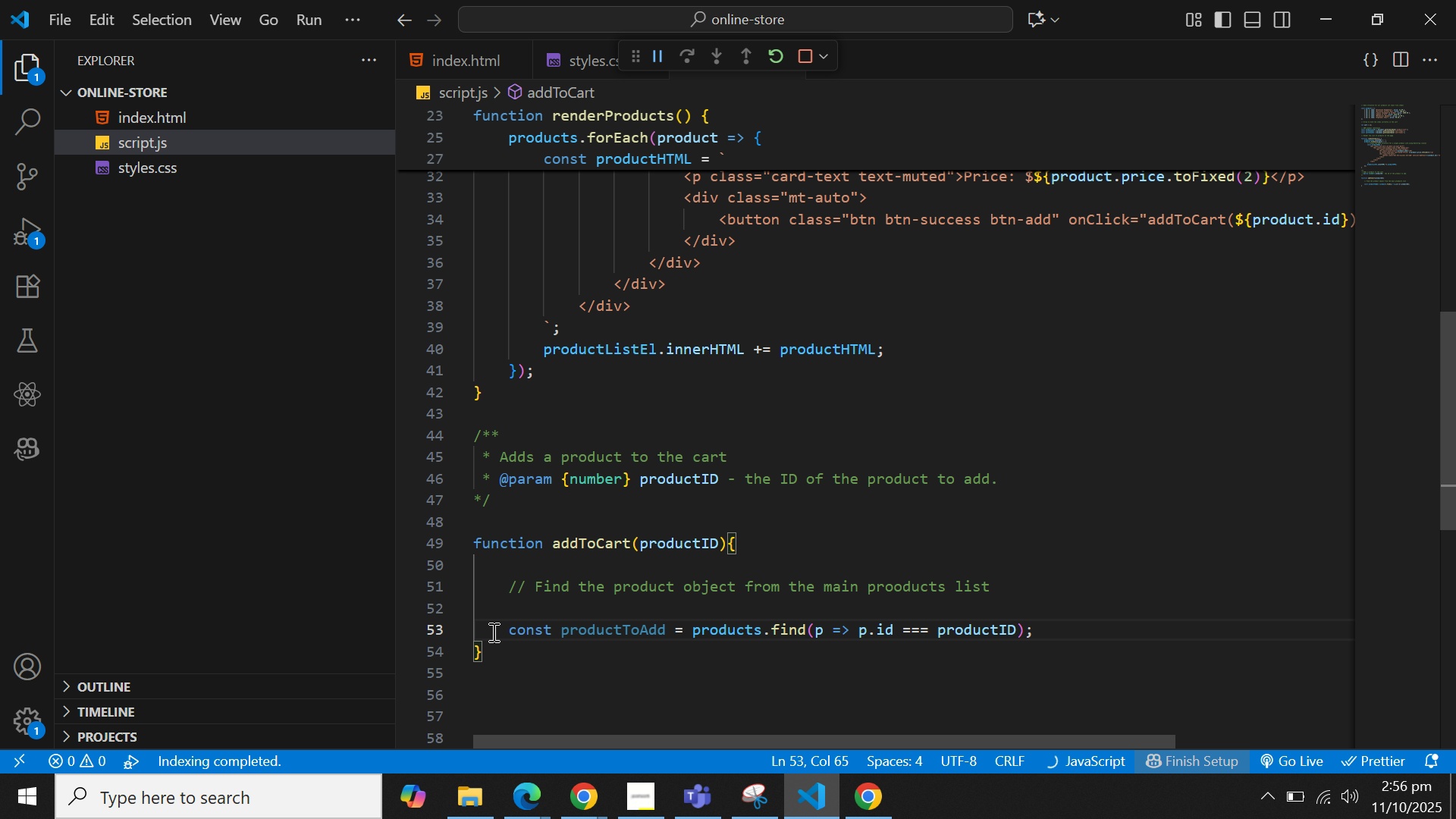 
key(Enter)
 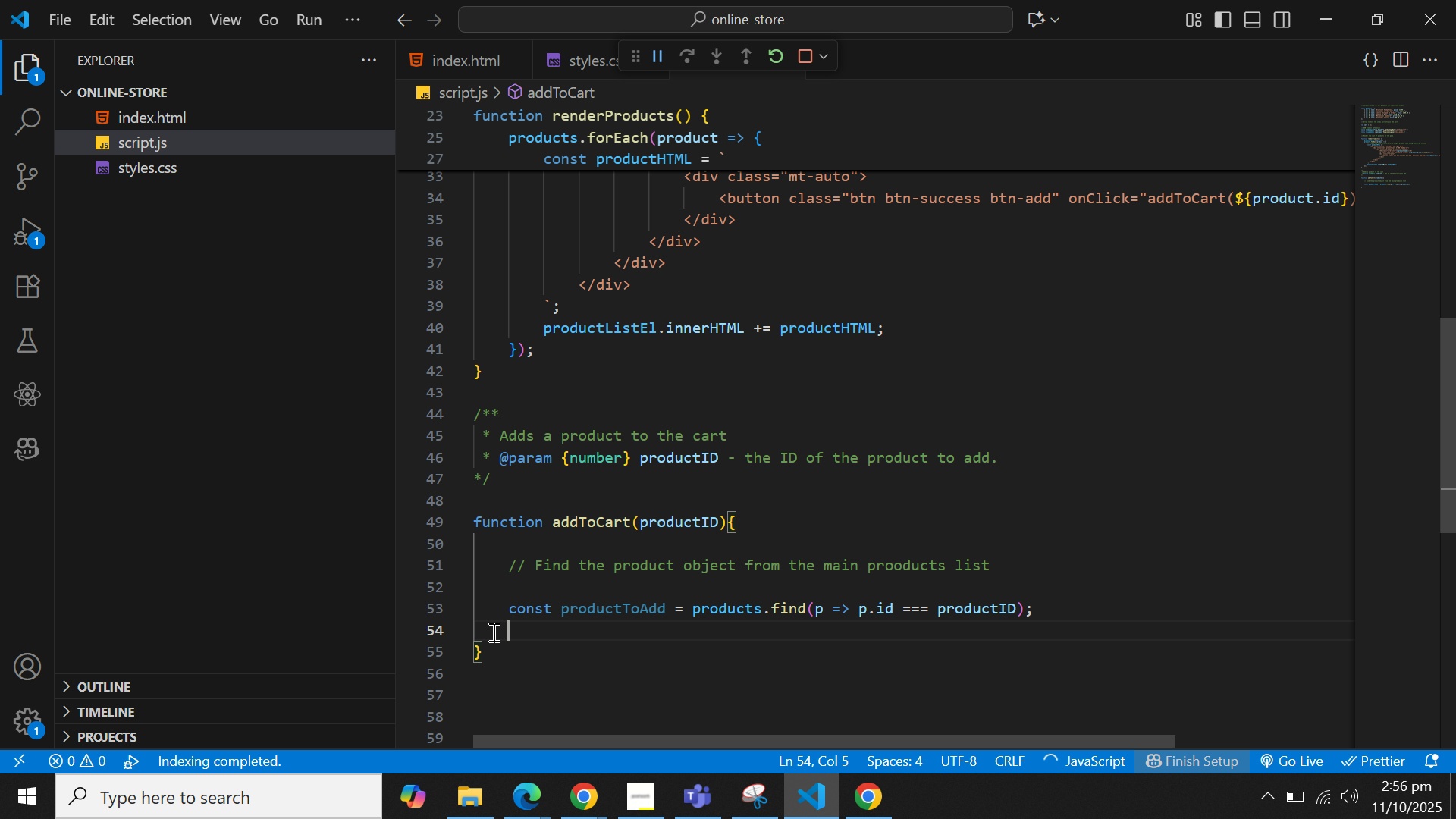 
key(Enter)
 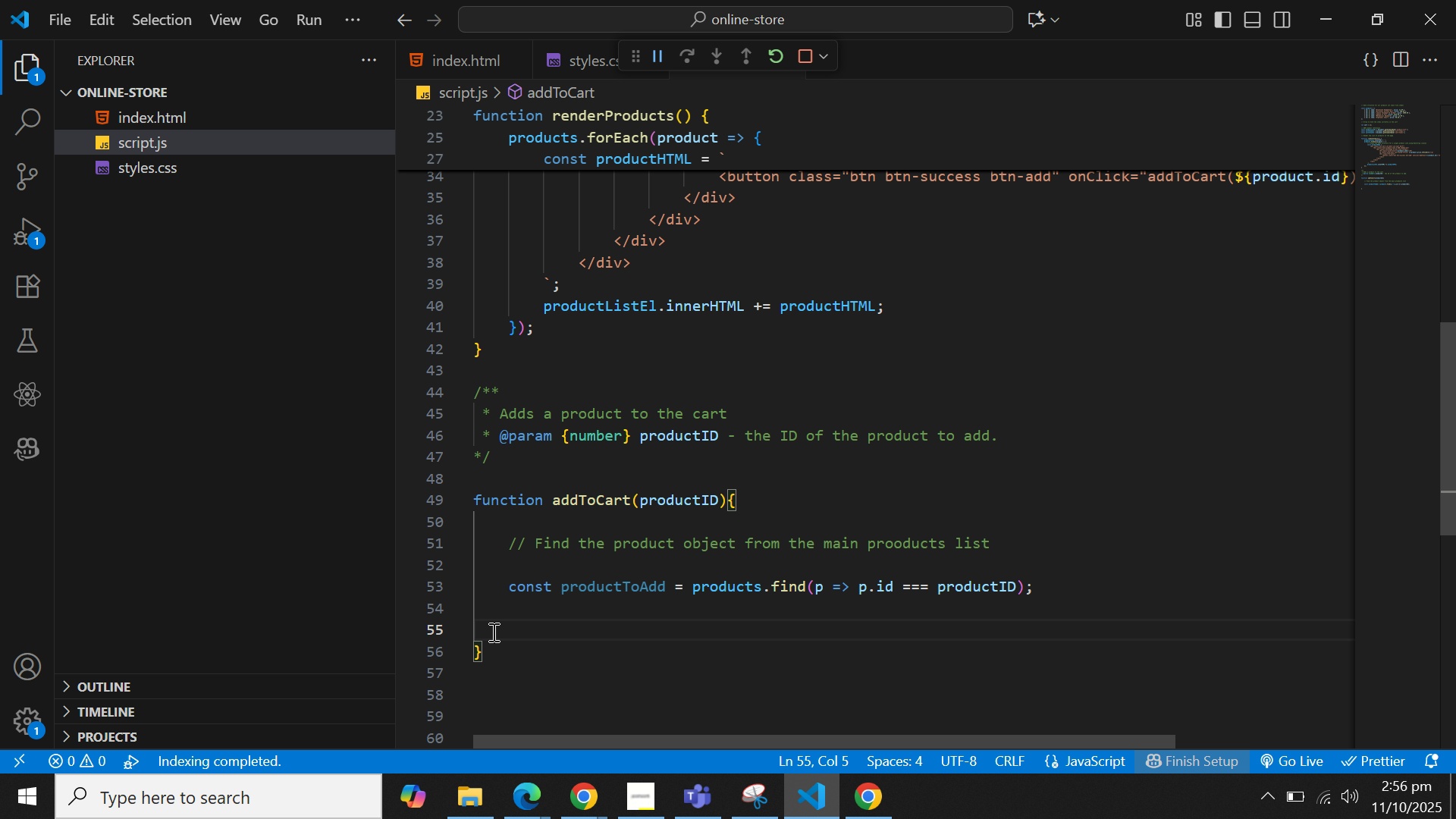 
key(ArrowUp)
 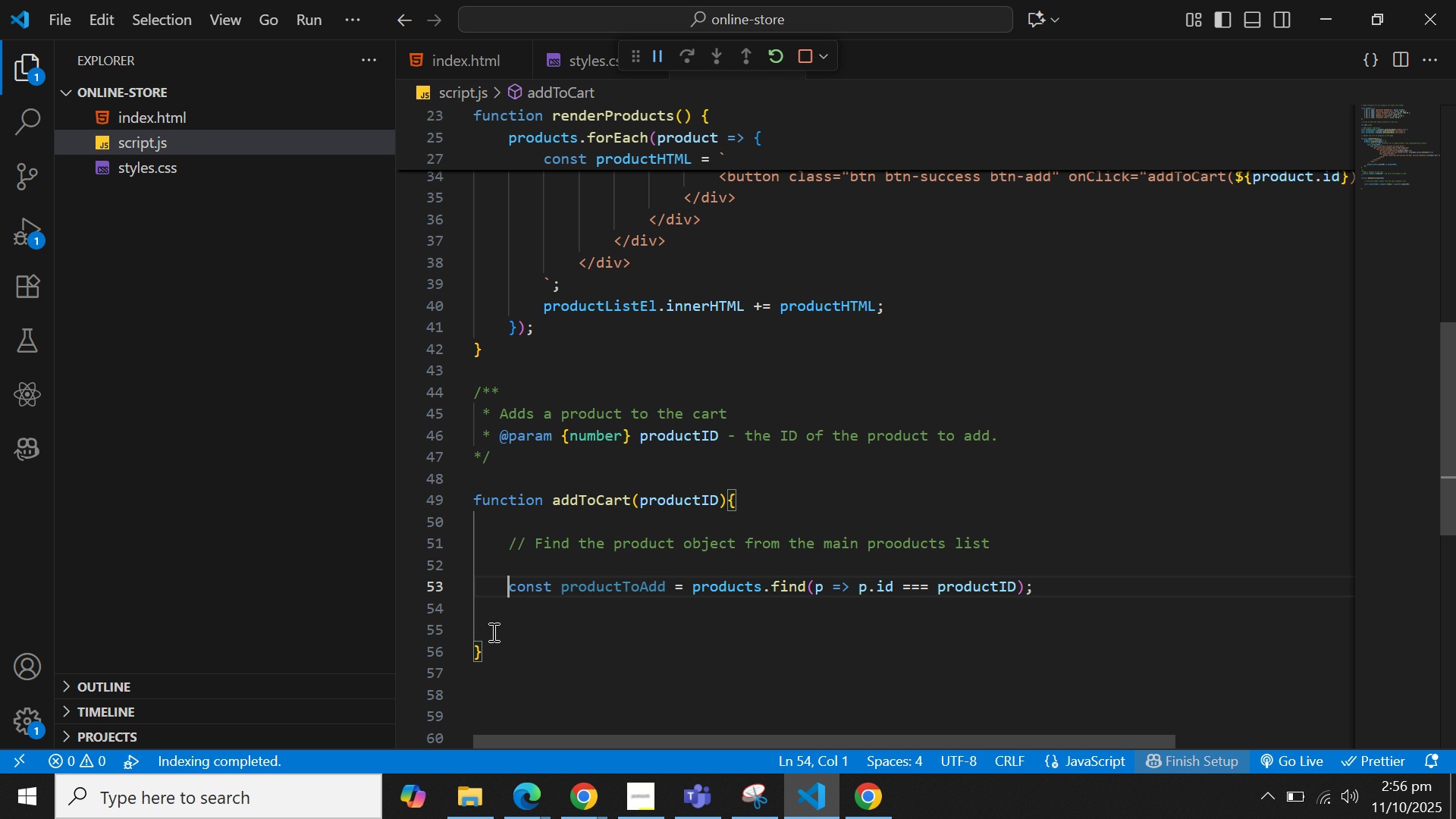 
key(ArrowUp)
 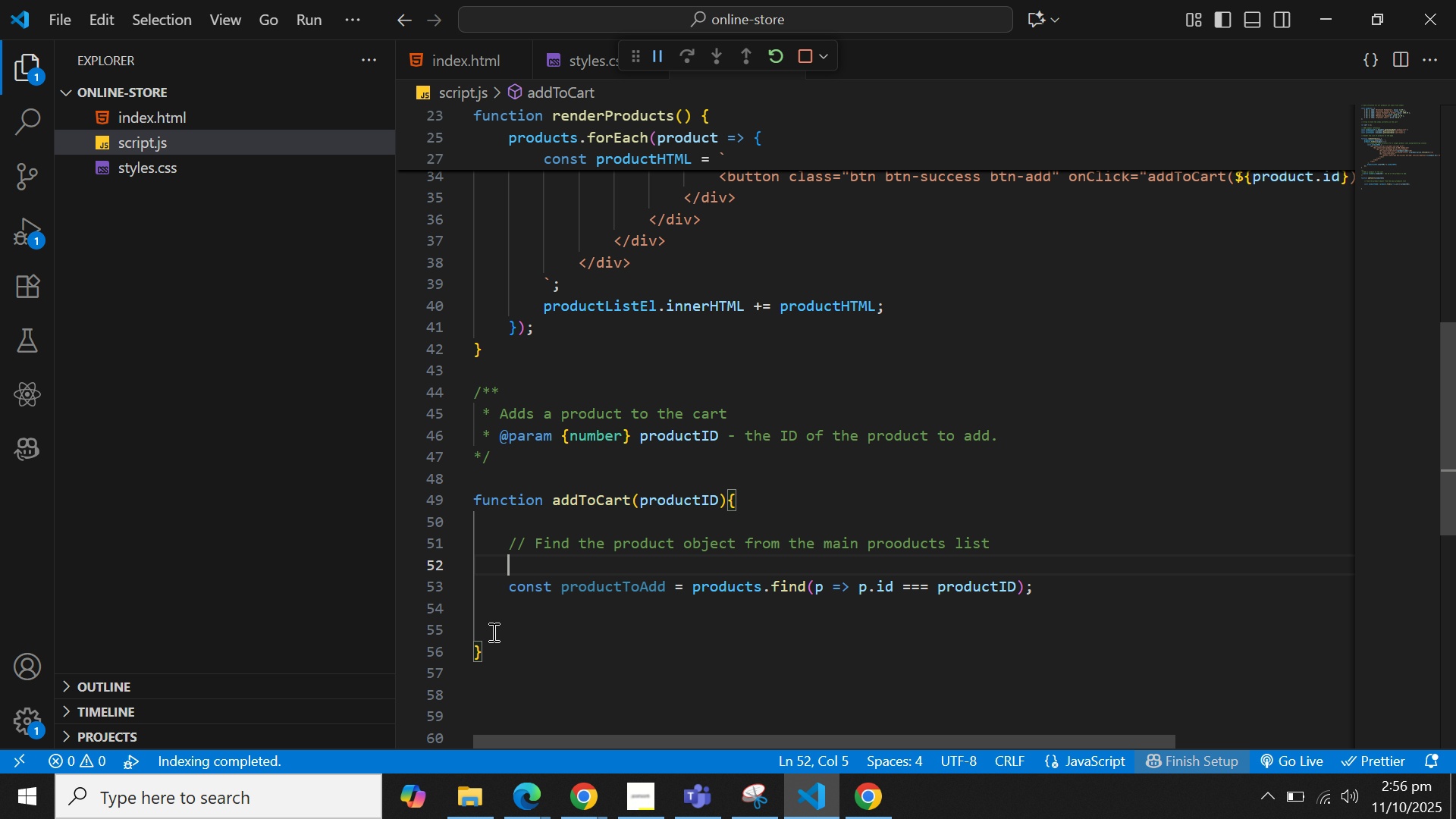 
key(ArrowUp)
 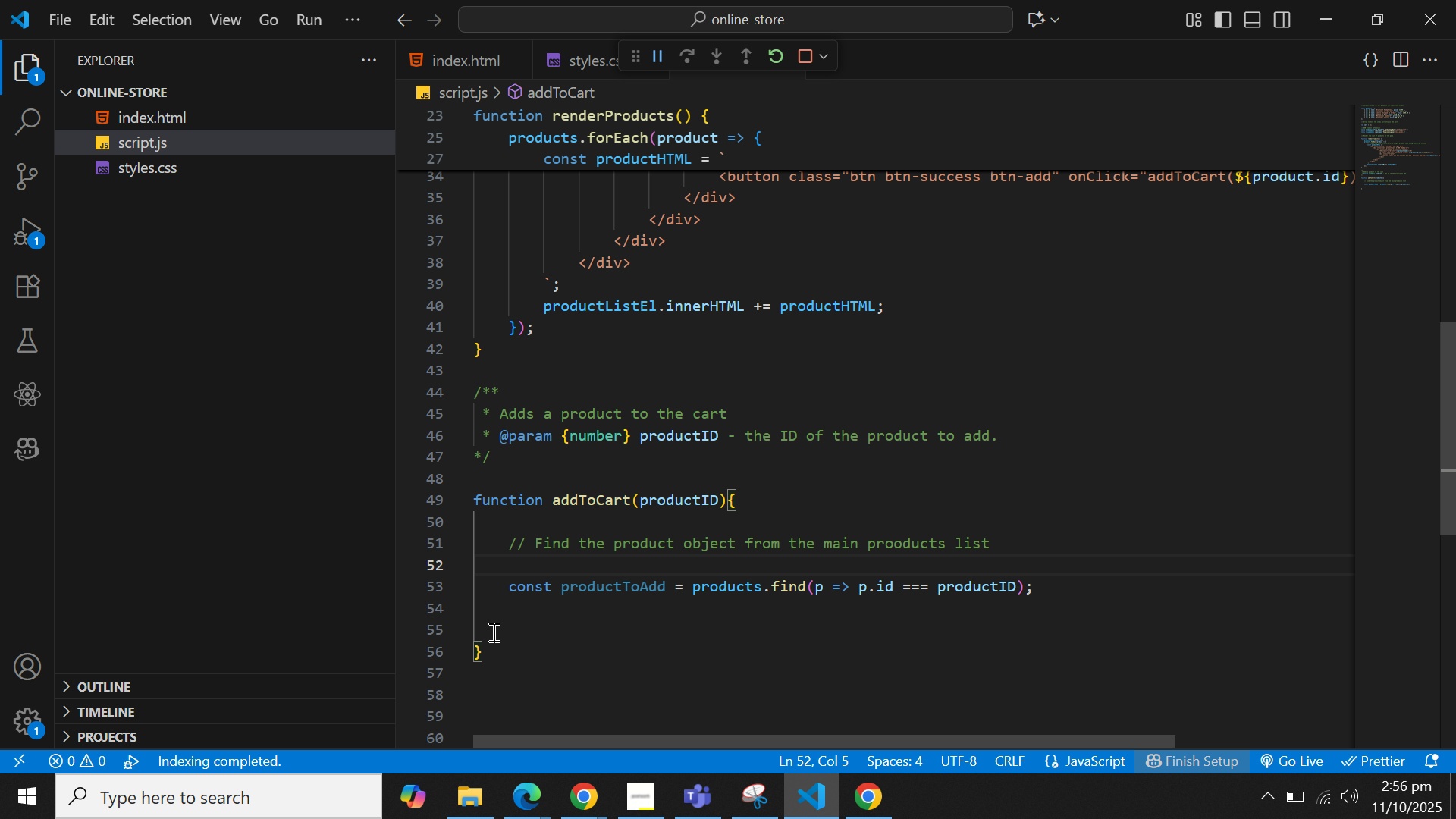 
key(Backspace)
 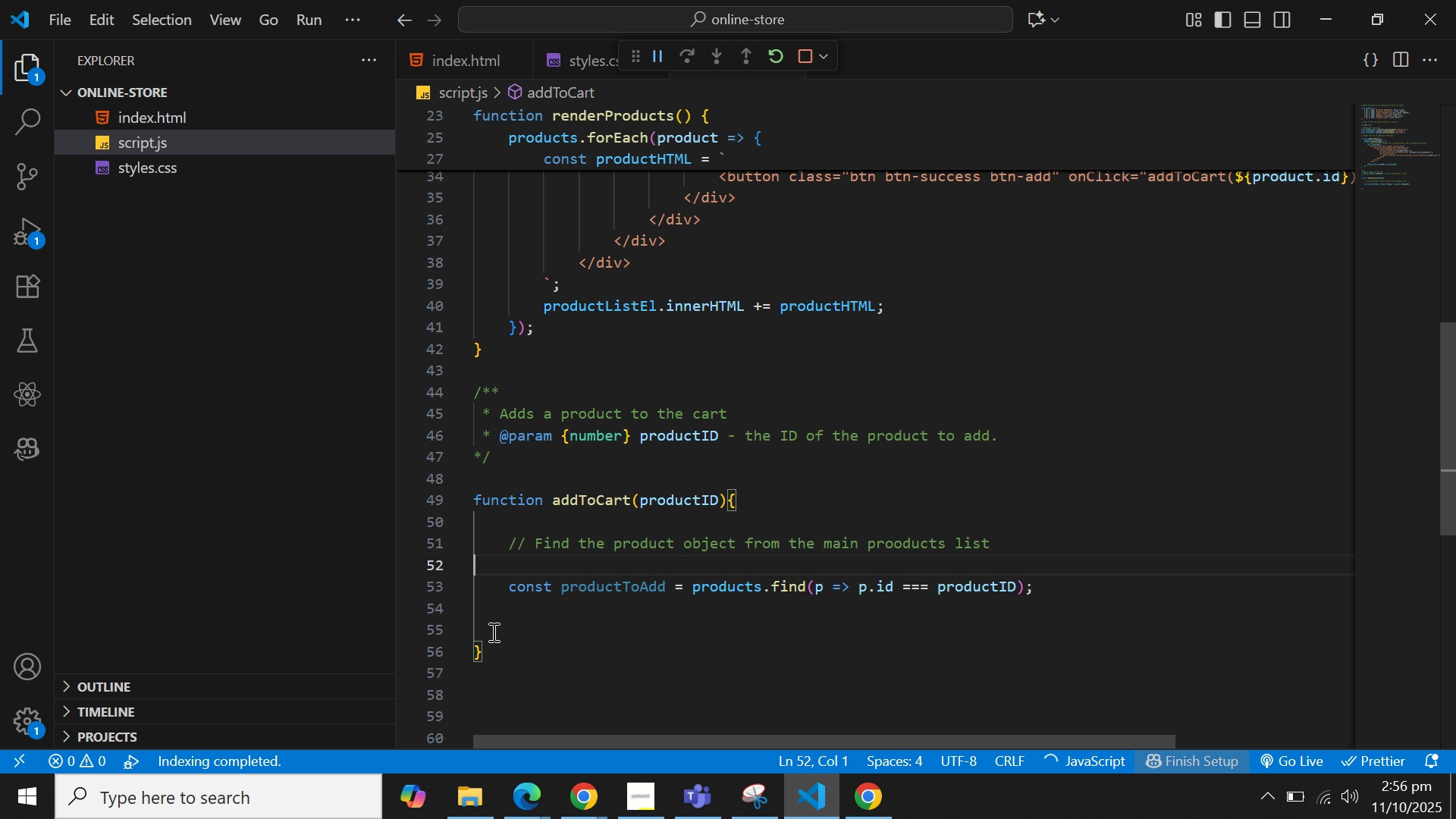 
key(Backspace)
 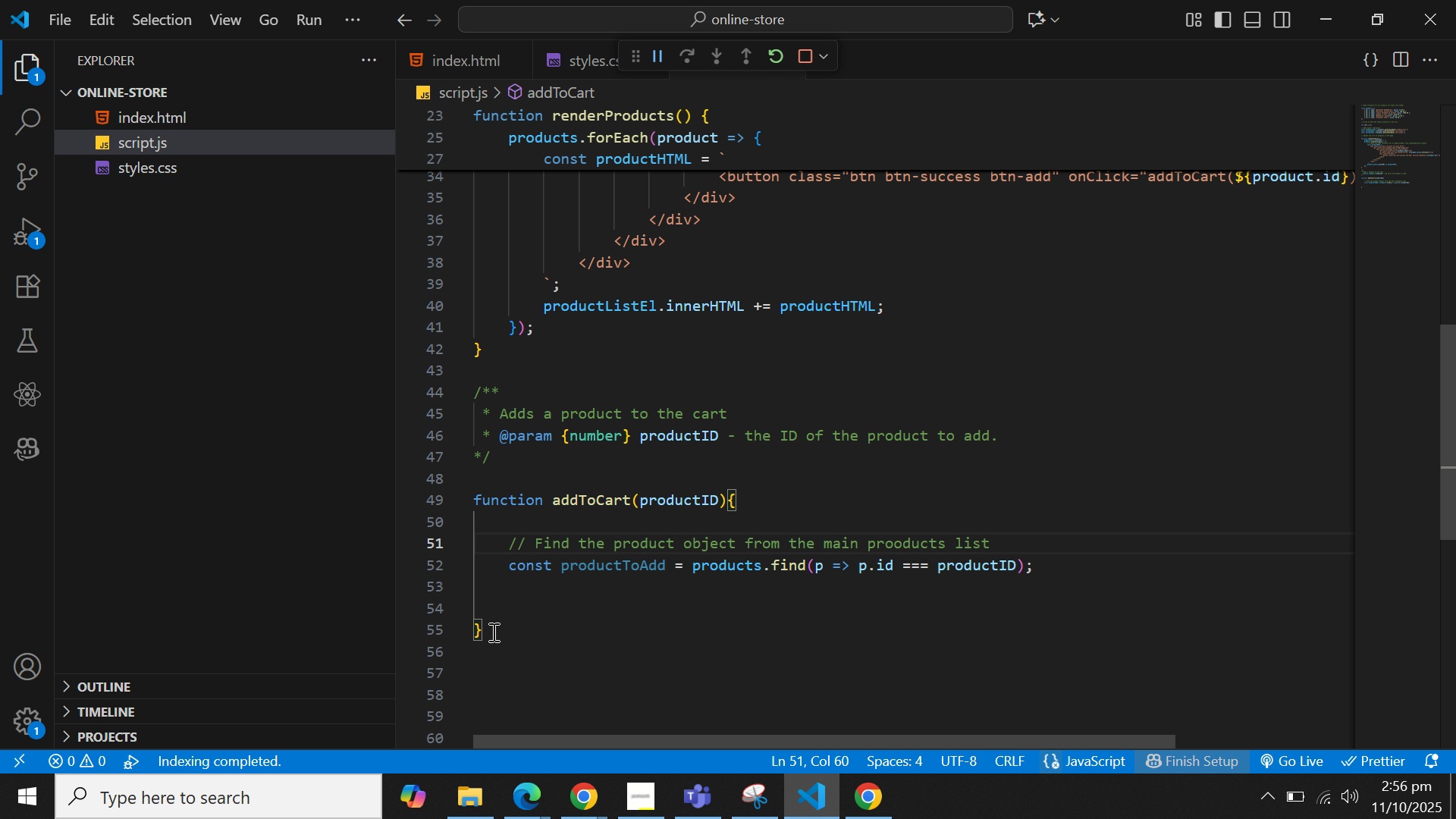 
key(ArrowDown)
 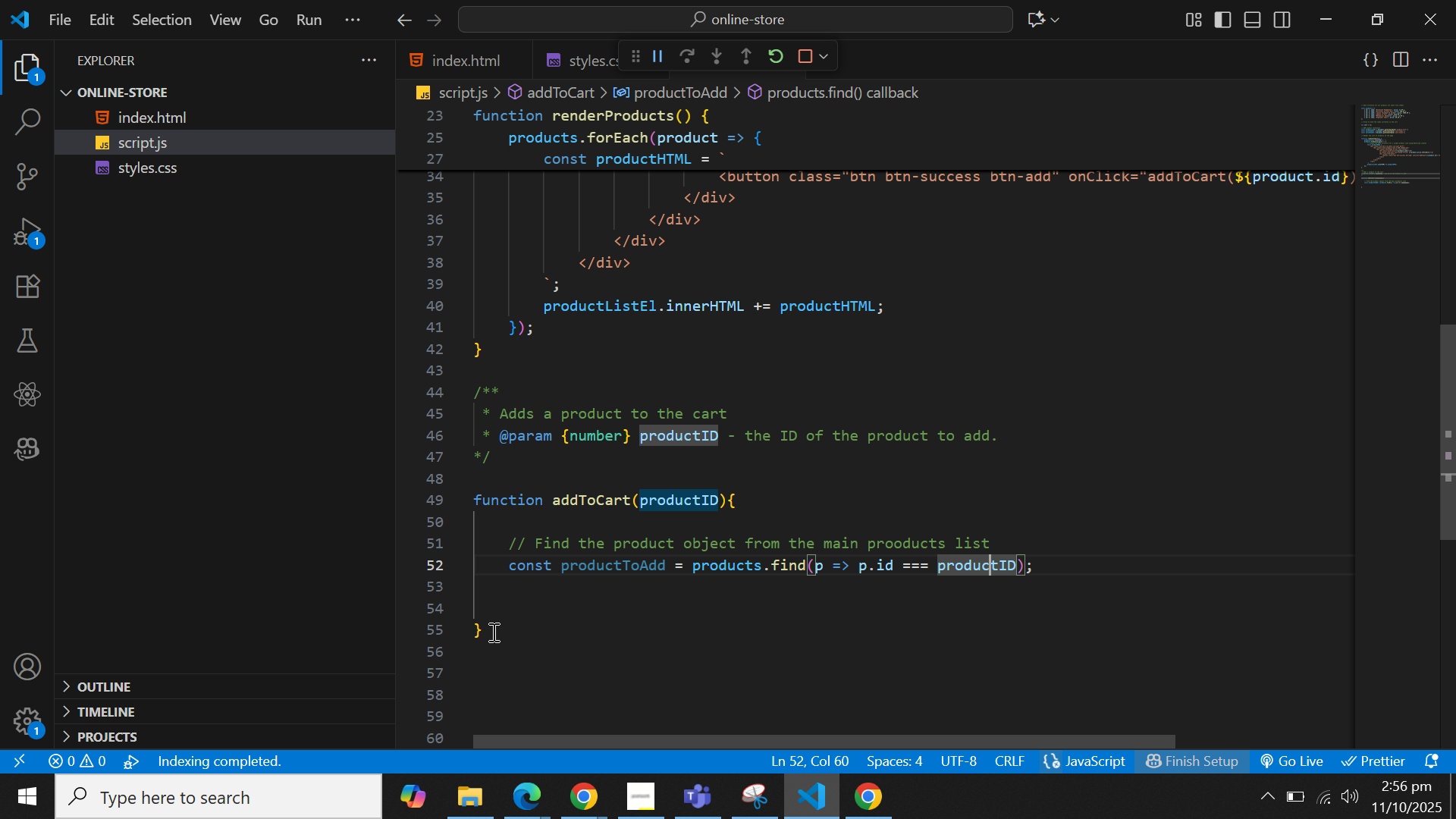 
key(ArrowRight)
 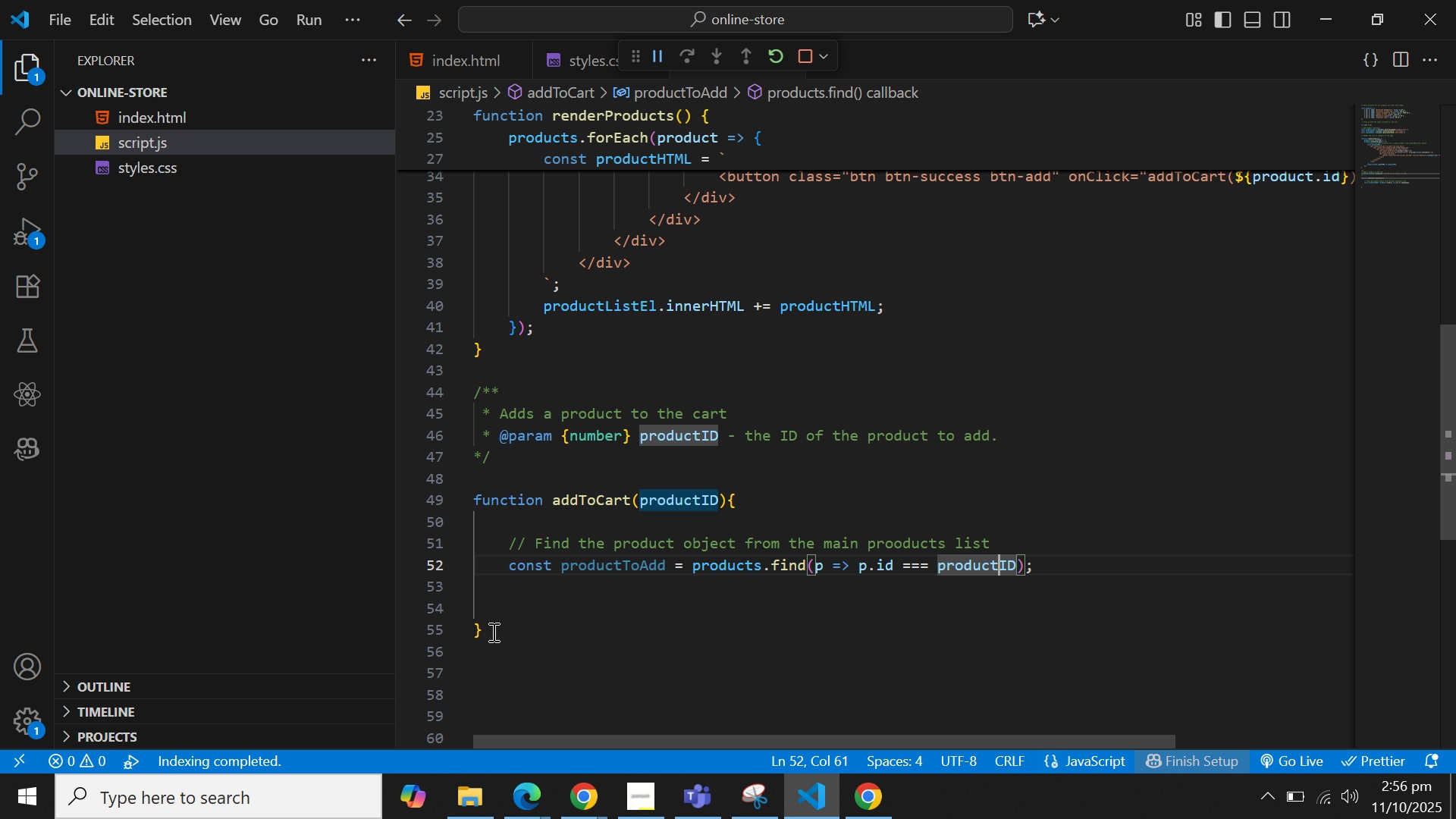 
key(ArrowRight)
 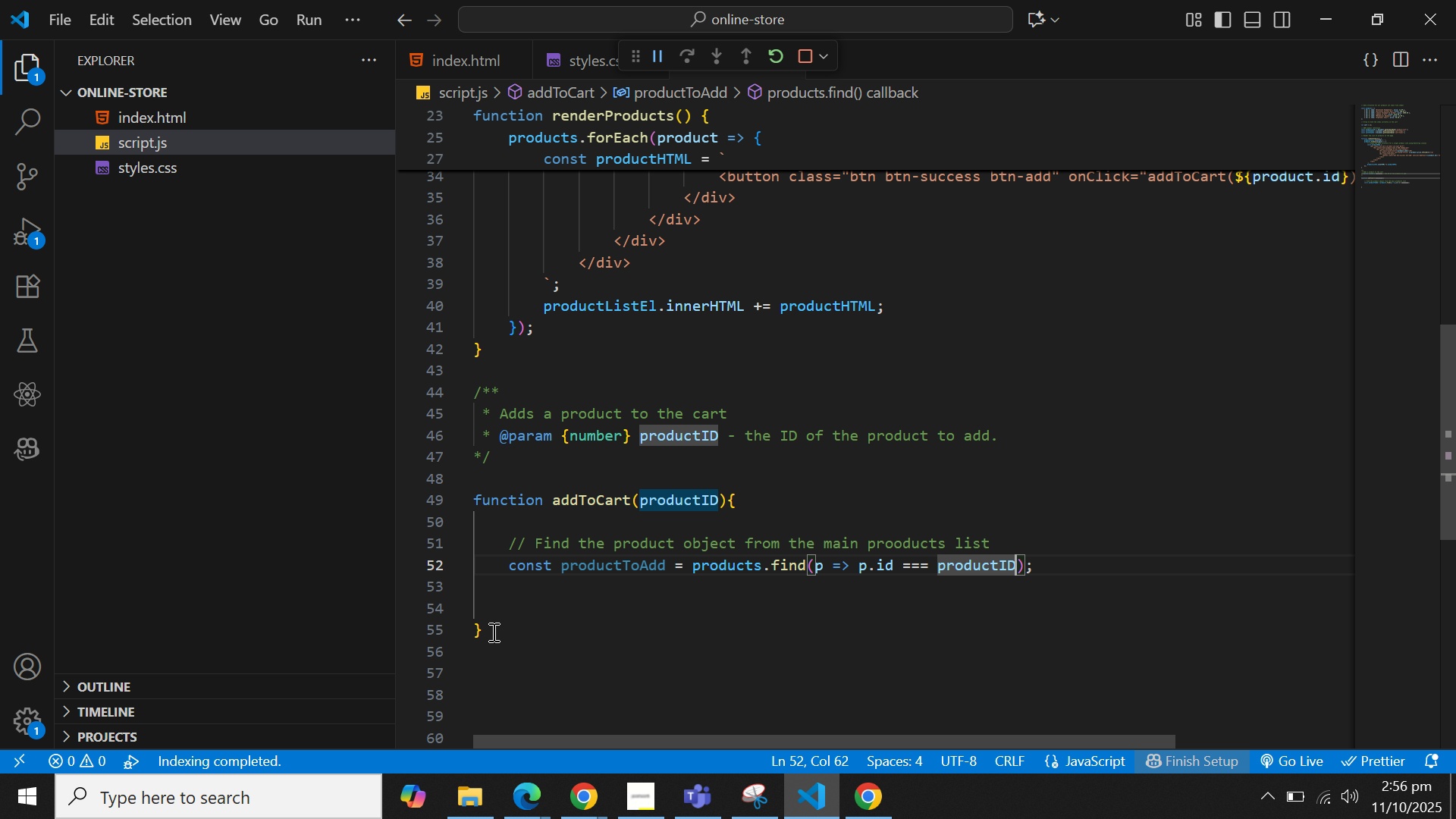 
key(ArrowRight)
 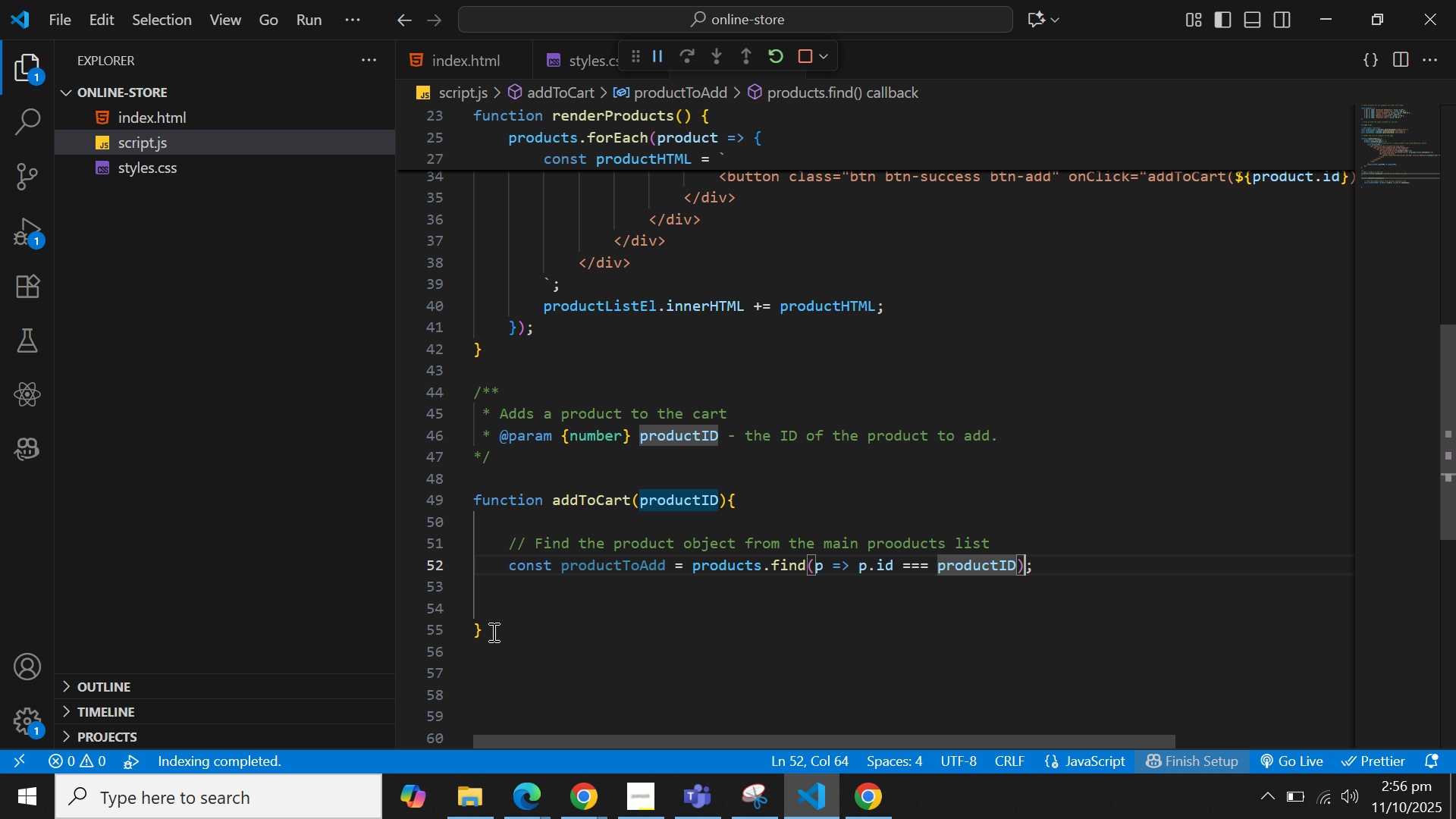 
key(ArrowRight)
 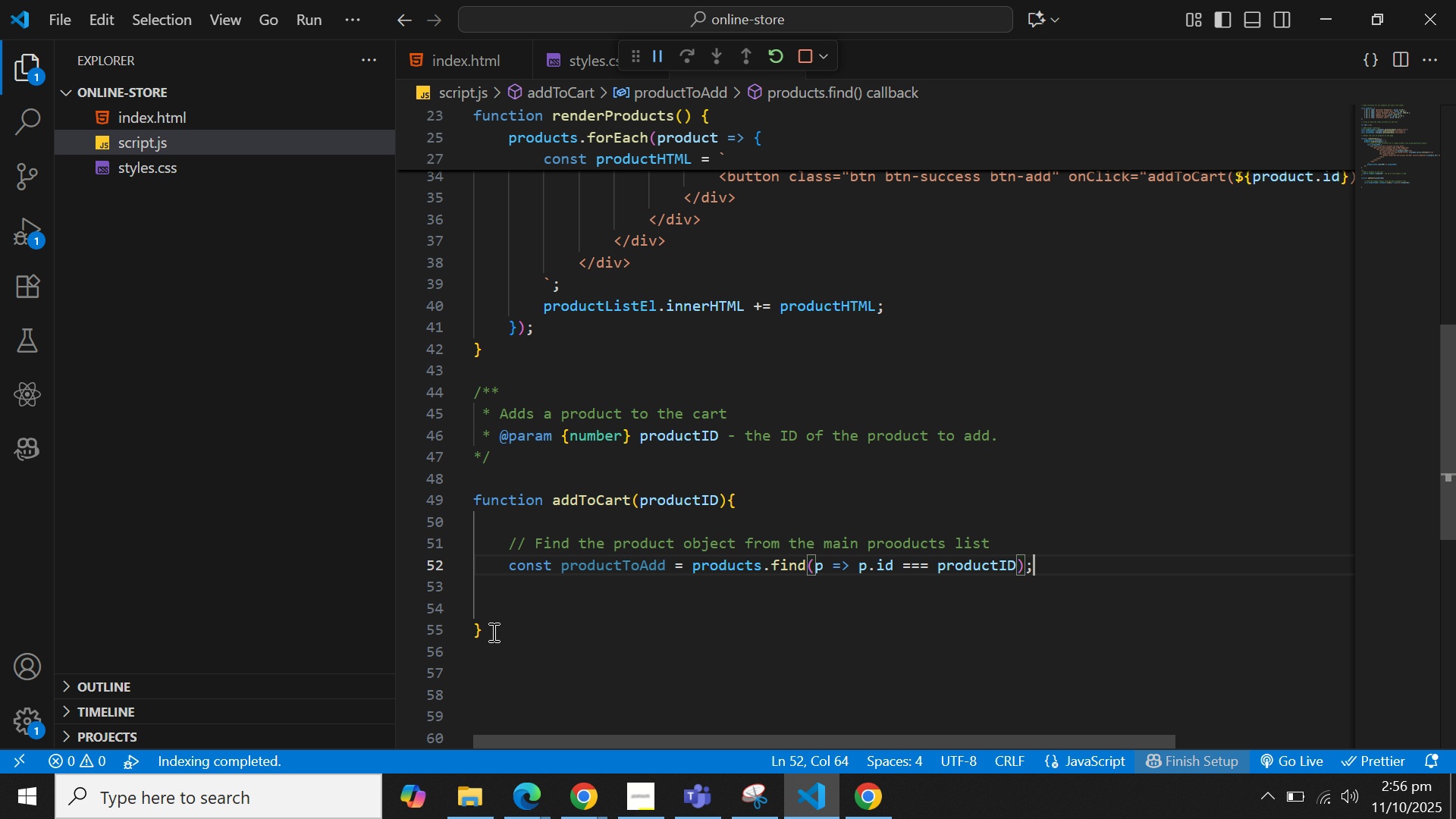 
key(ArrowRight)
 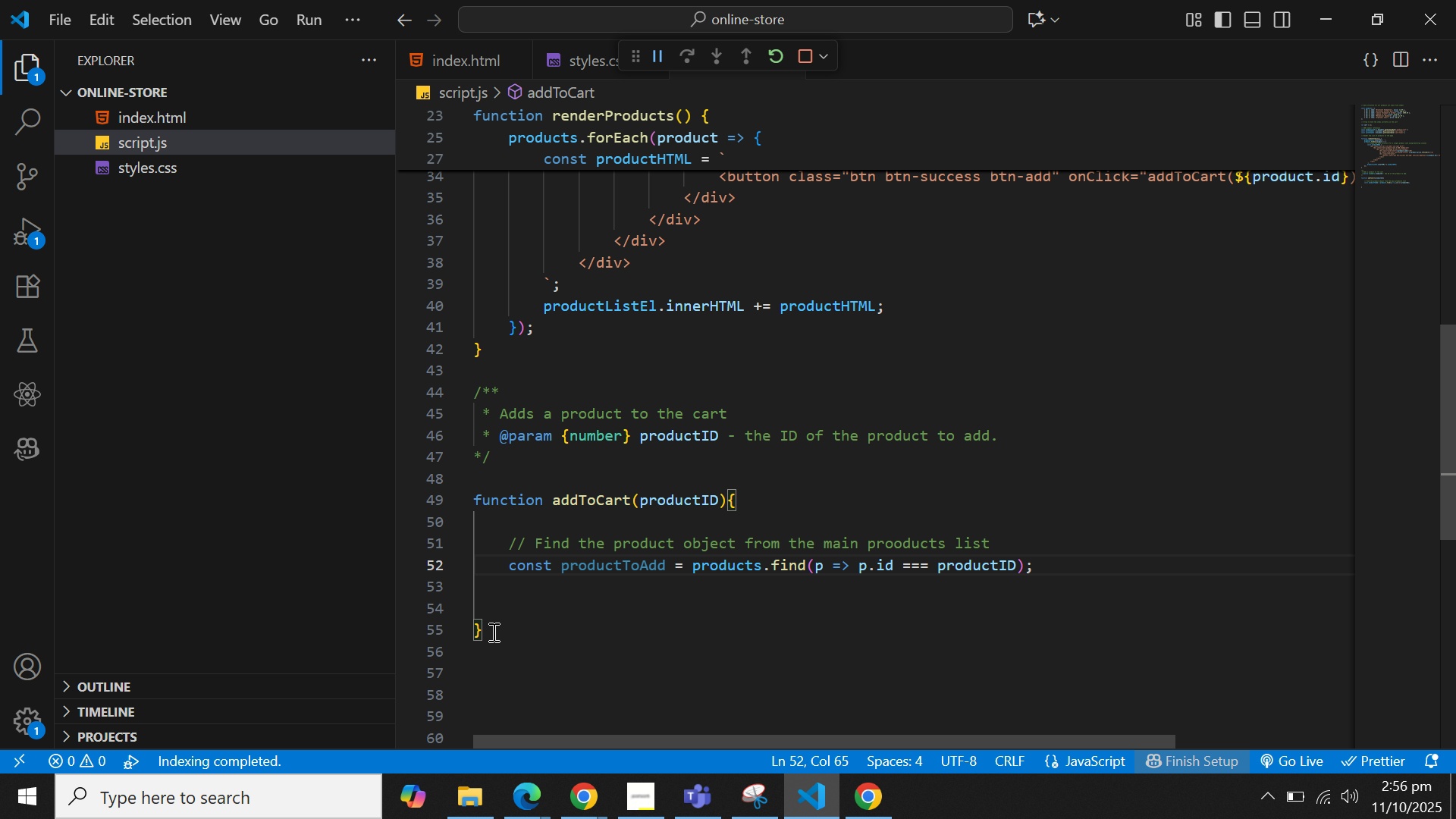 
key(Enter)
 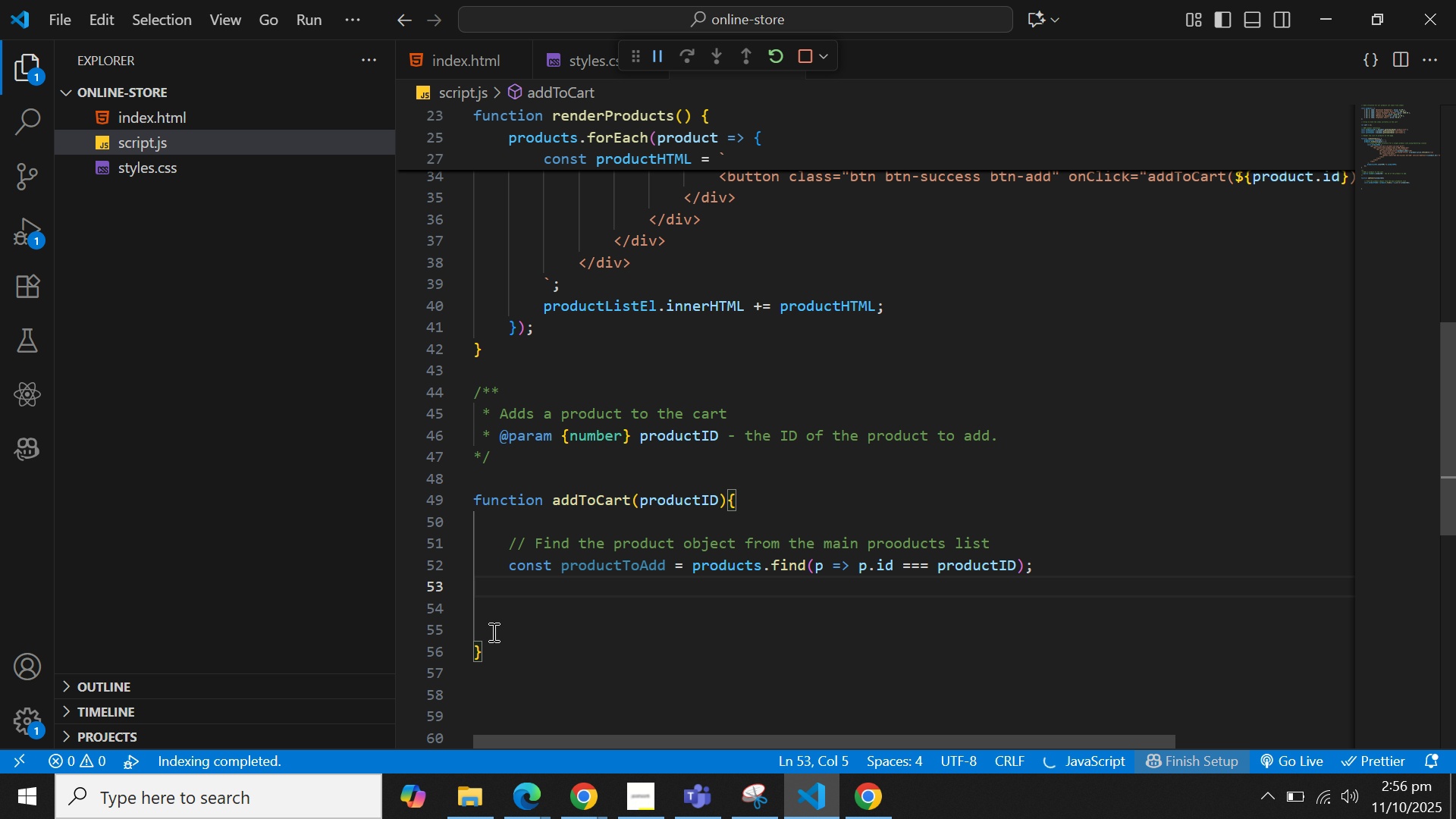 
type(if)
key(Backspace)
key(Backspace)
 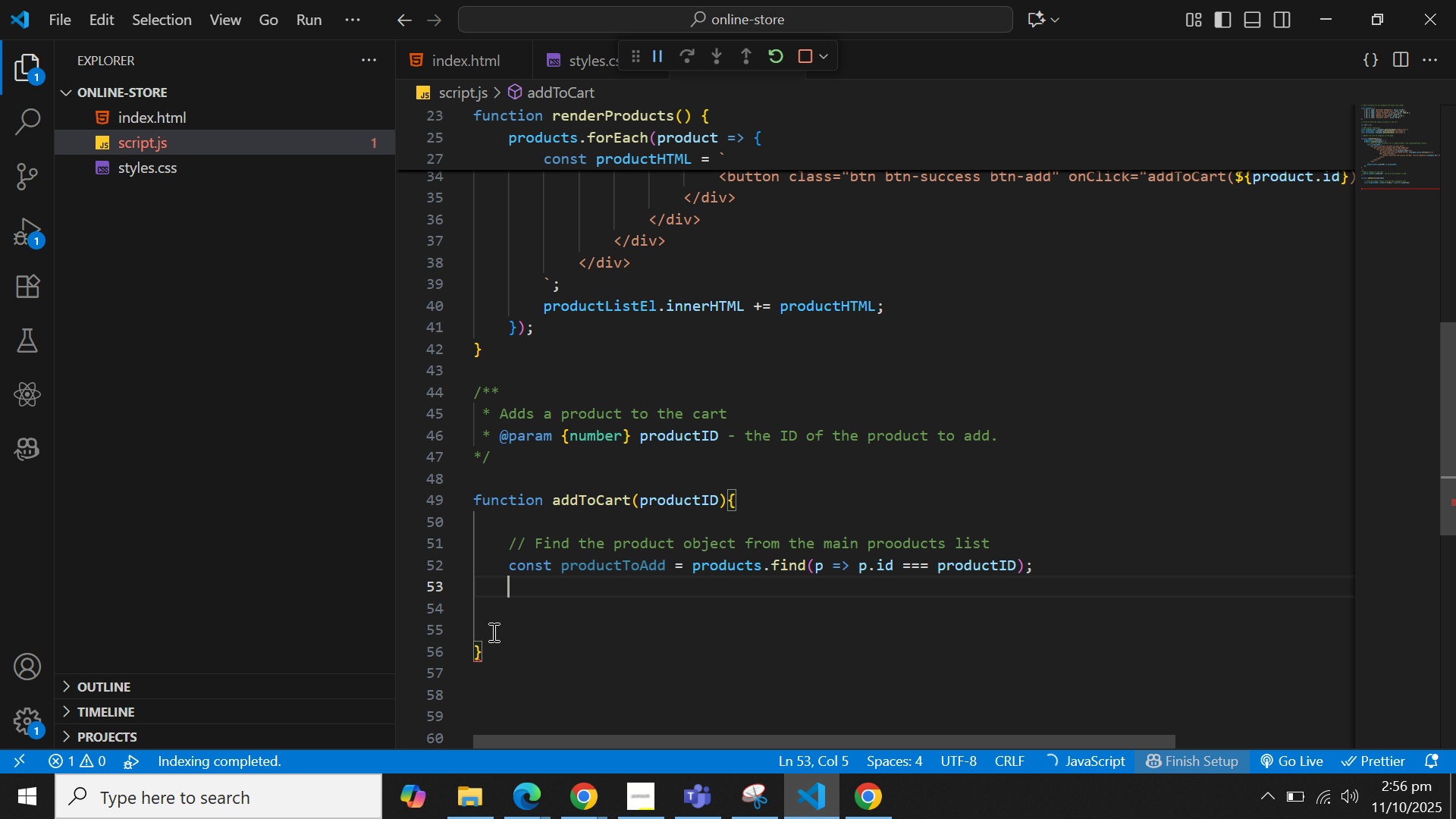 
key(Enter)
 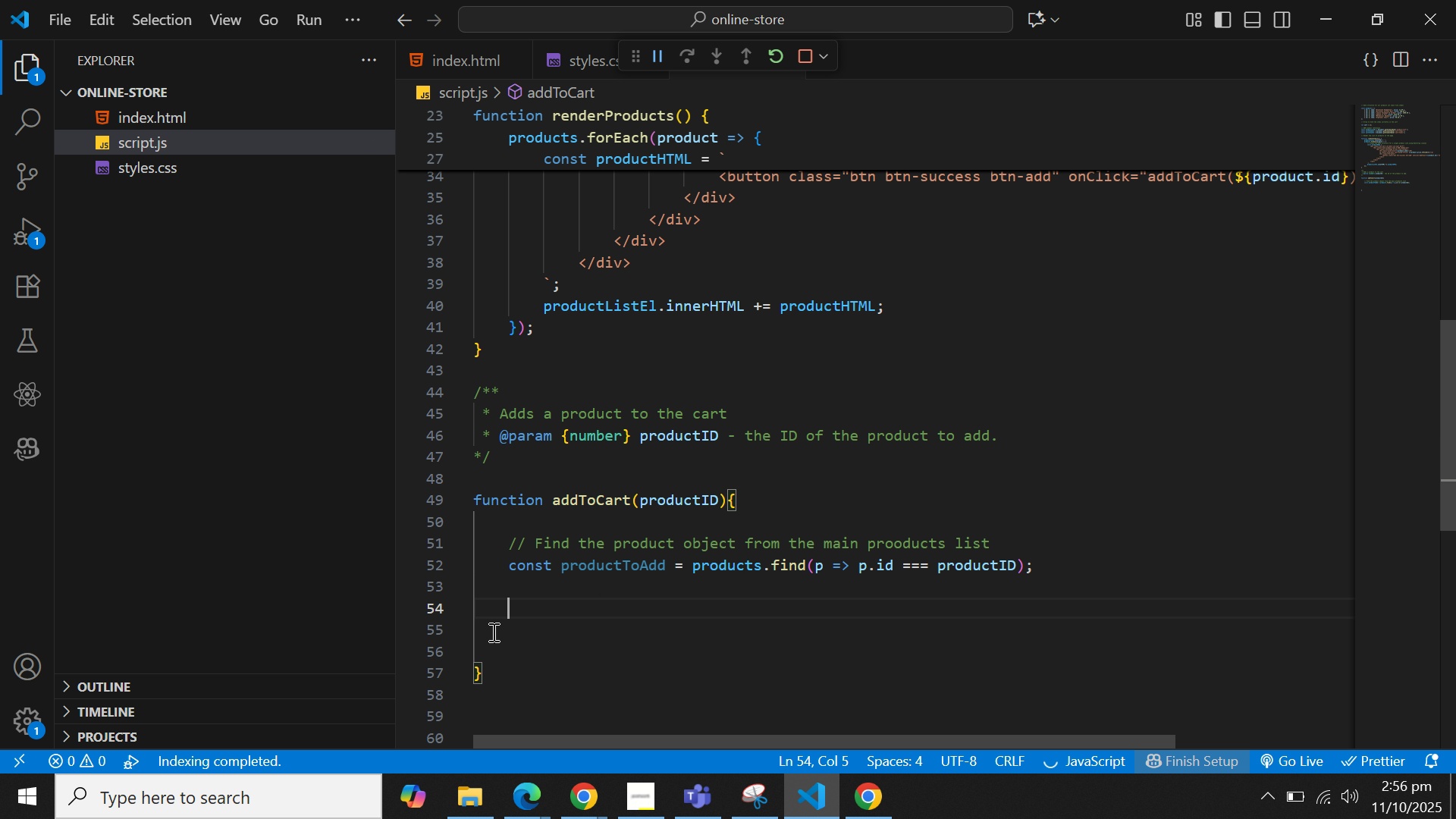 
key(Enter)
 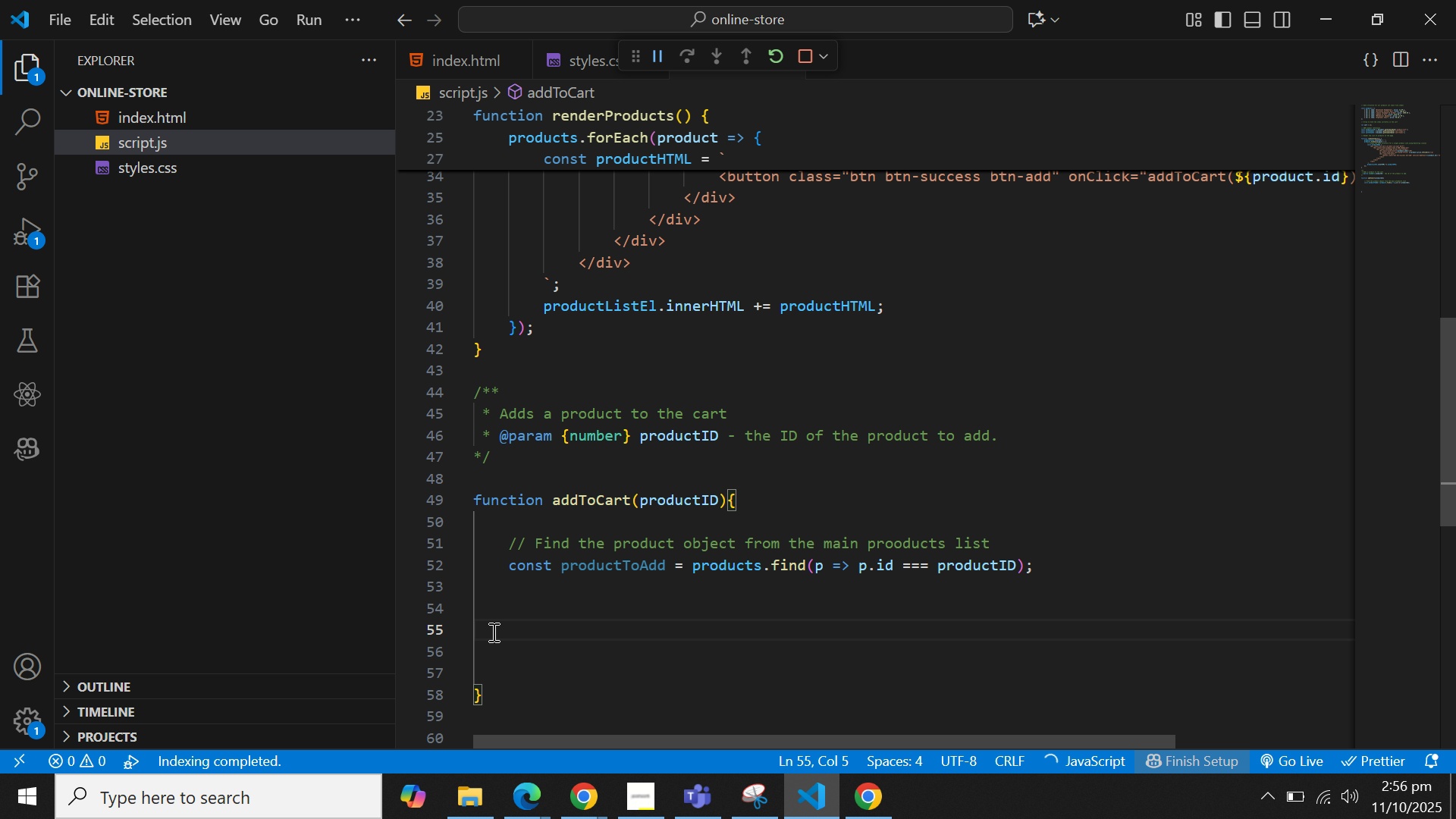 
key(Backspace)
 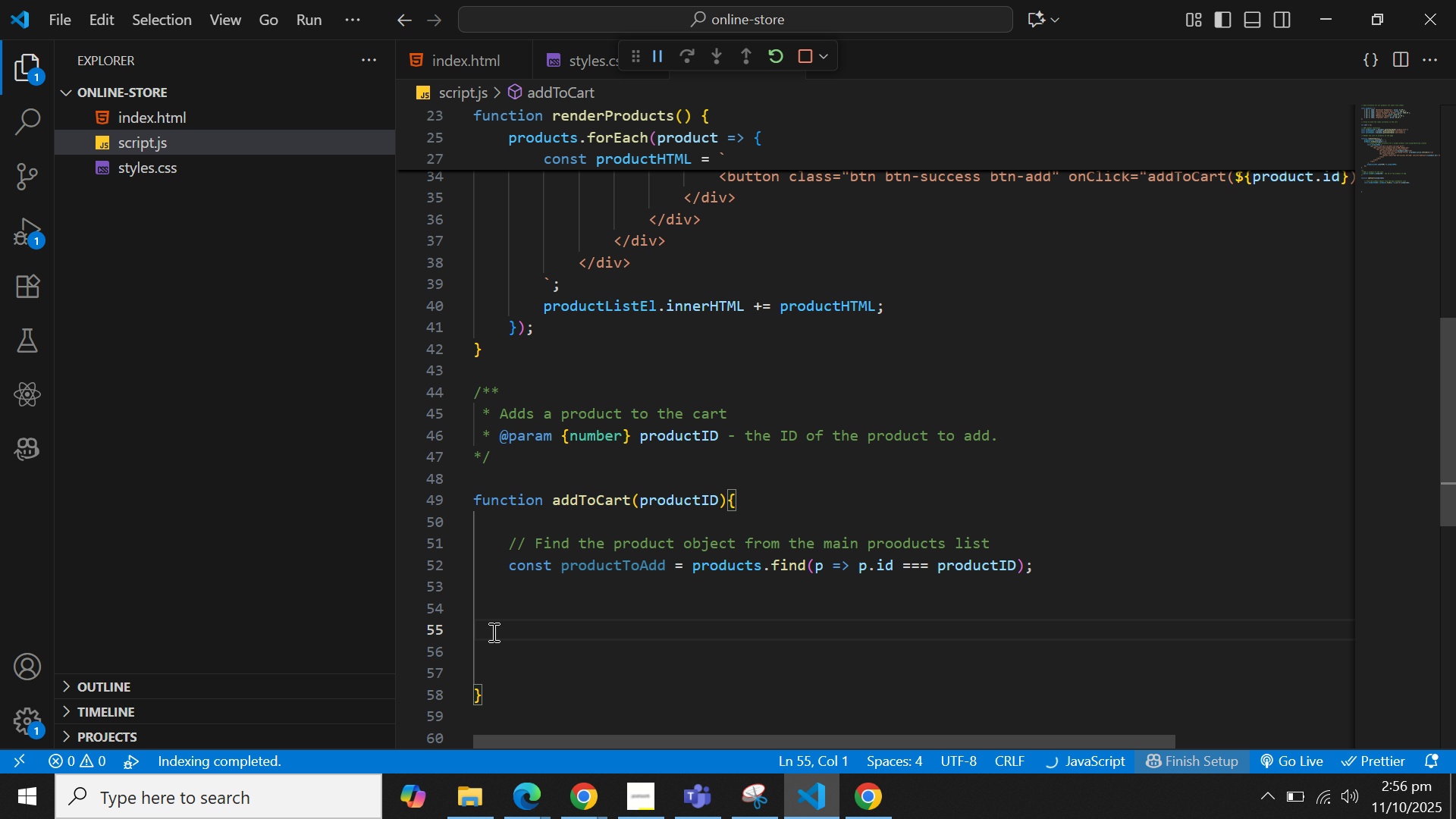 
key(Backspace)
 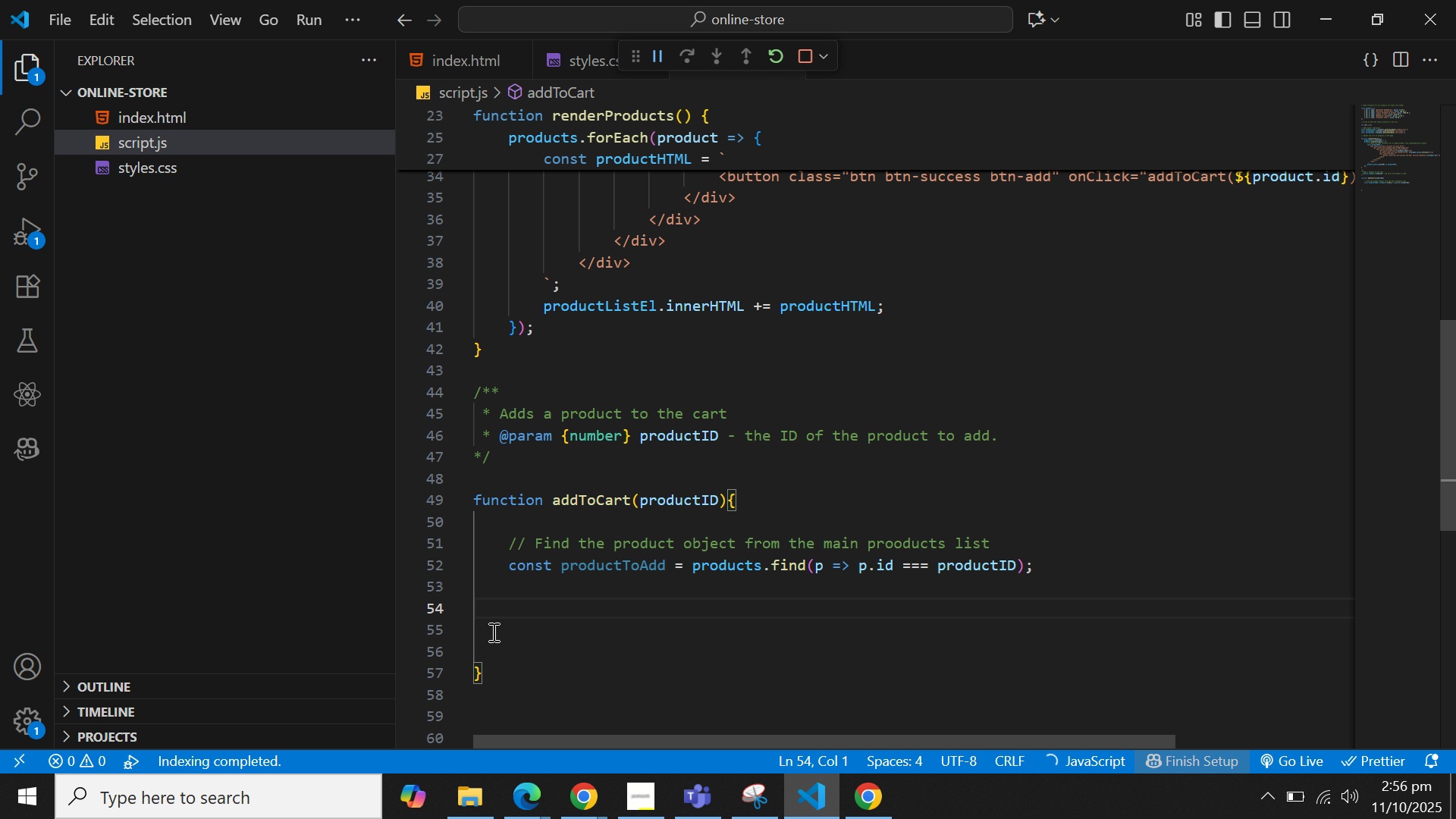 
key(Backspace)
 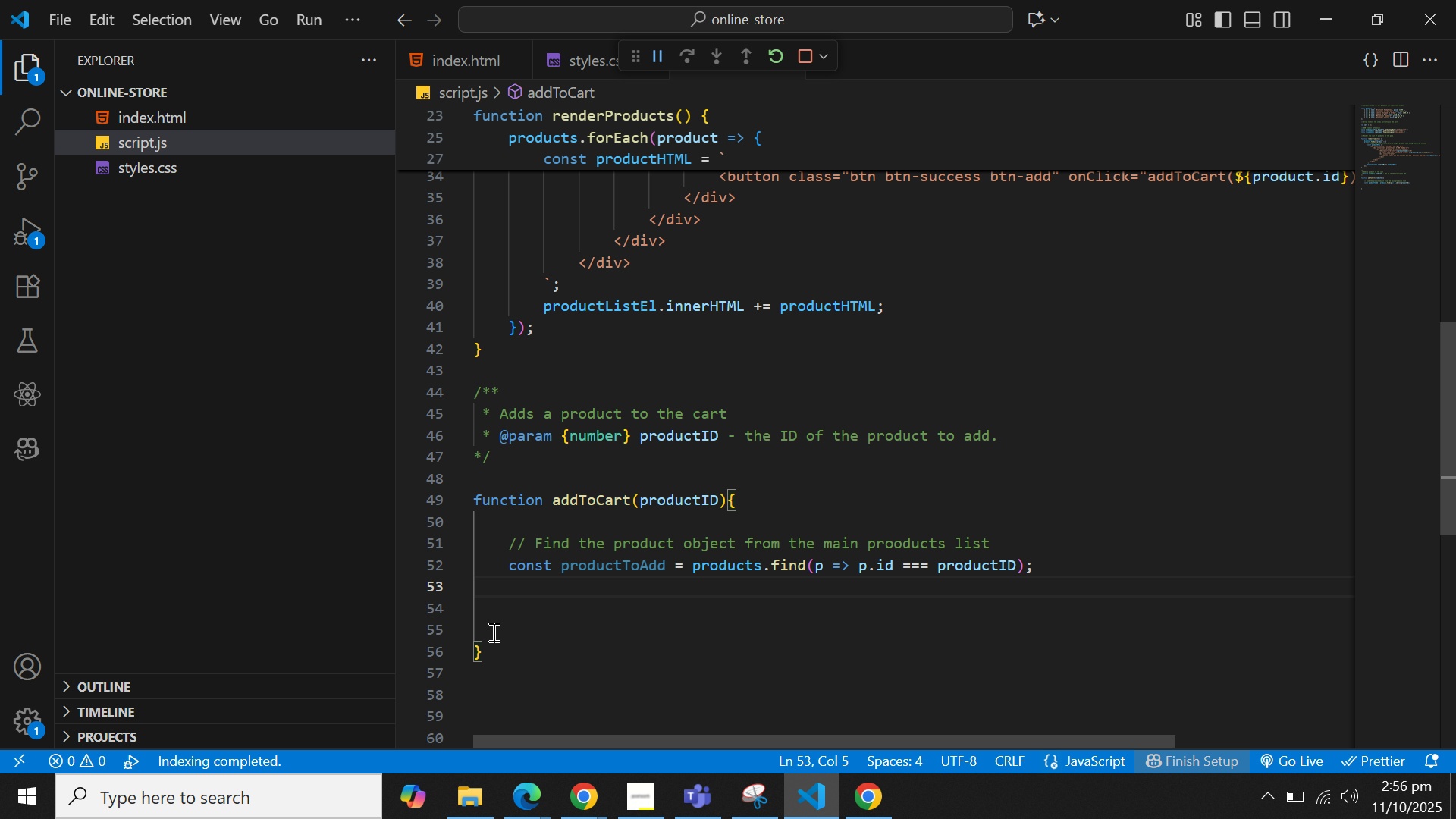 
key(Enter)
 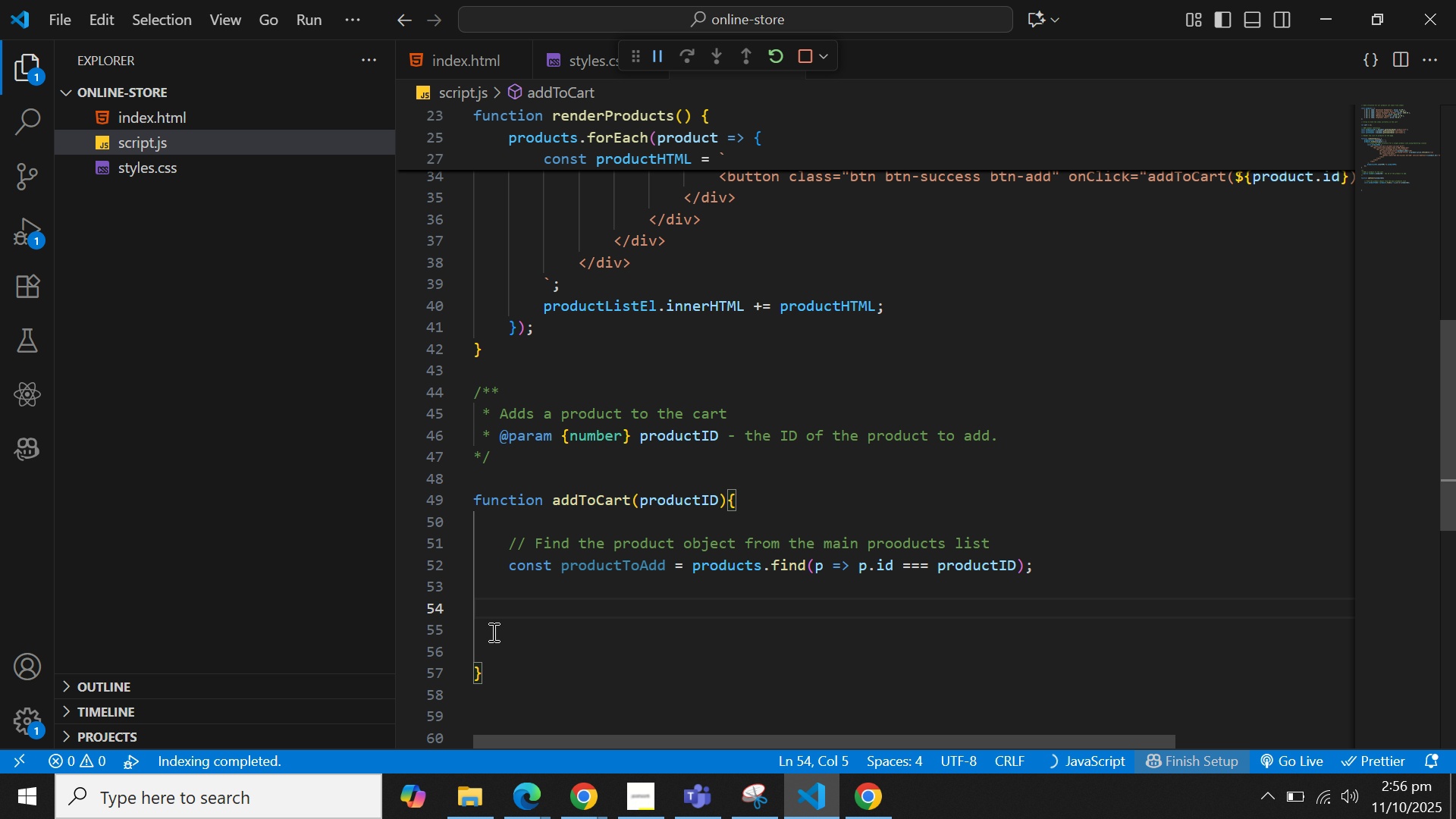 
type(if )
key(Backspace)
type( (pro)
 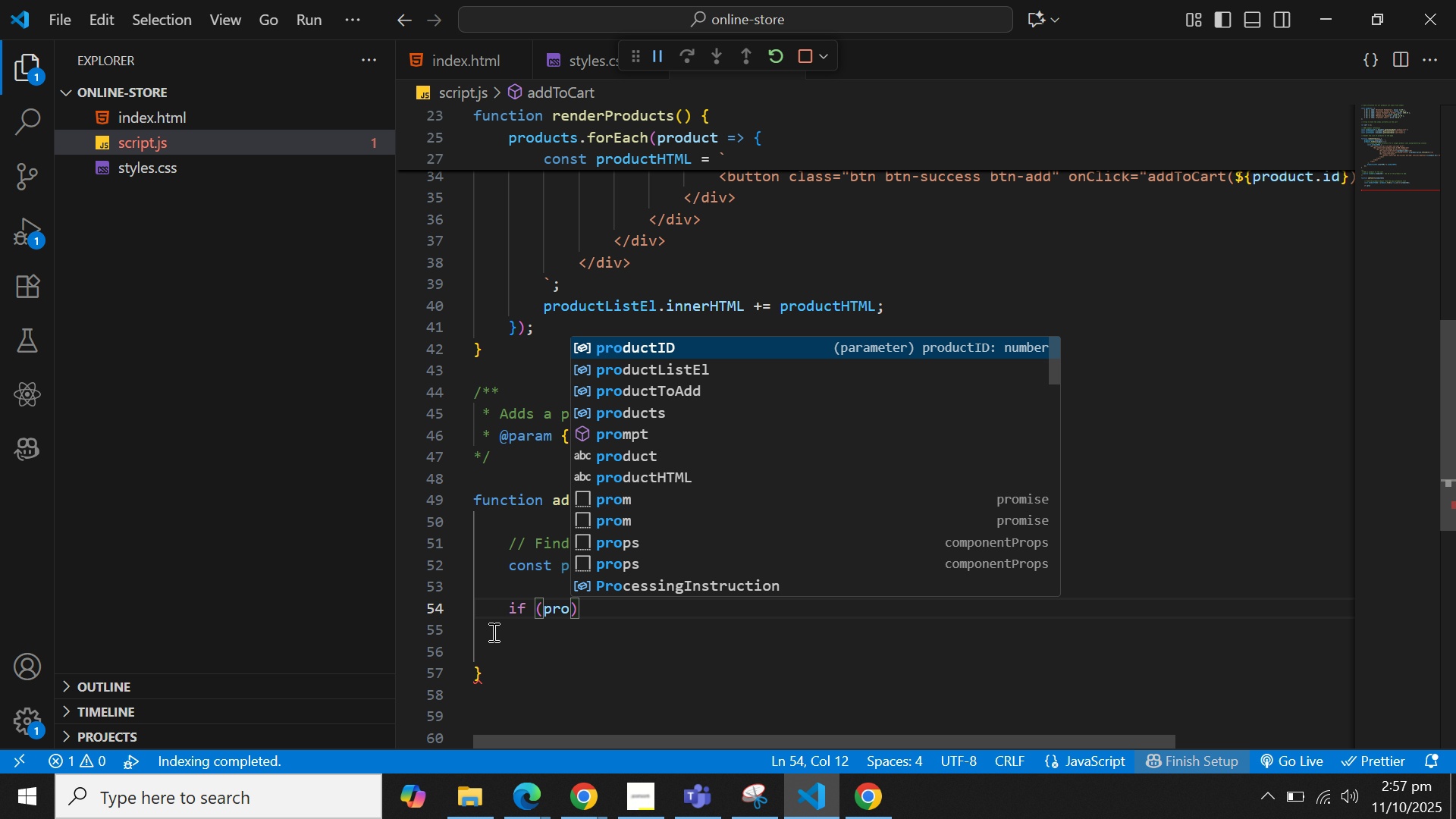 
type(ducttoAdd)
 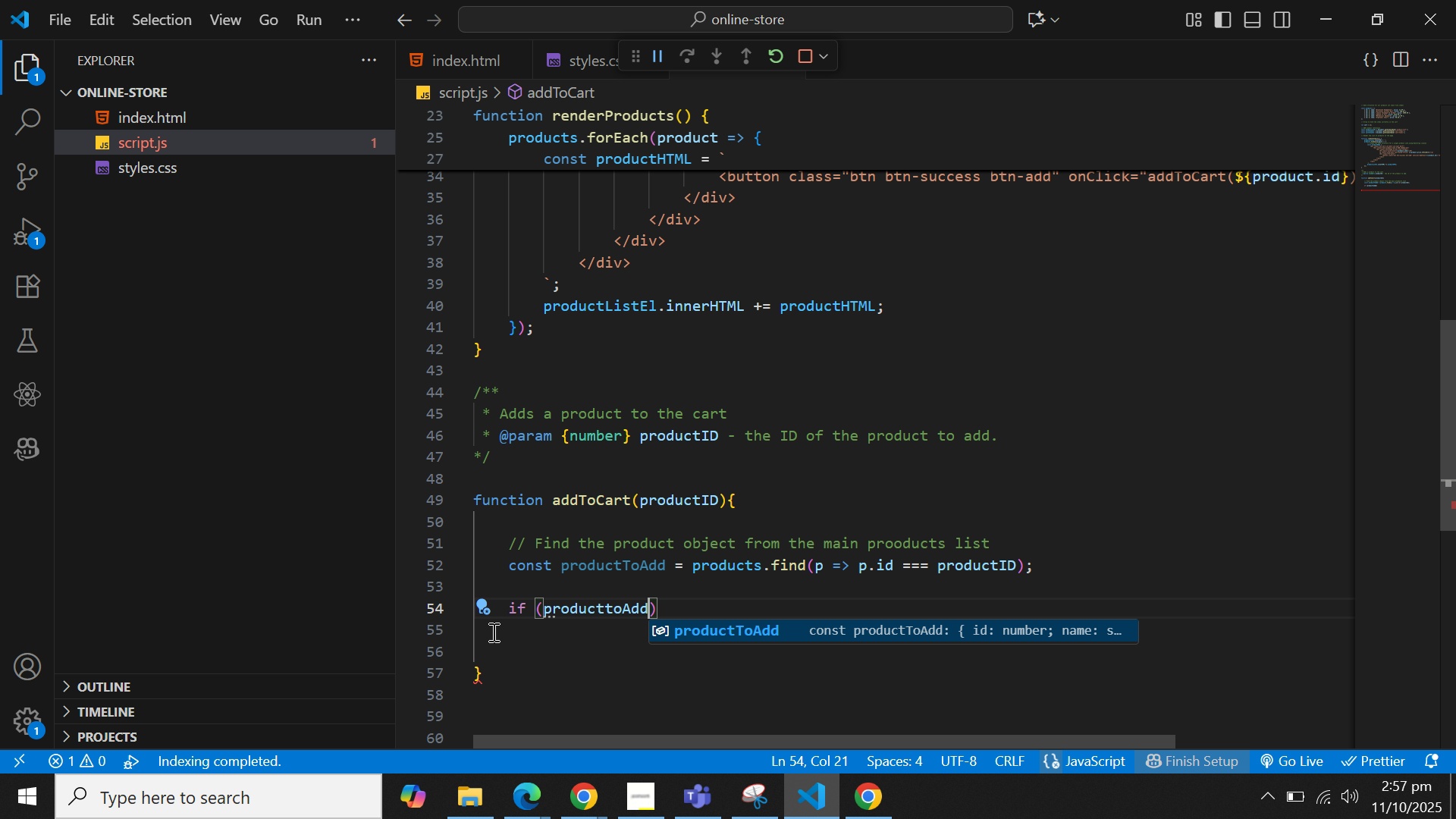 
hold_key(key=ArrowLeft, duration=0.48)
 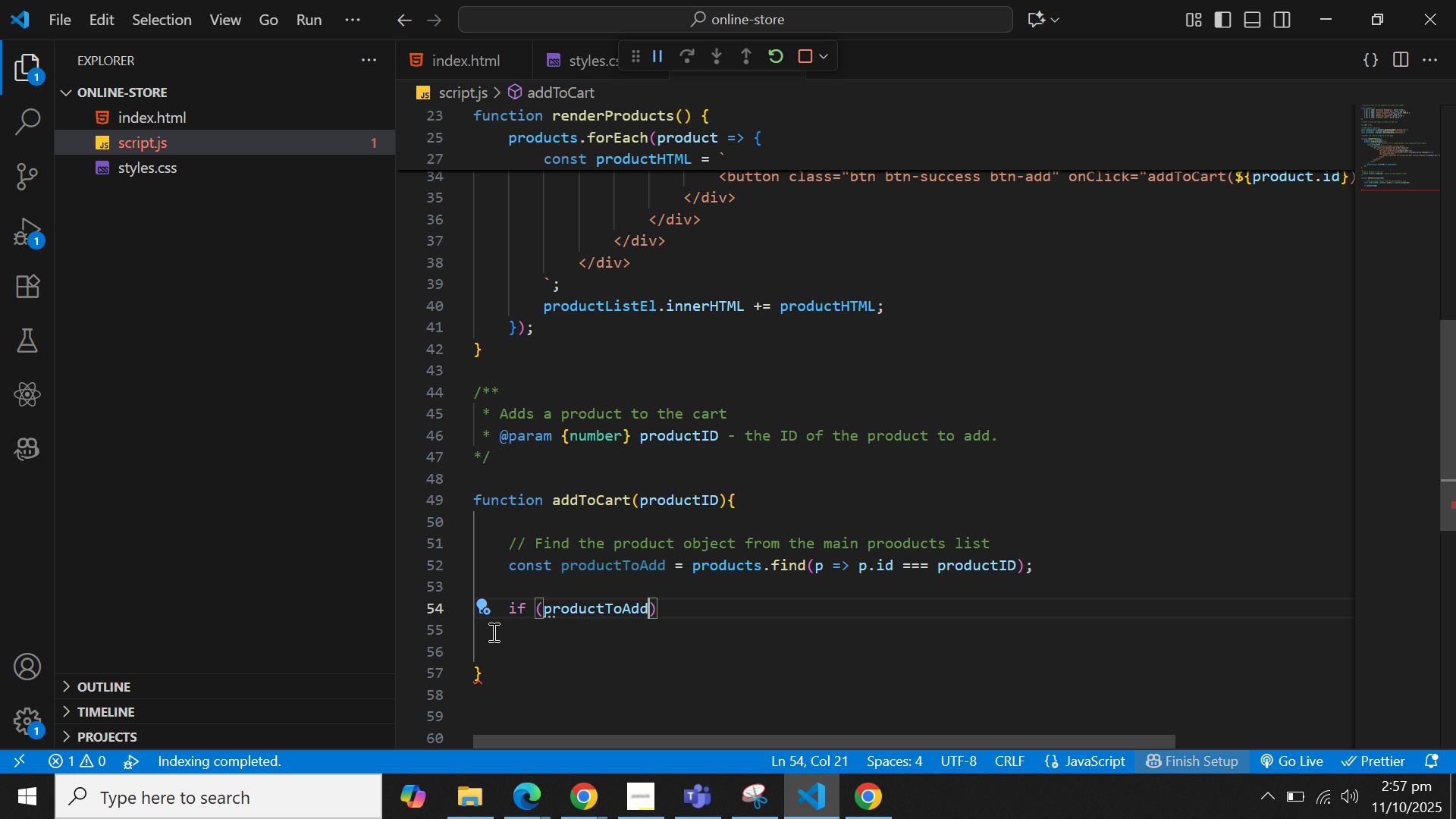 
key(Enter)
 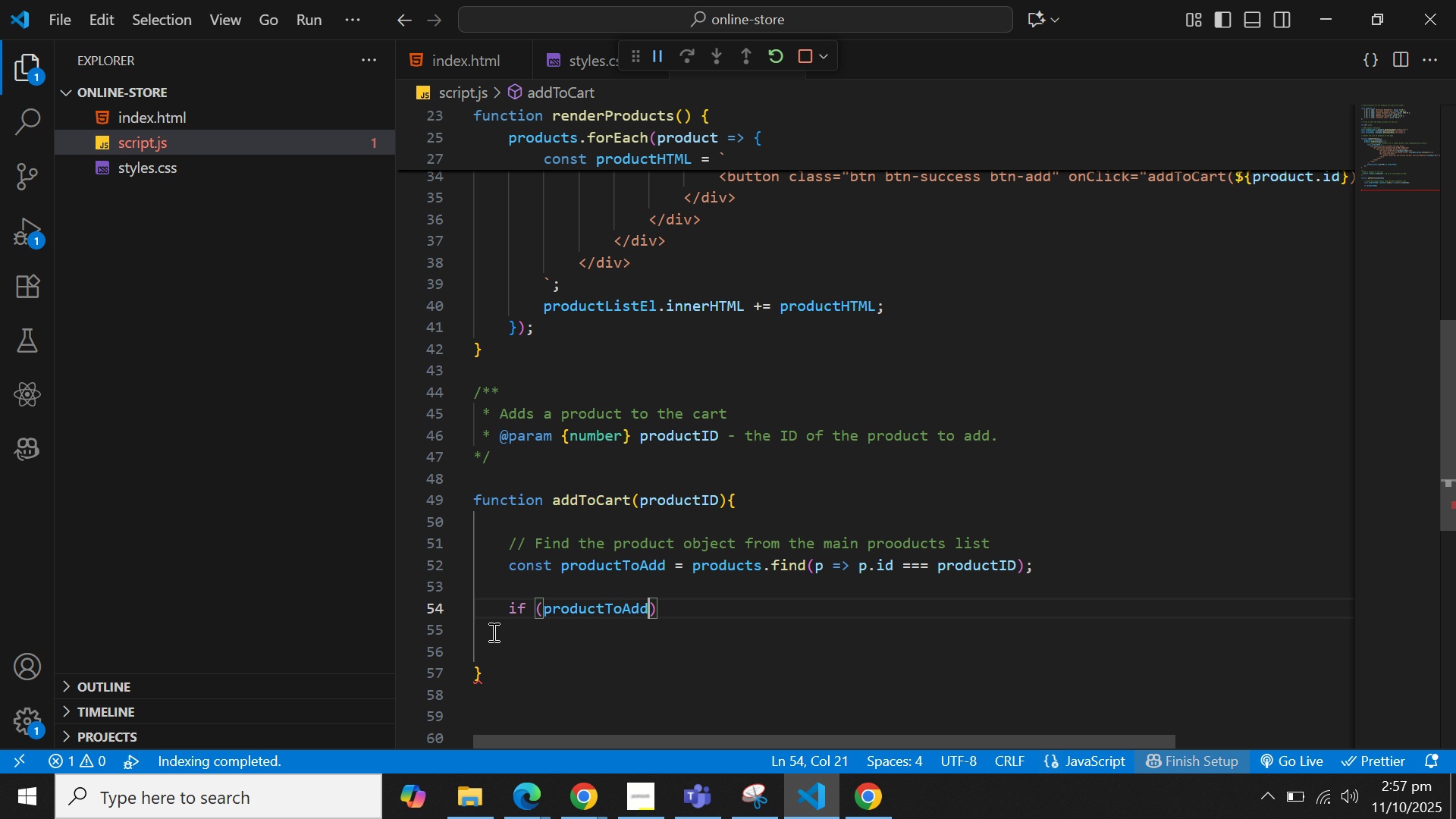 
key(ArrowRight)
 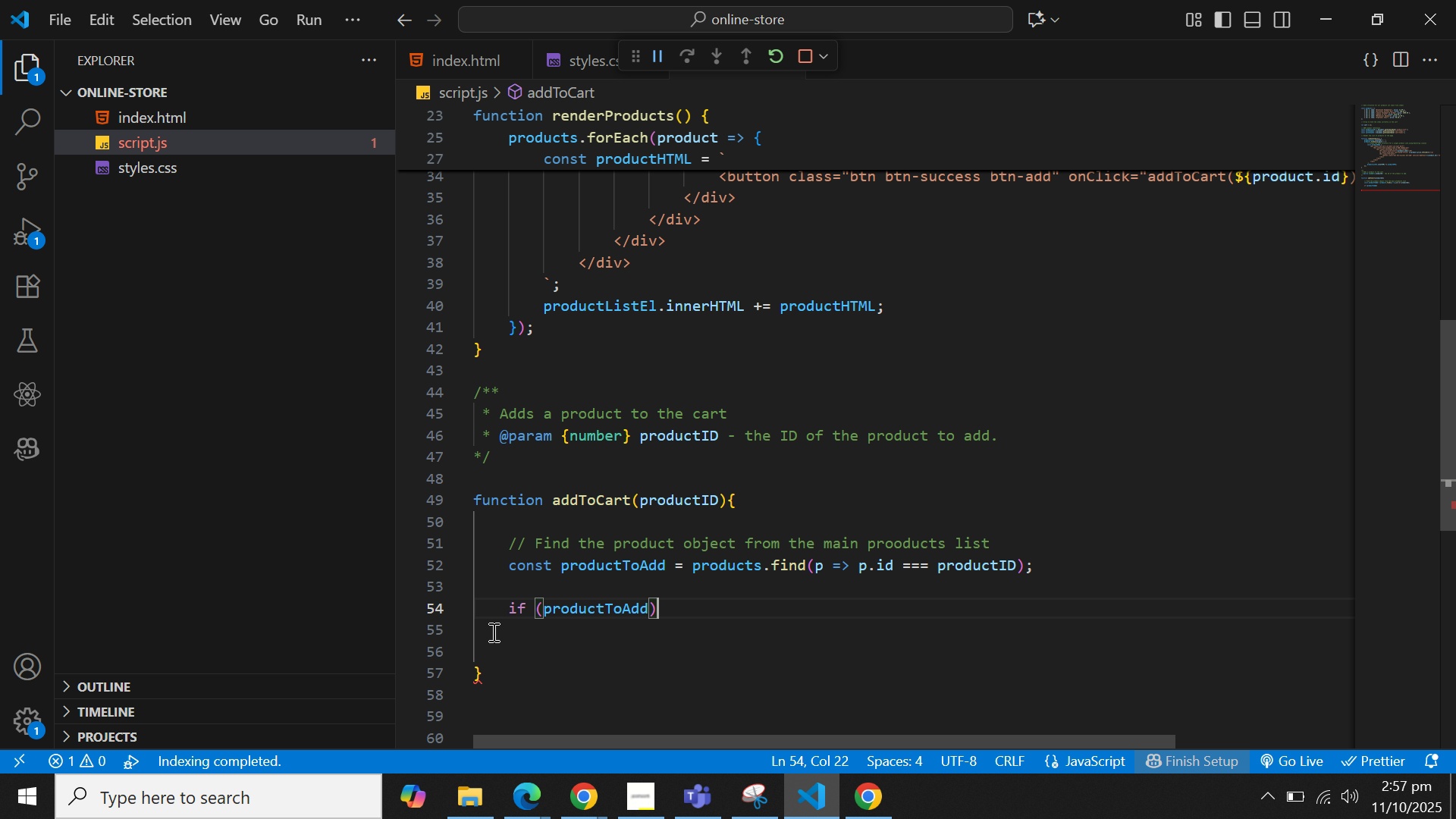 
key(Space)
 